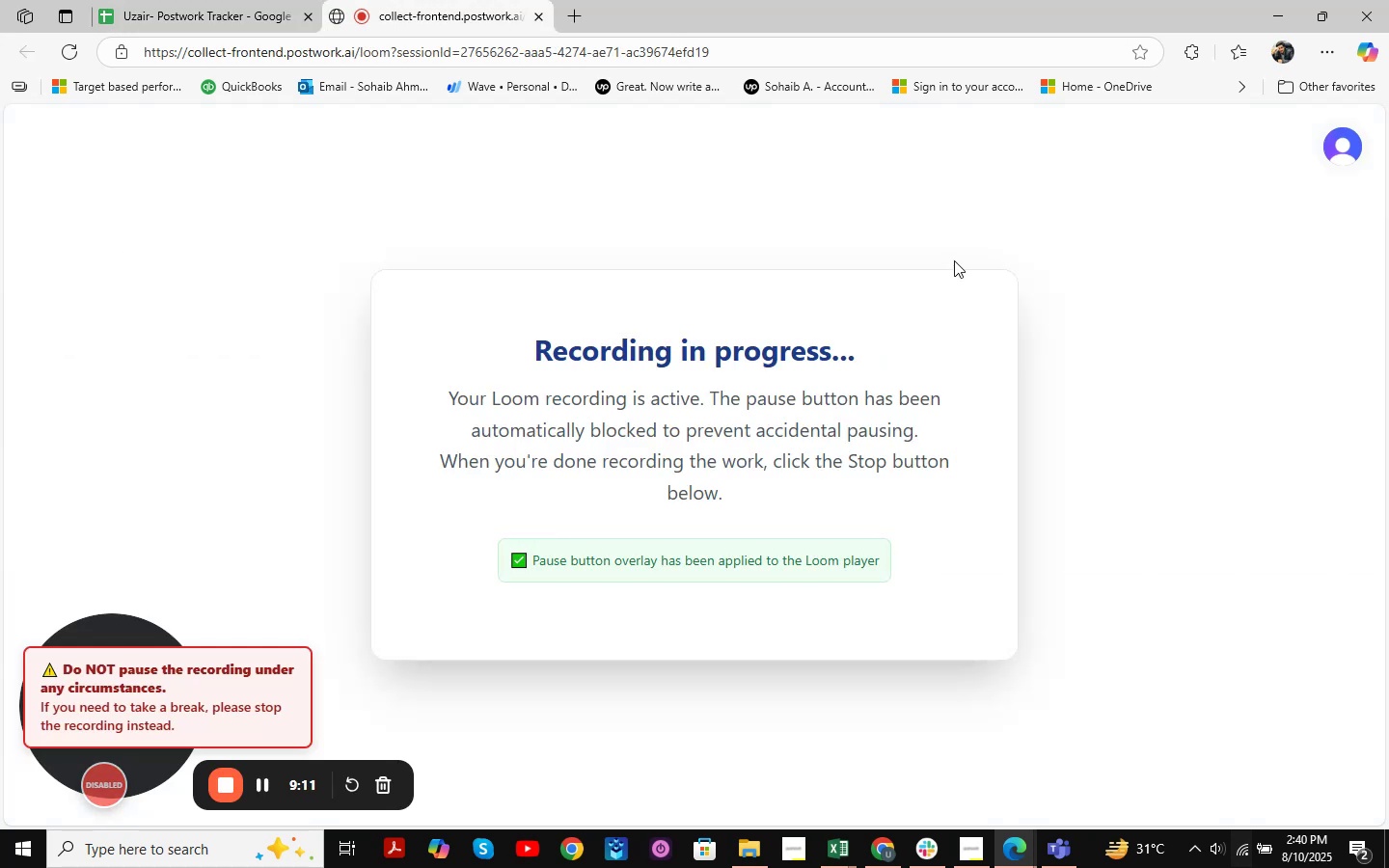 
left_click([217, 0])
 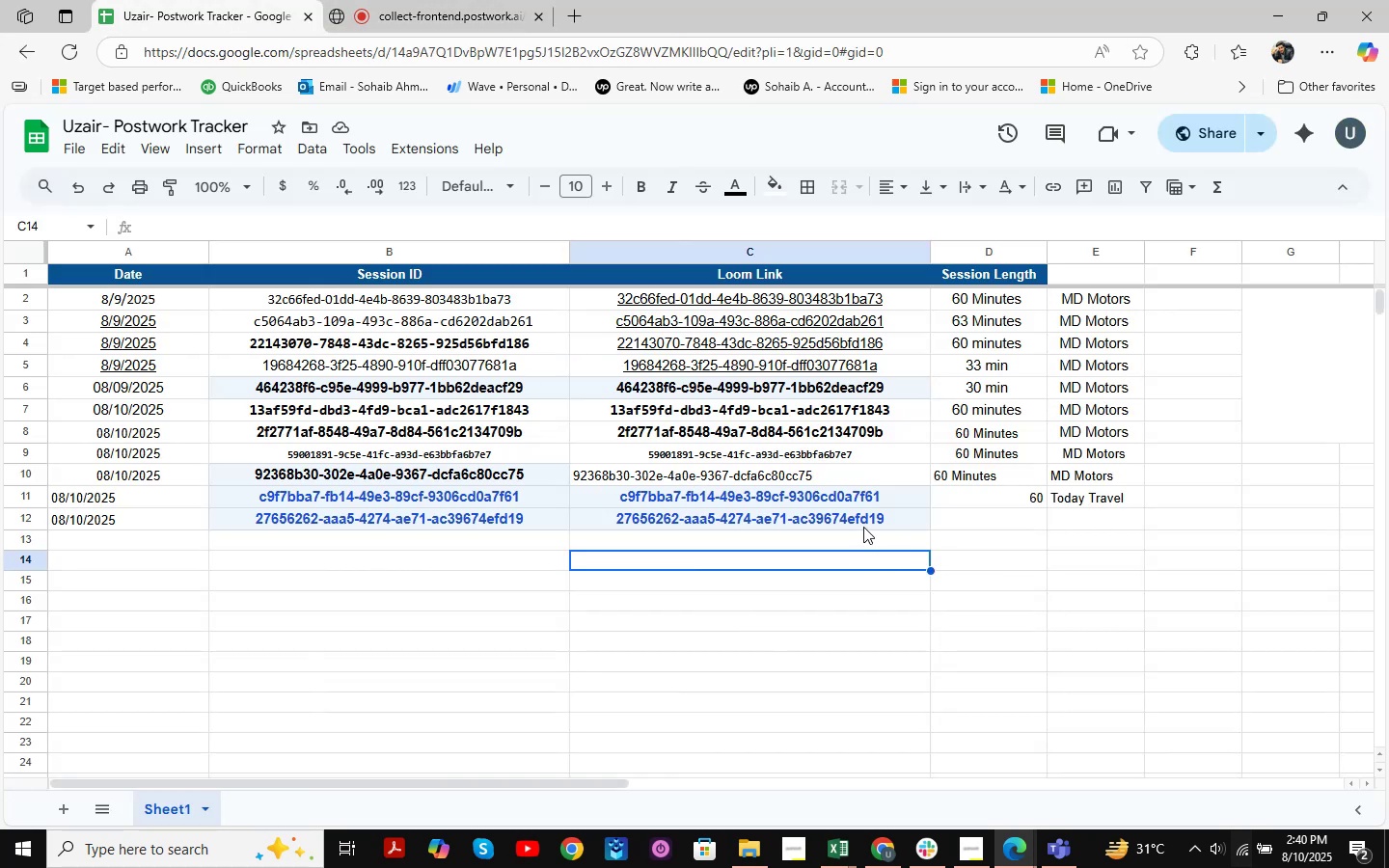 
wait(8.42)
 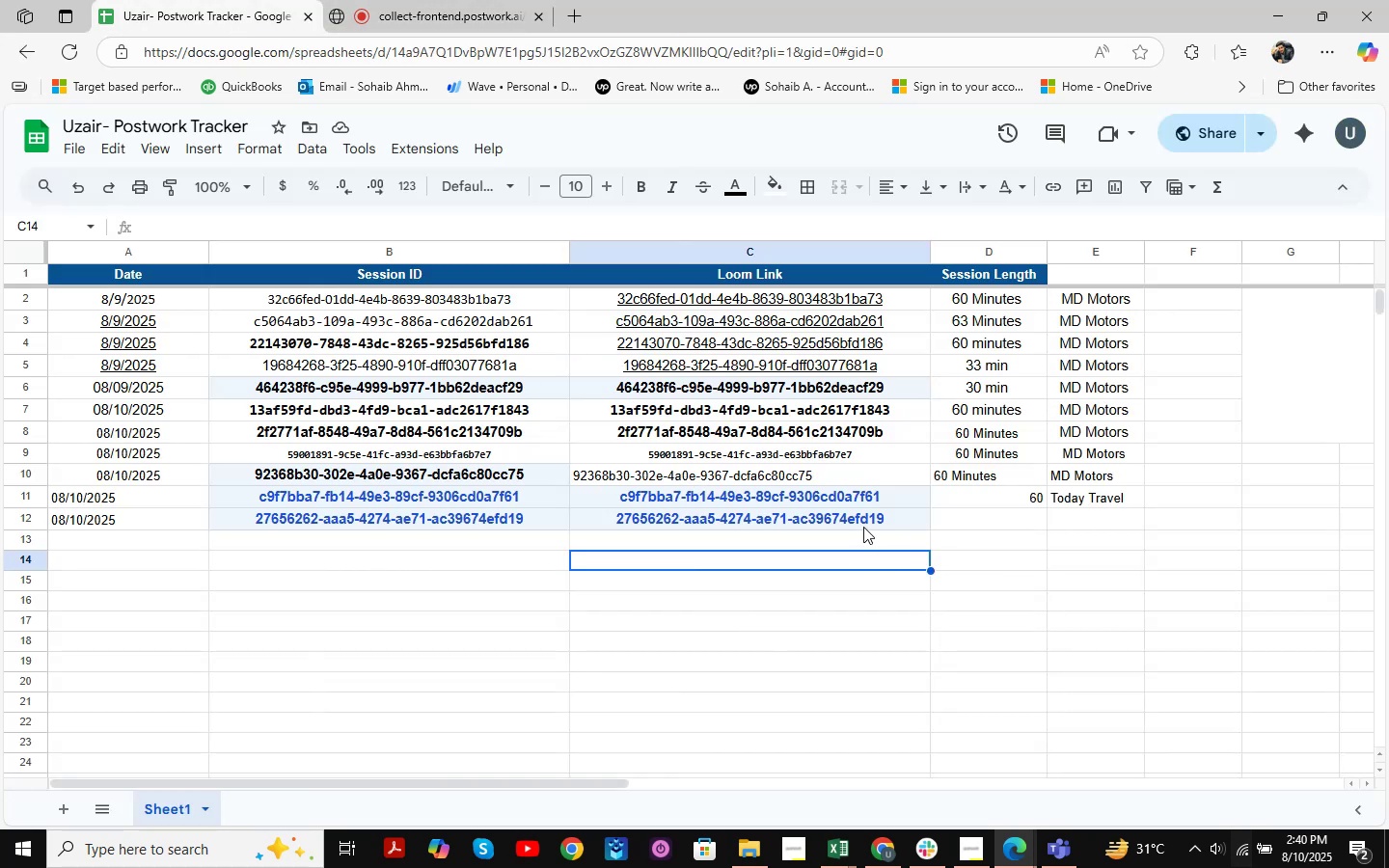 
left_click([906, 190])
 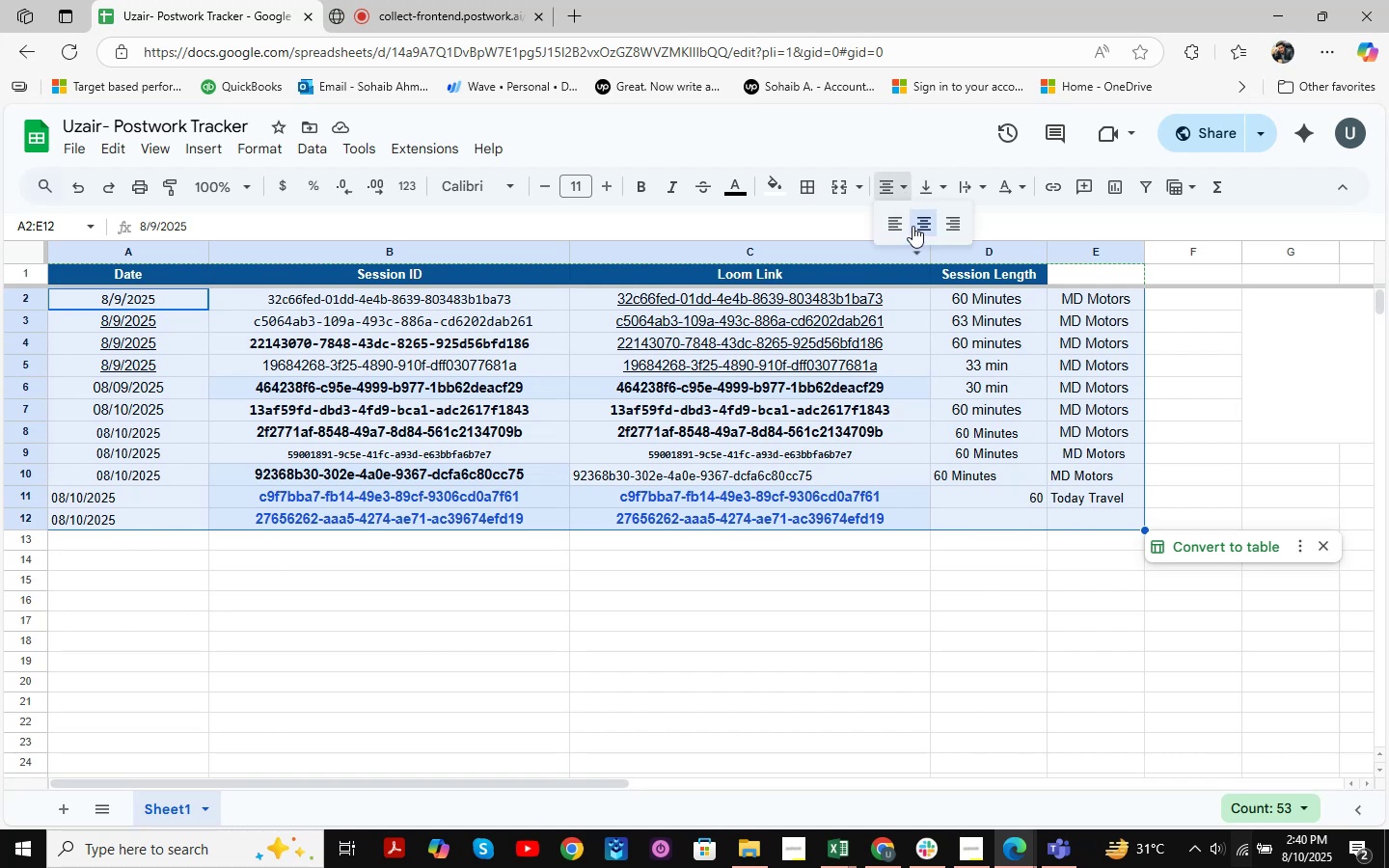 
left_click([921, 222])
 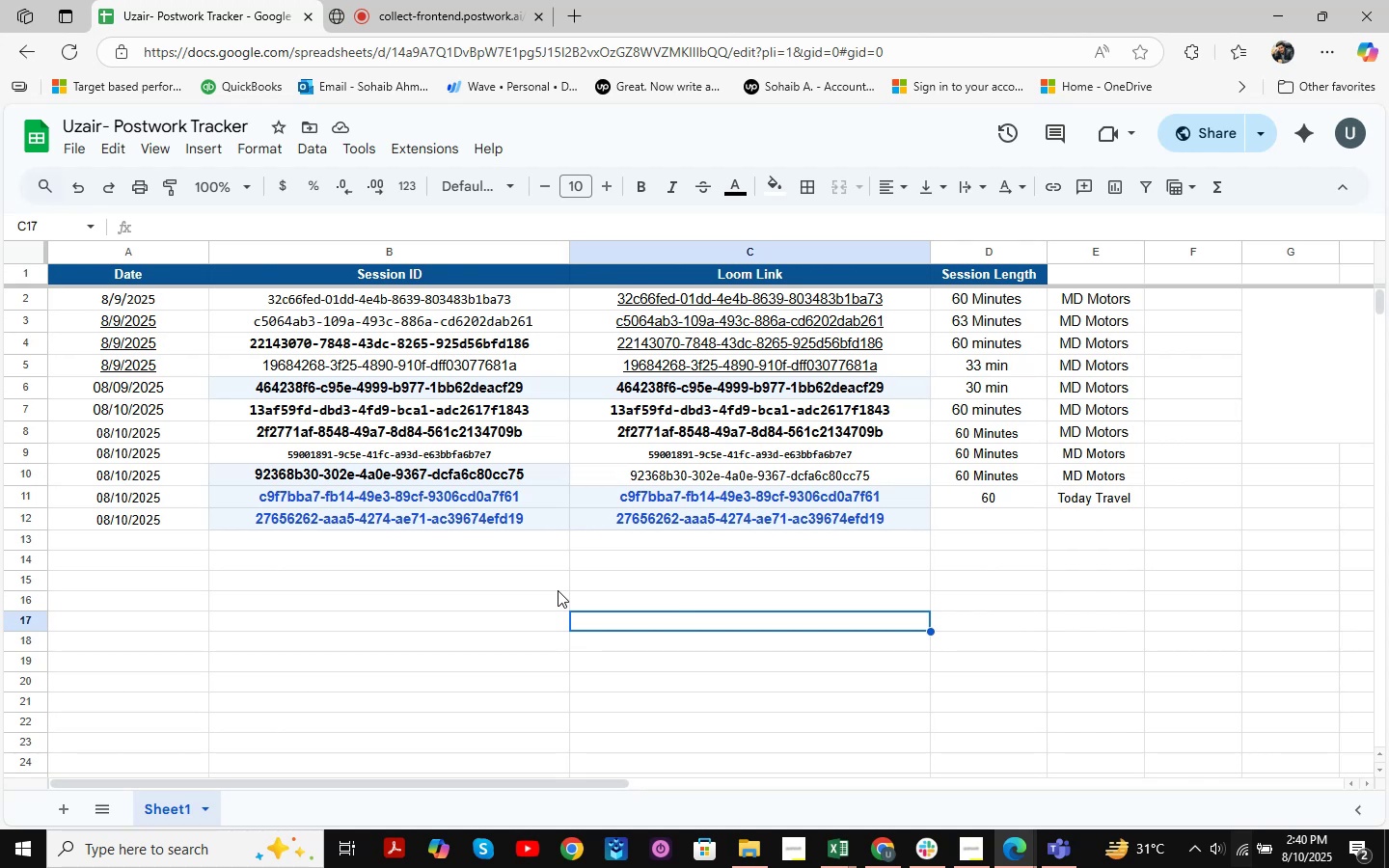 
wait(15.66)
 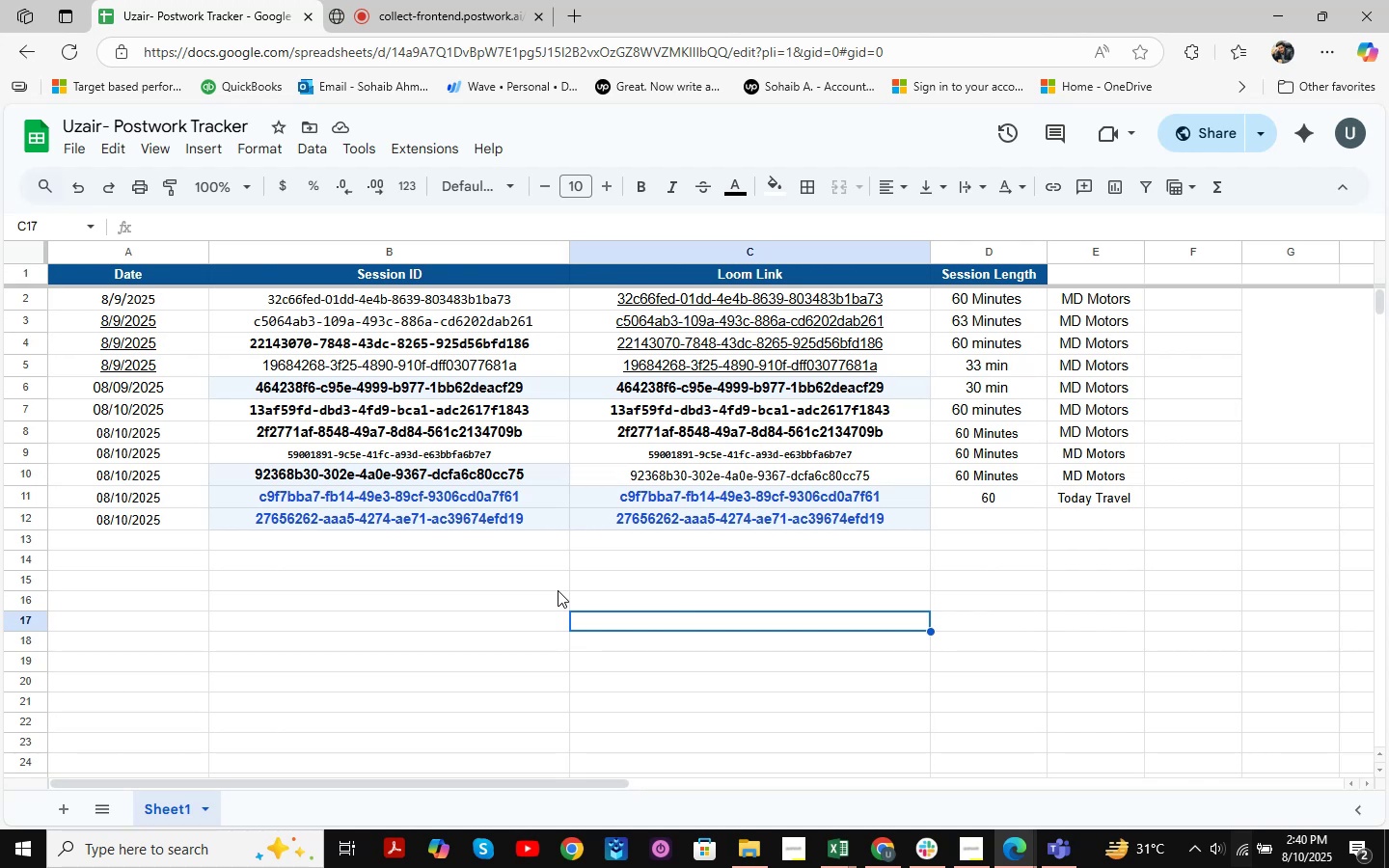 
mouse_move([616, 317])
 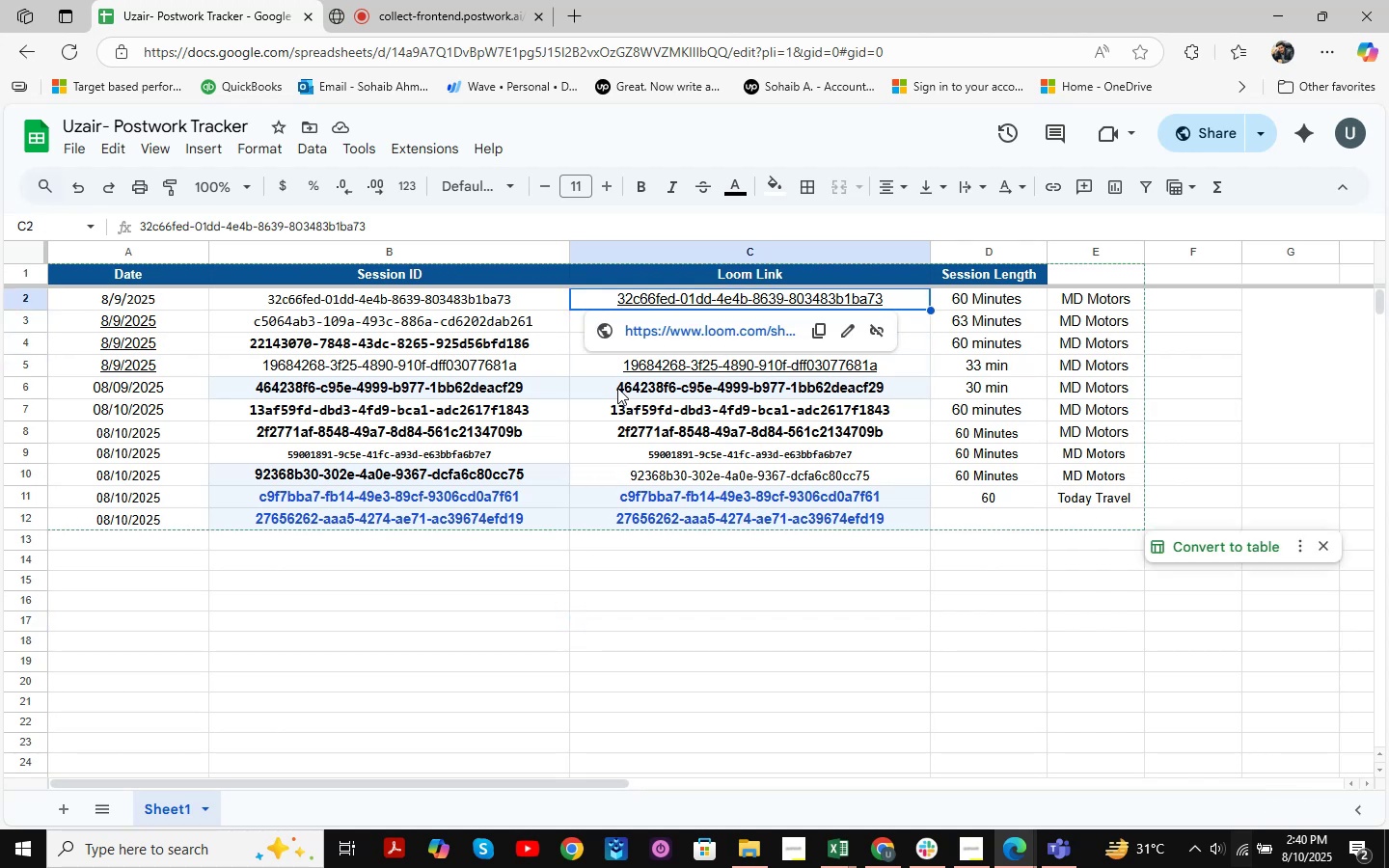 
left_click([616, 388])
 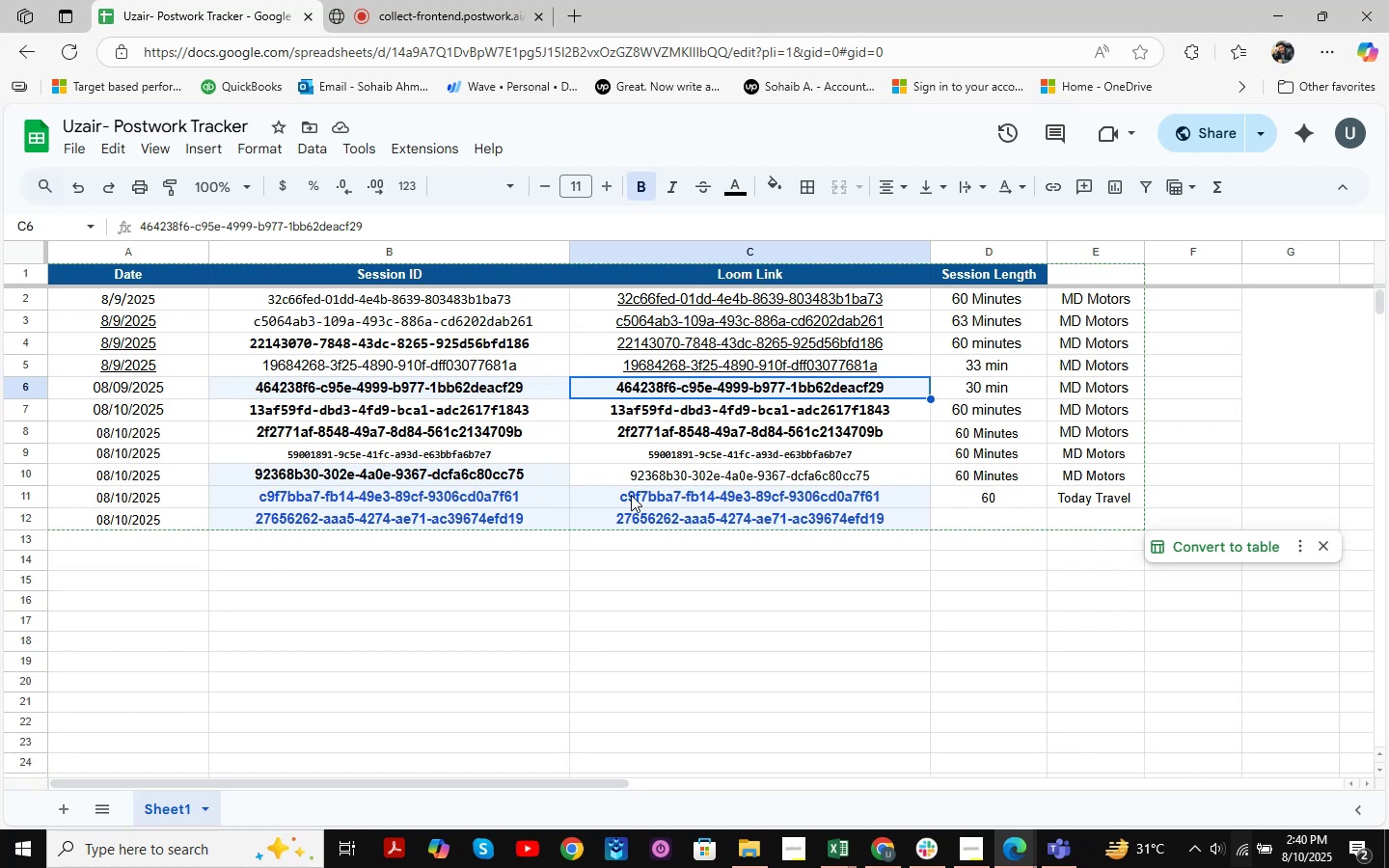 
wait(8.33)
 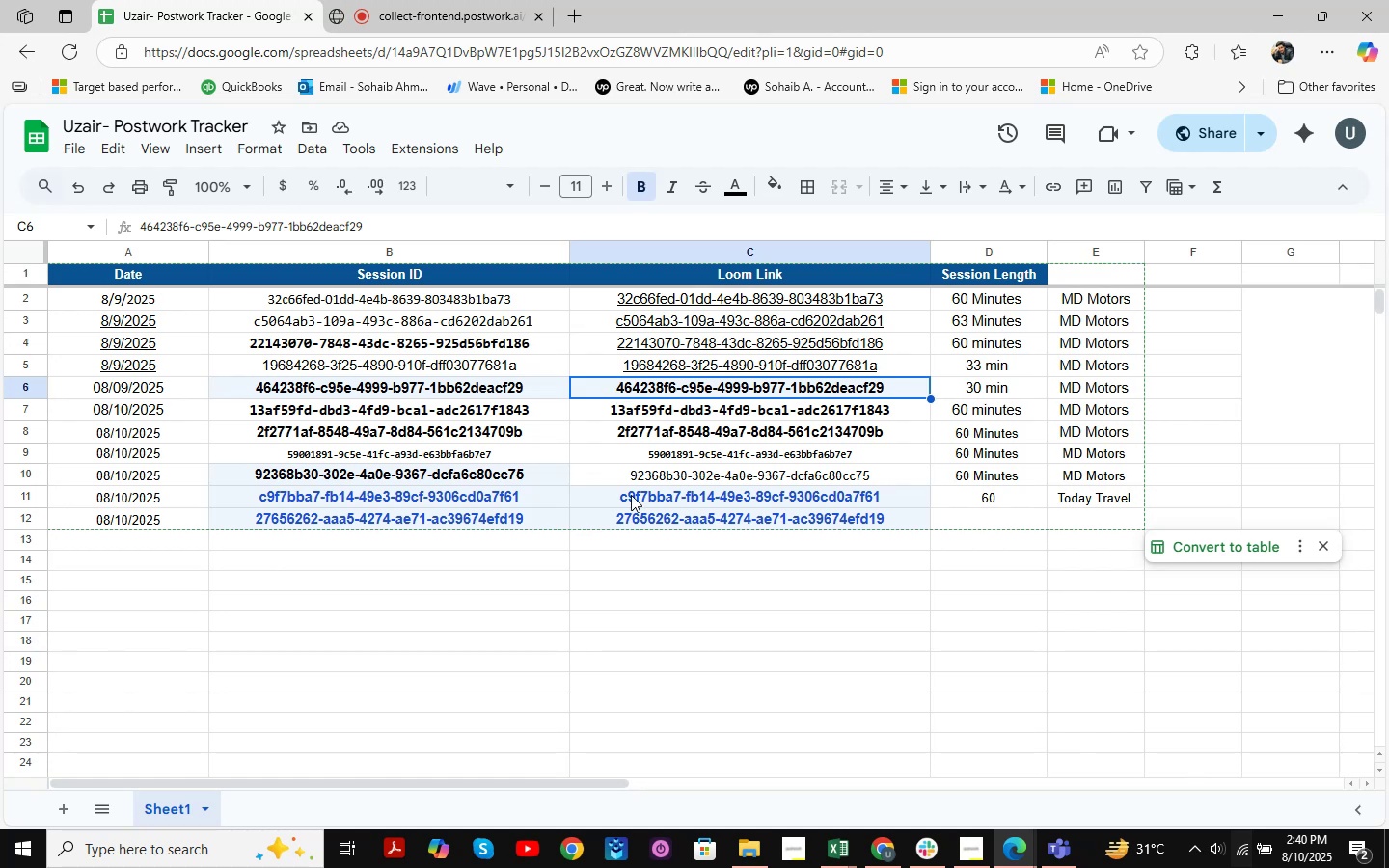 
left_click([666, 598])
 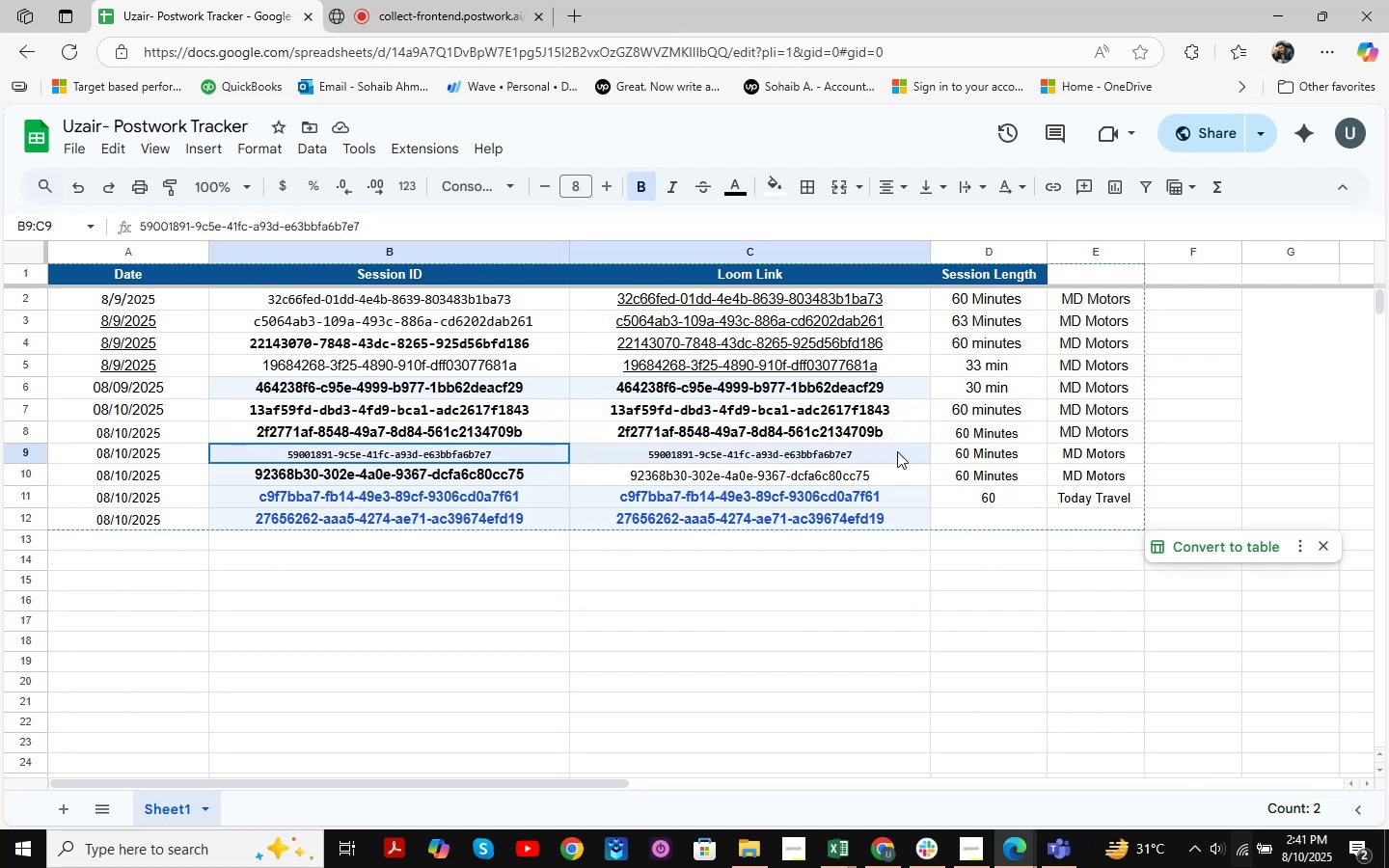 
wait(13.25)
 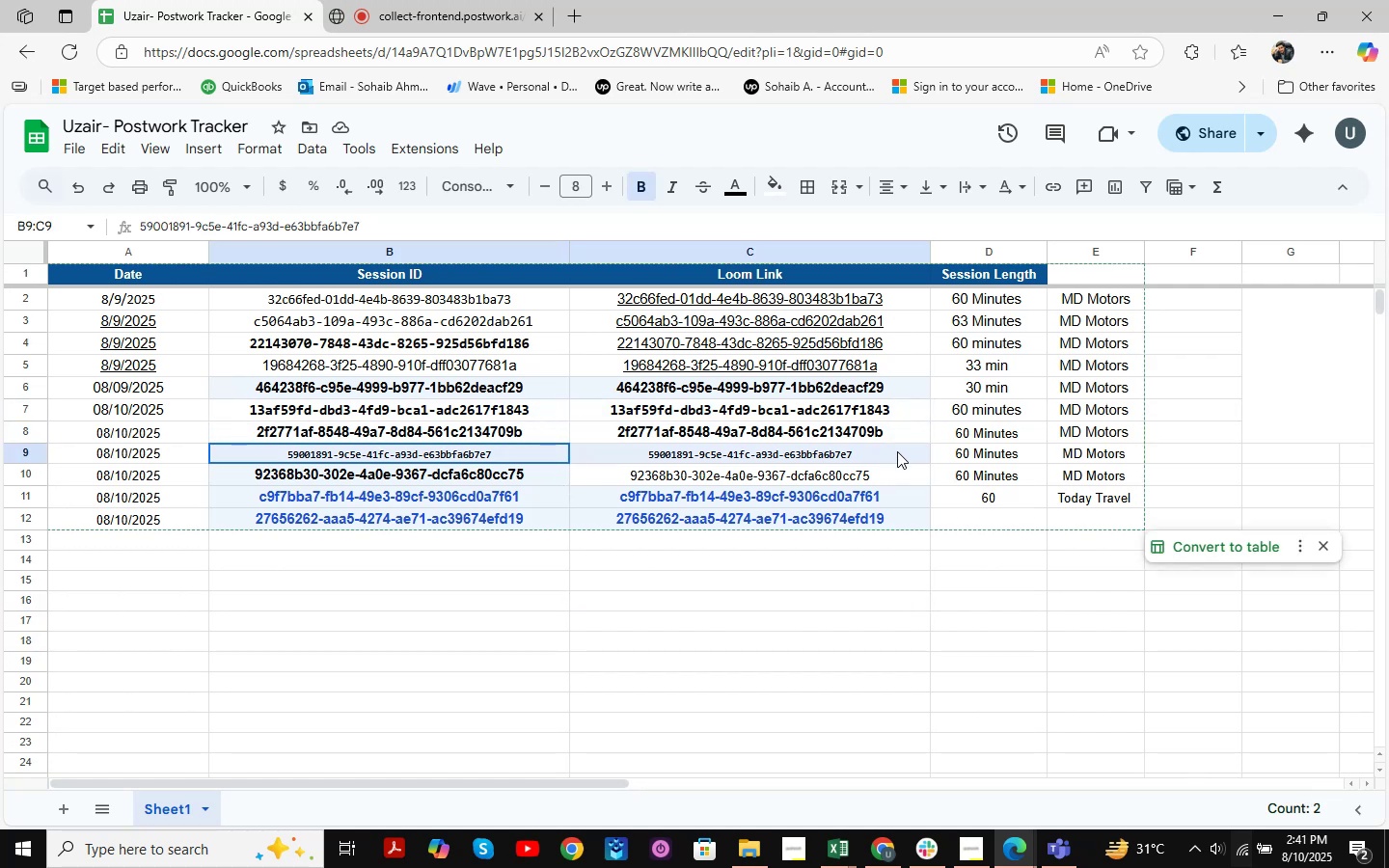 
left_click([606, 180])
 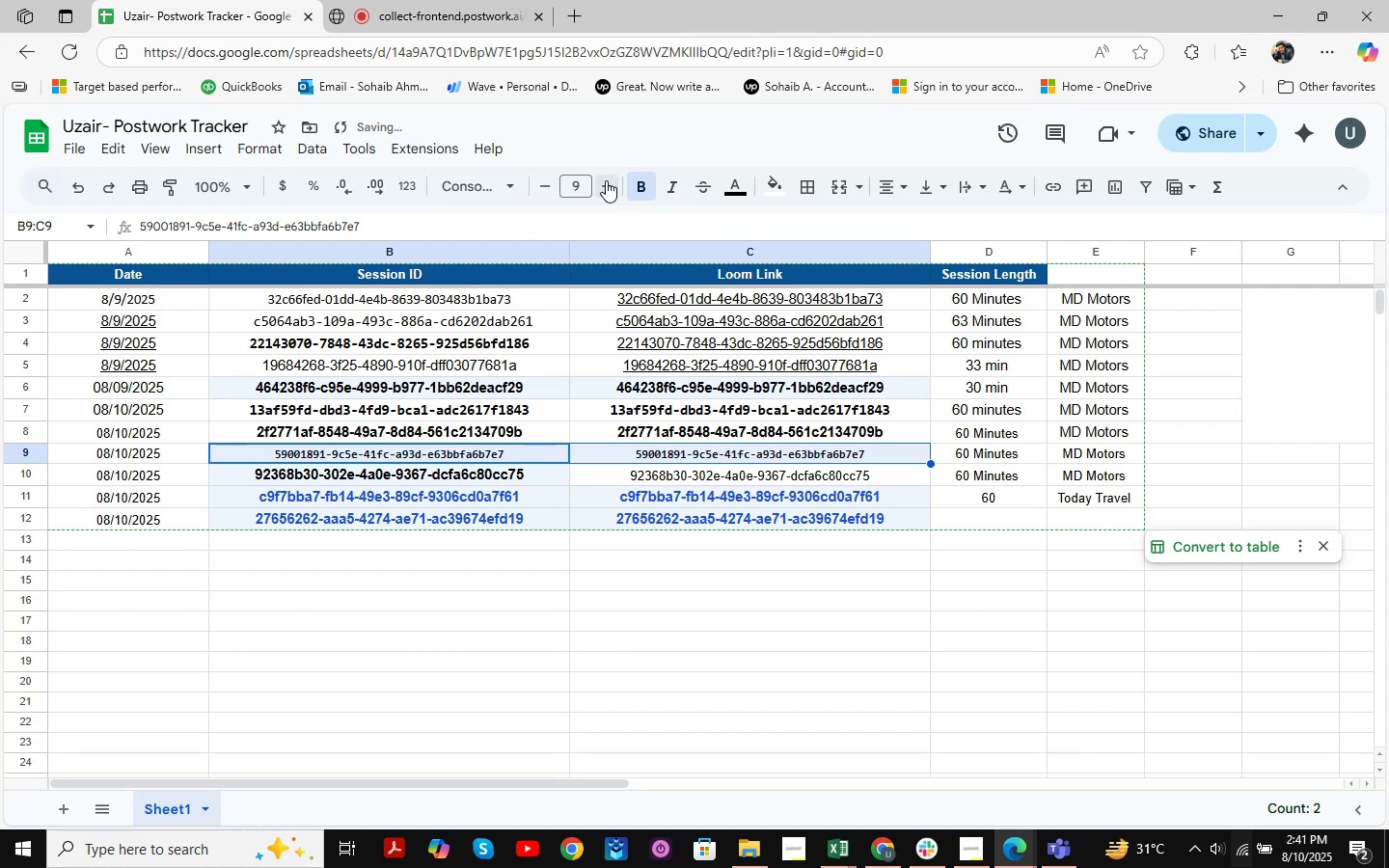 
left_click([606, 180])
 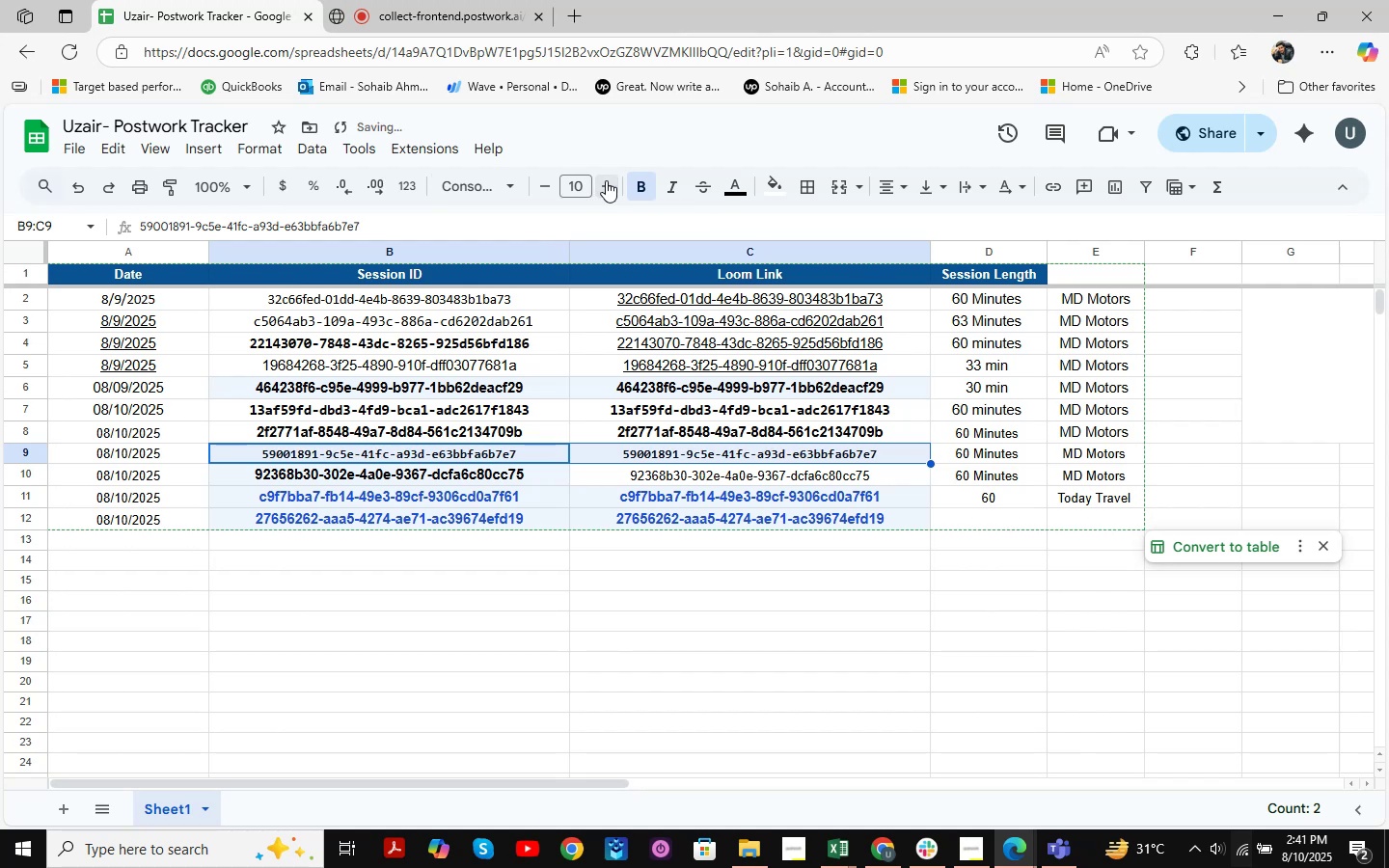 
left_click([606, 180])
 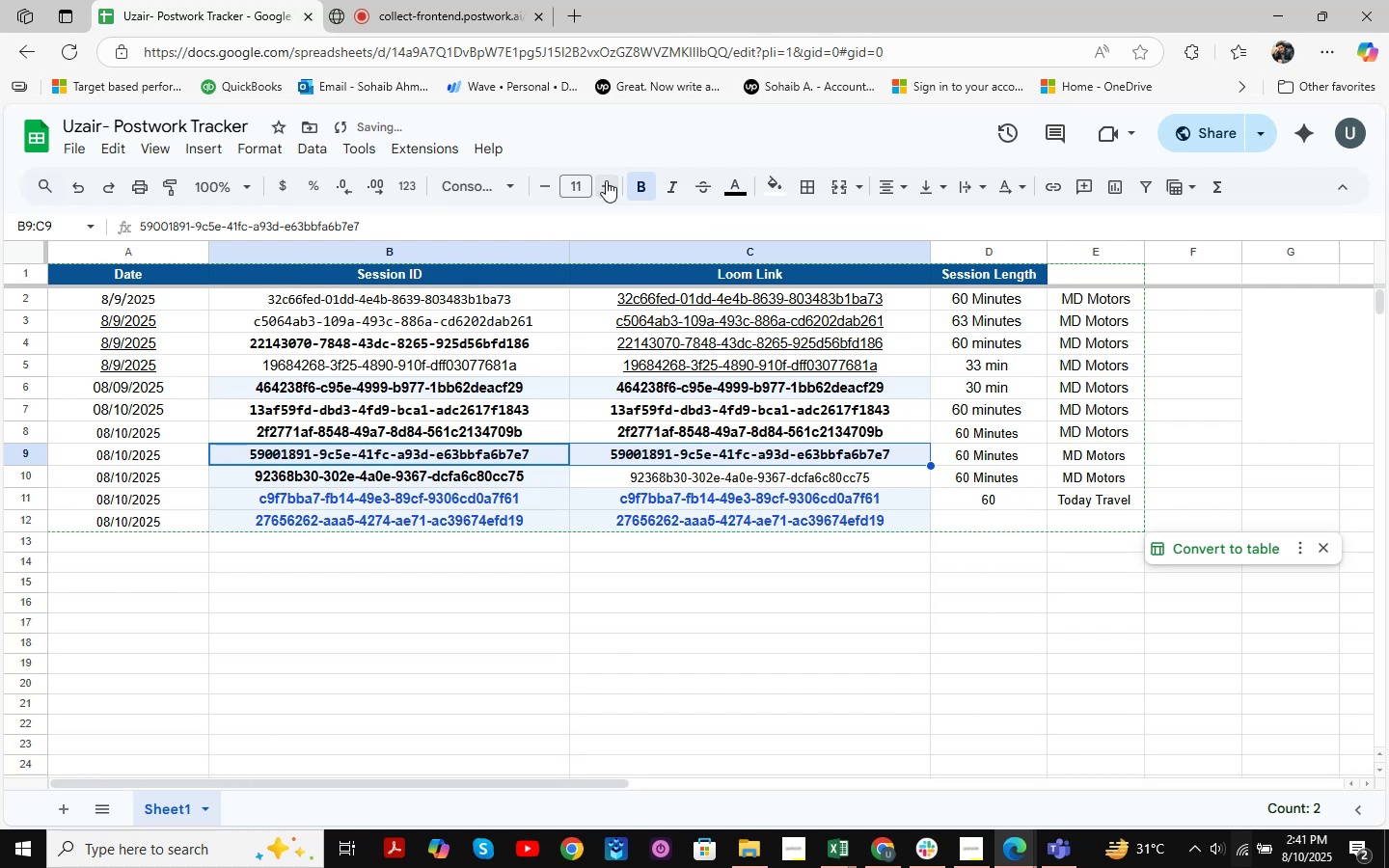 
left_click([679, 603])
 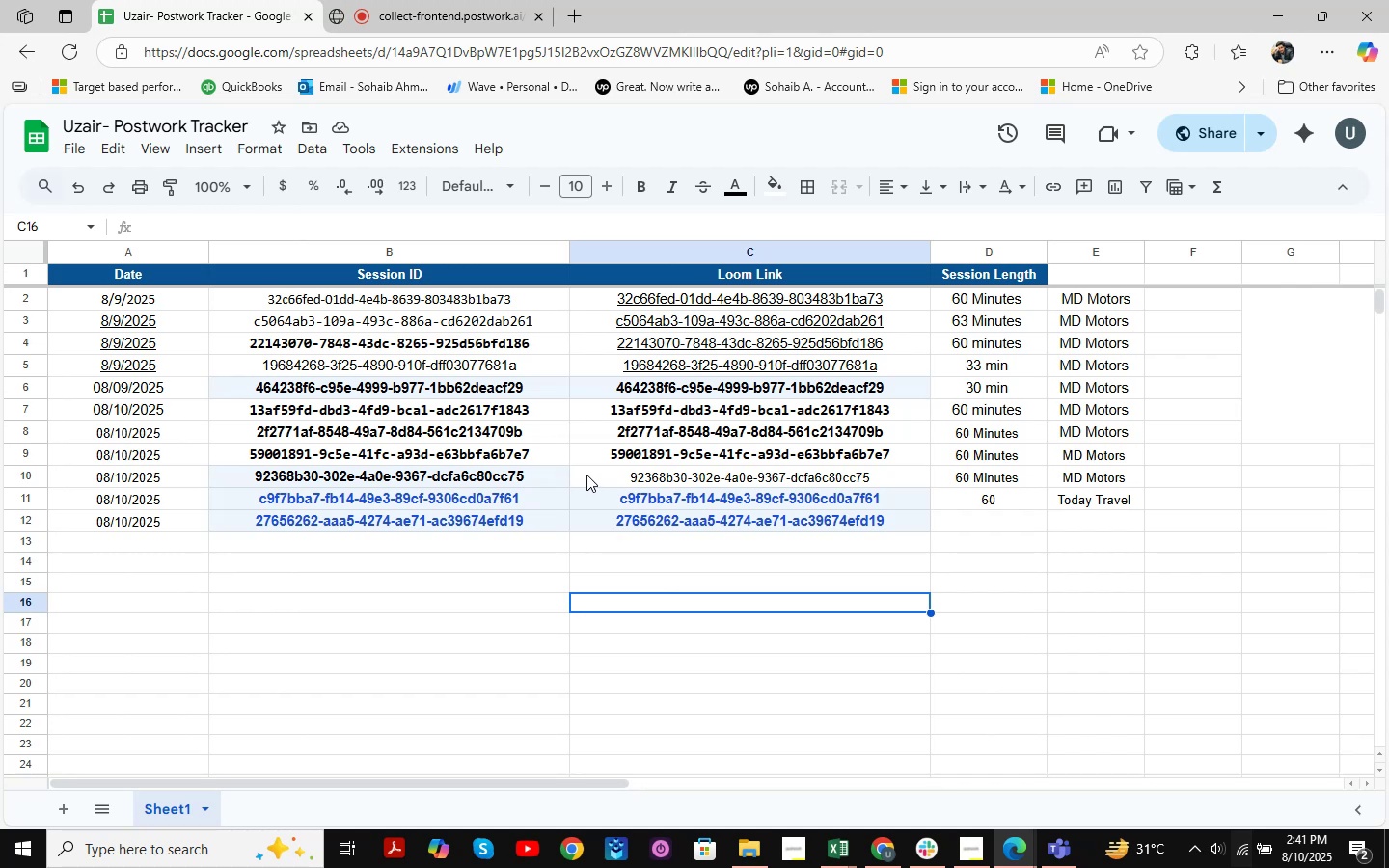 
wait(5.95)
 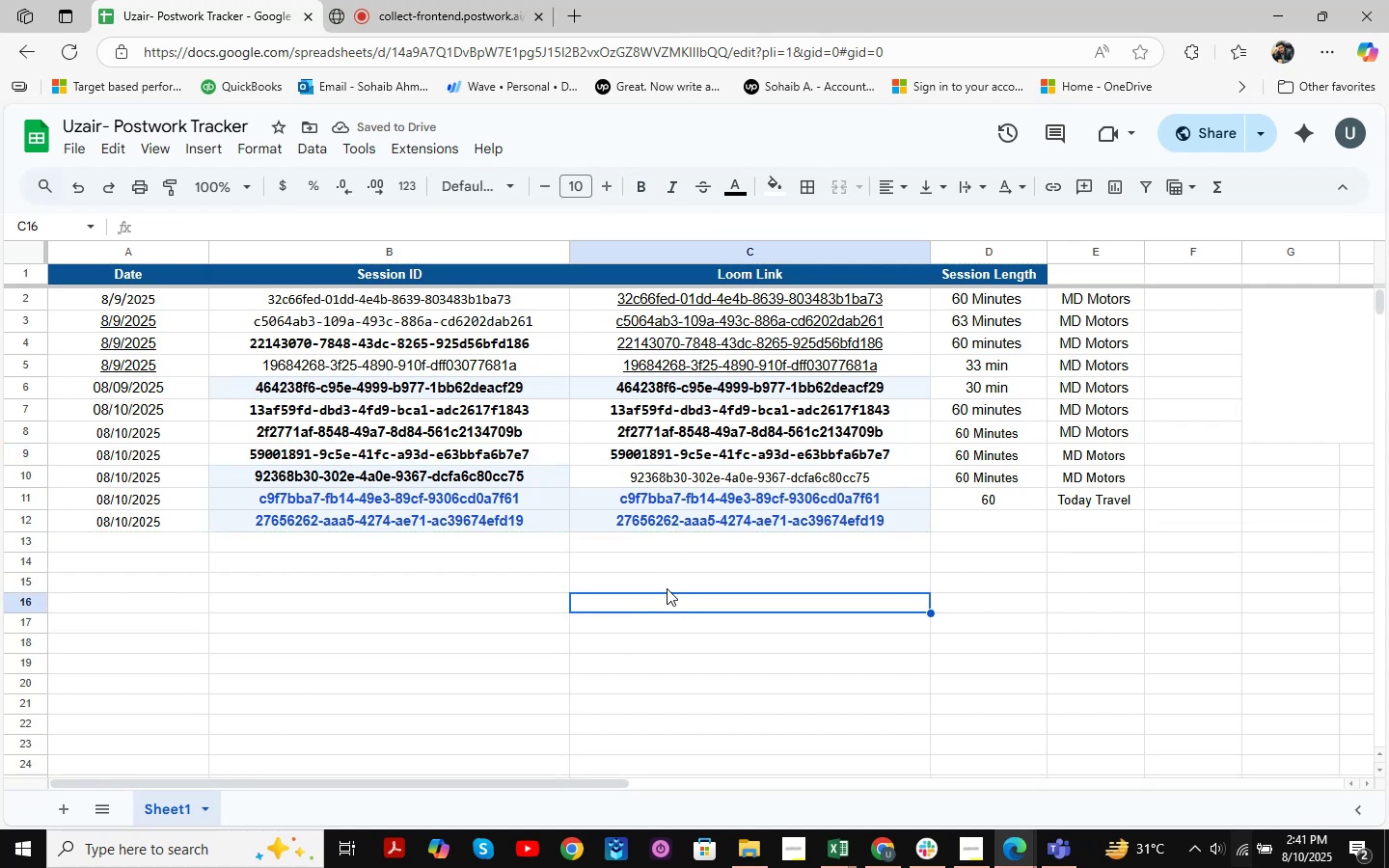 
left_click([1005, 489])
 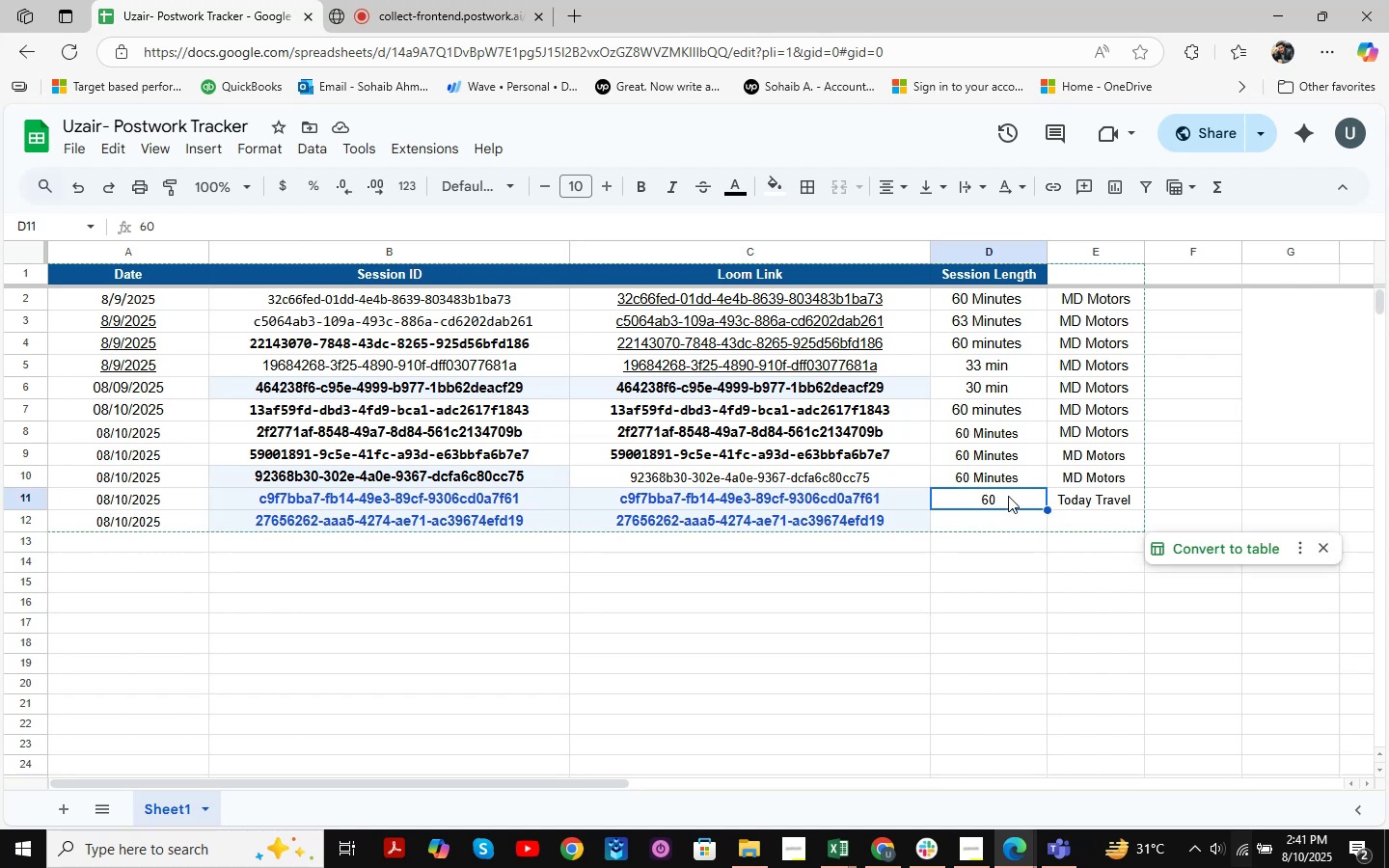 
double_click([1008, 496])
 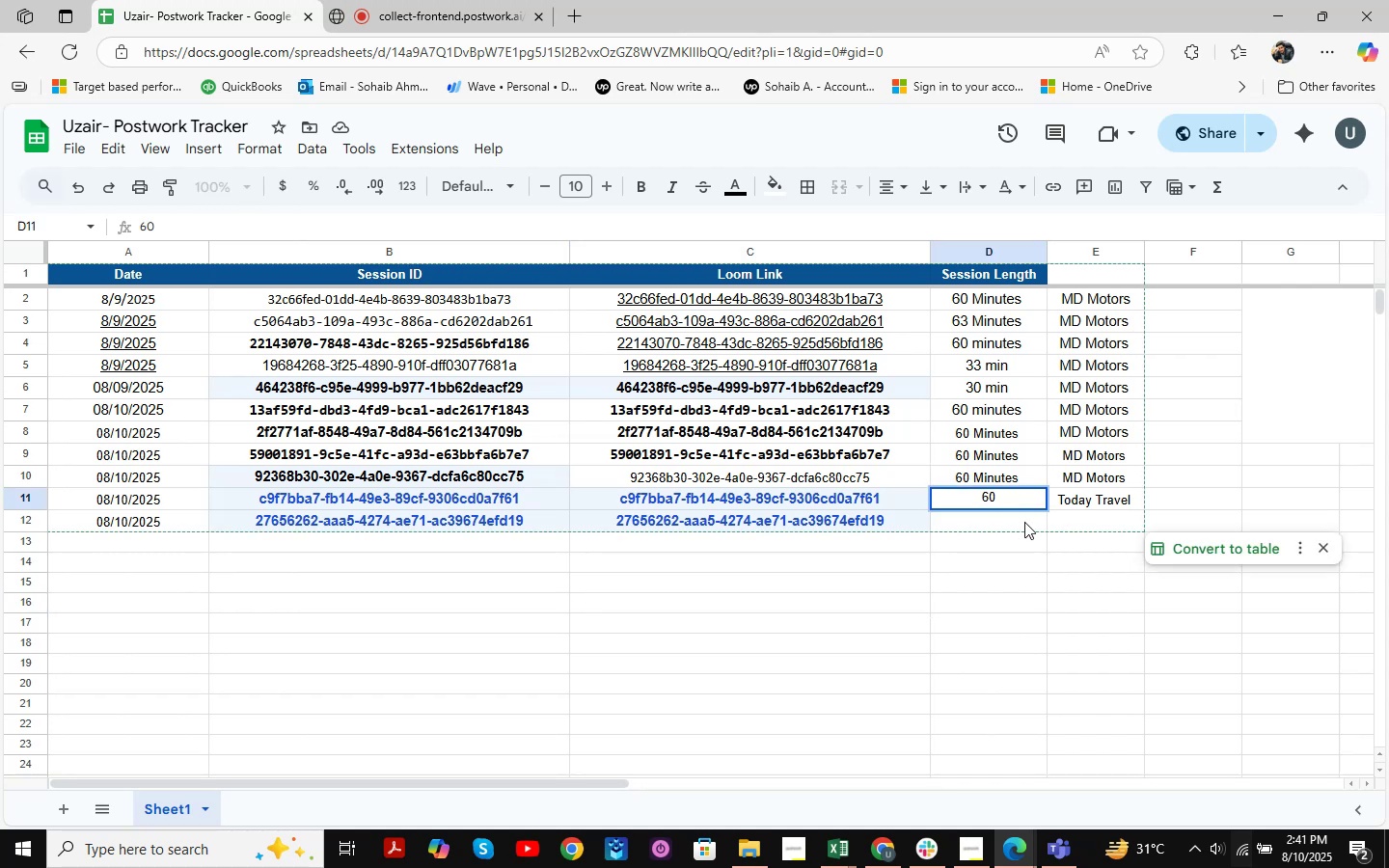 
type( Minutes )
 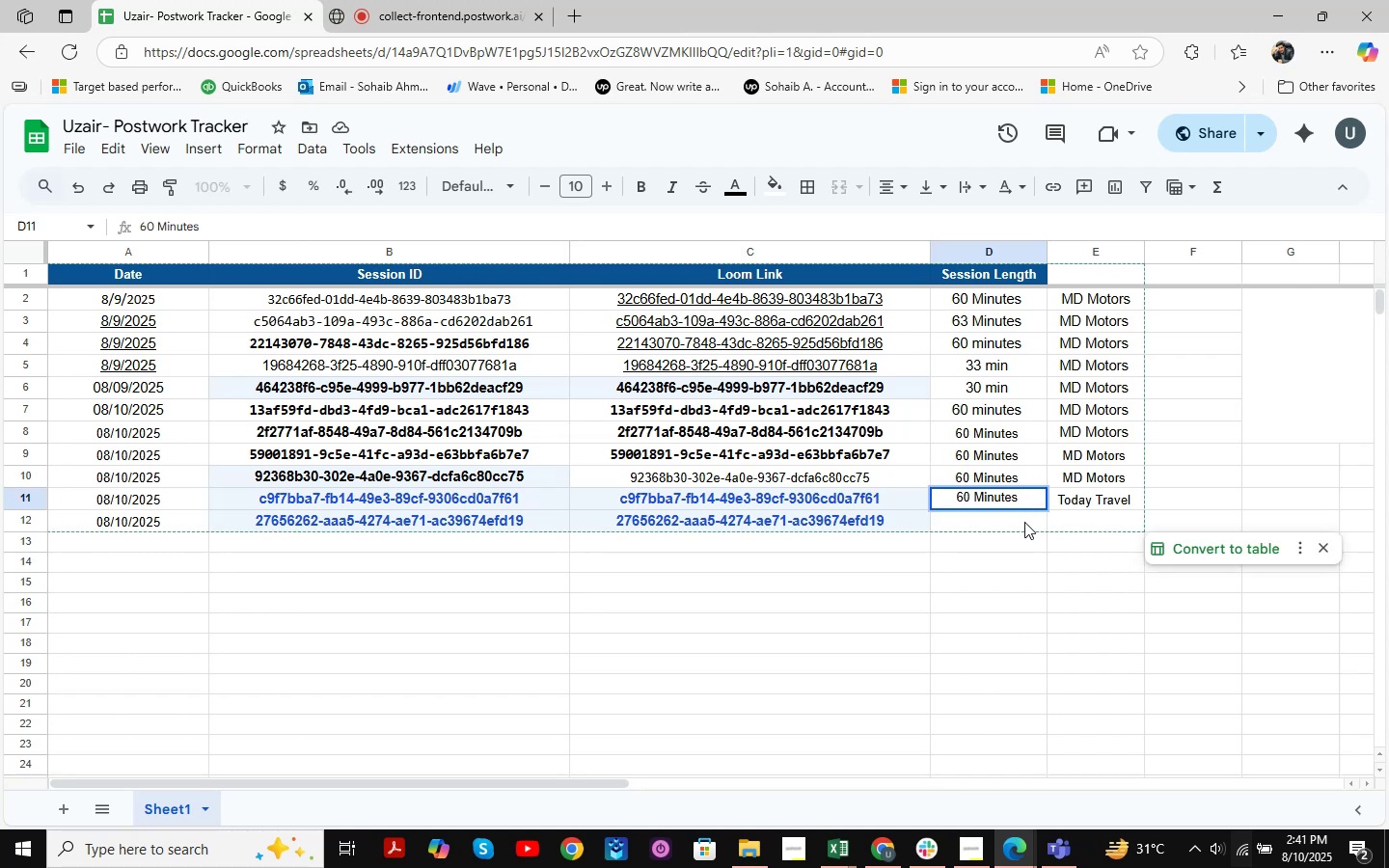 
left_click([877, 583])
 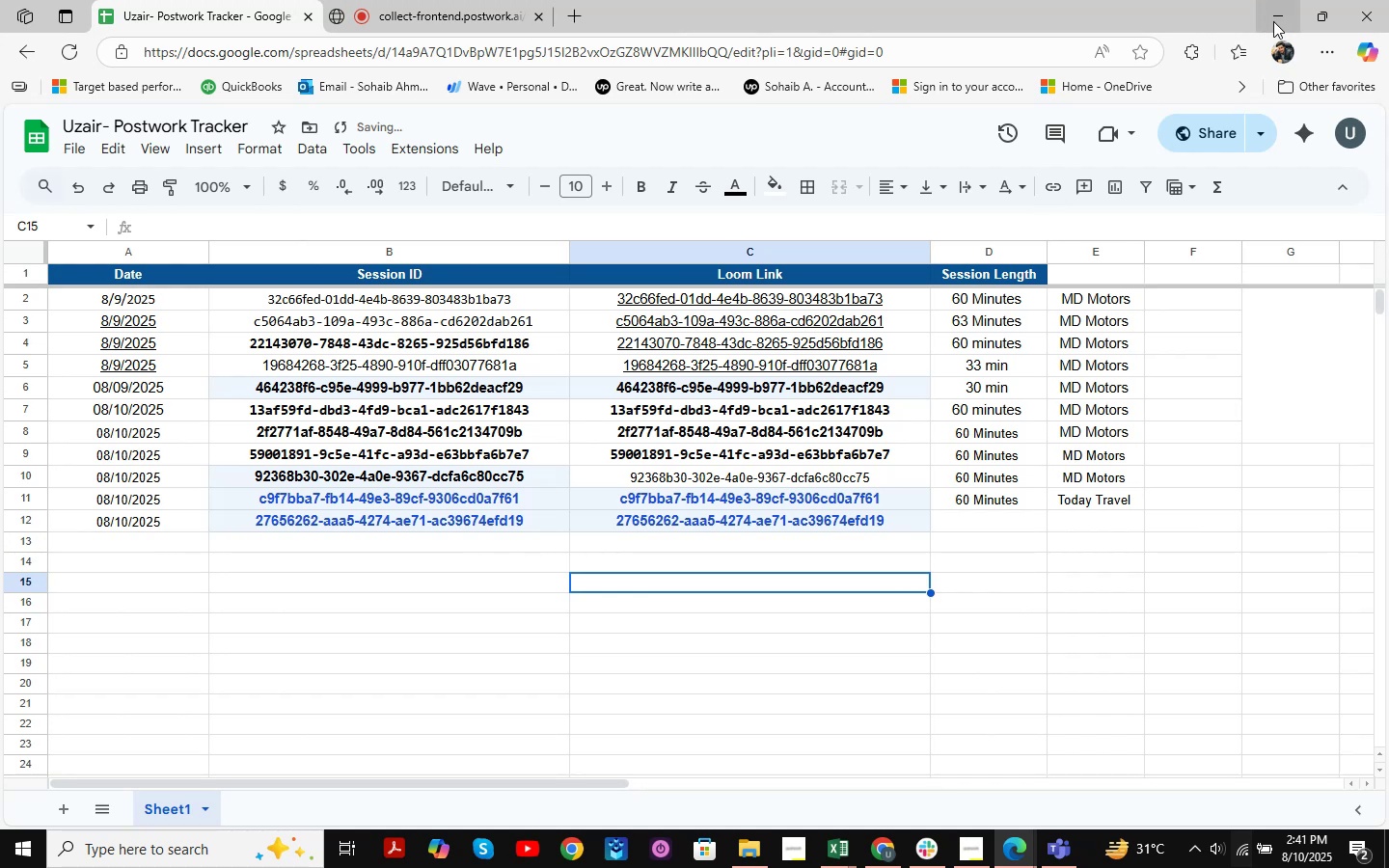 
left_click([1273, 21])
 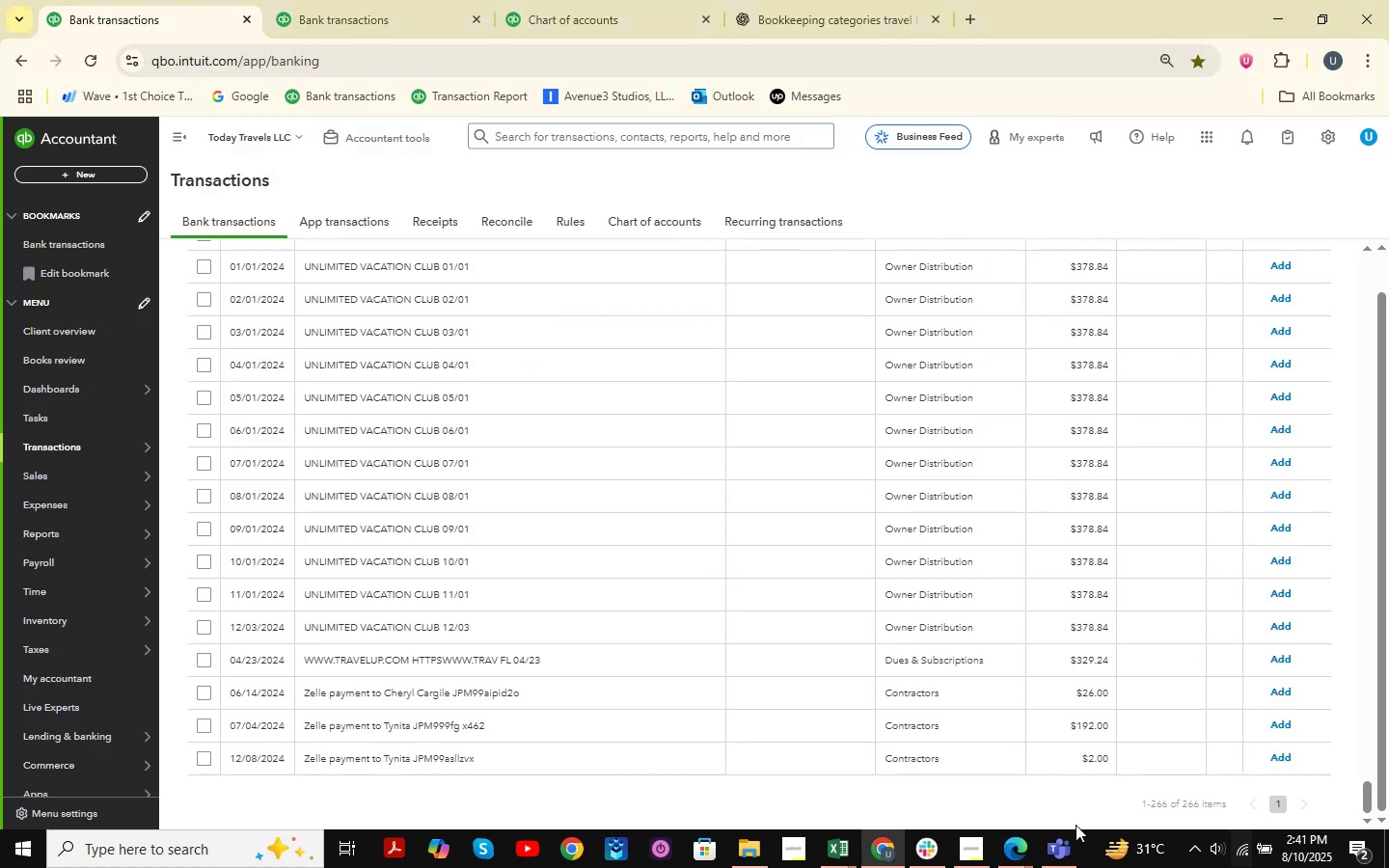 
left_click([1018, 853])
 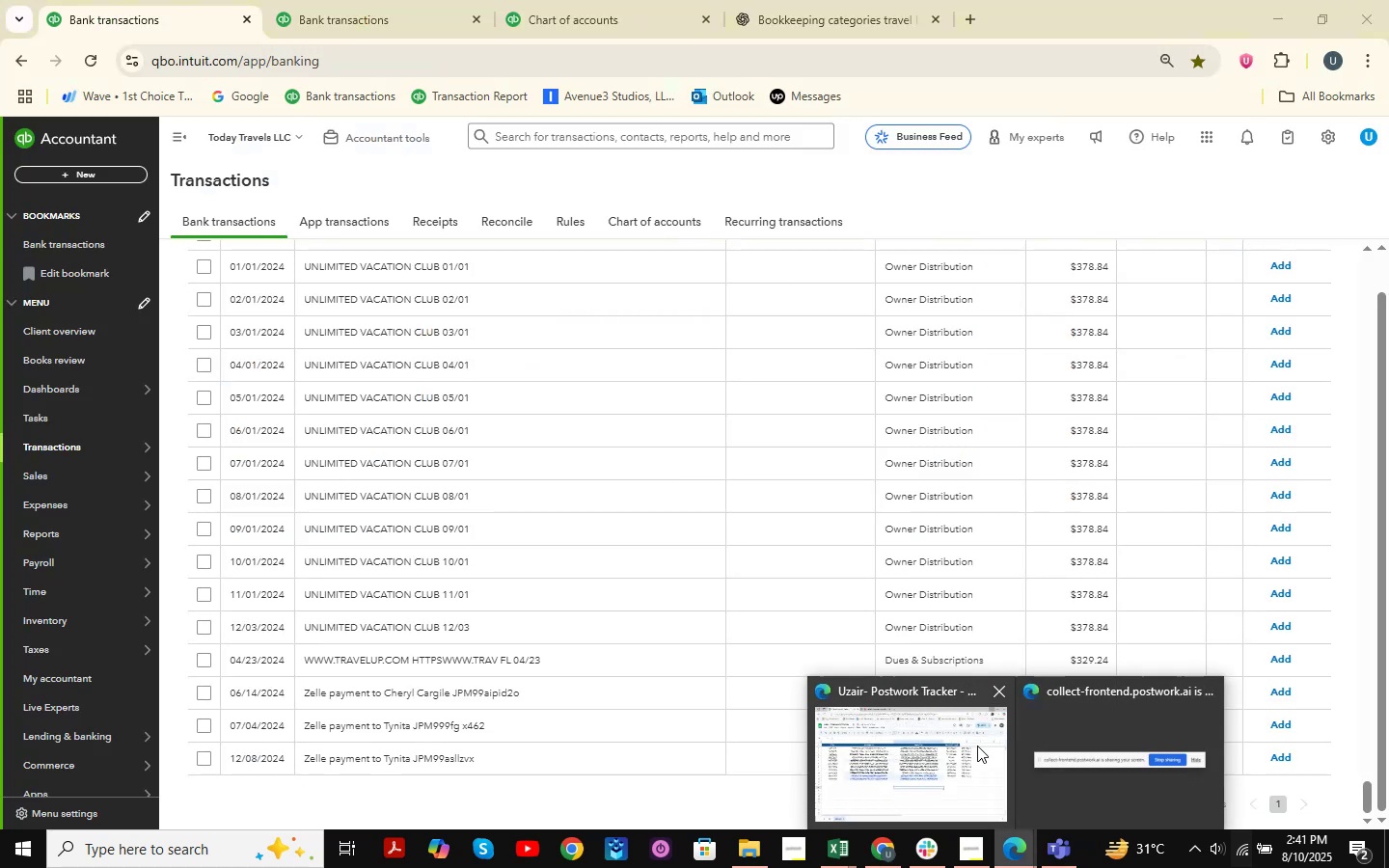 
left_click([920, 746])
 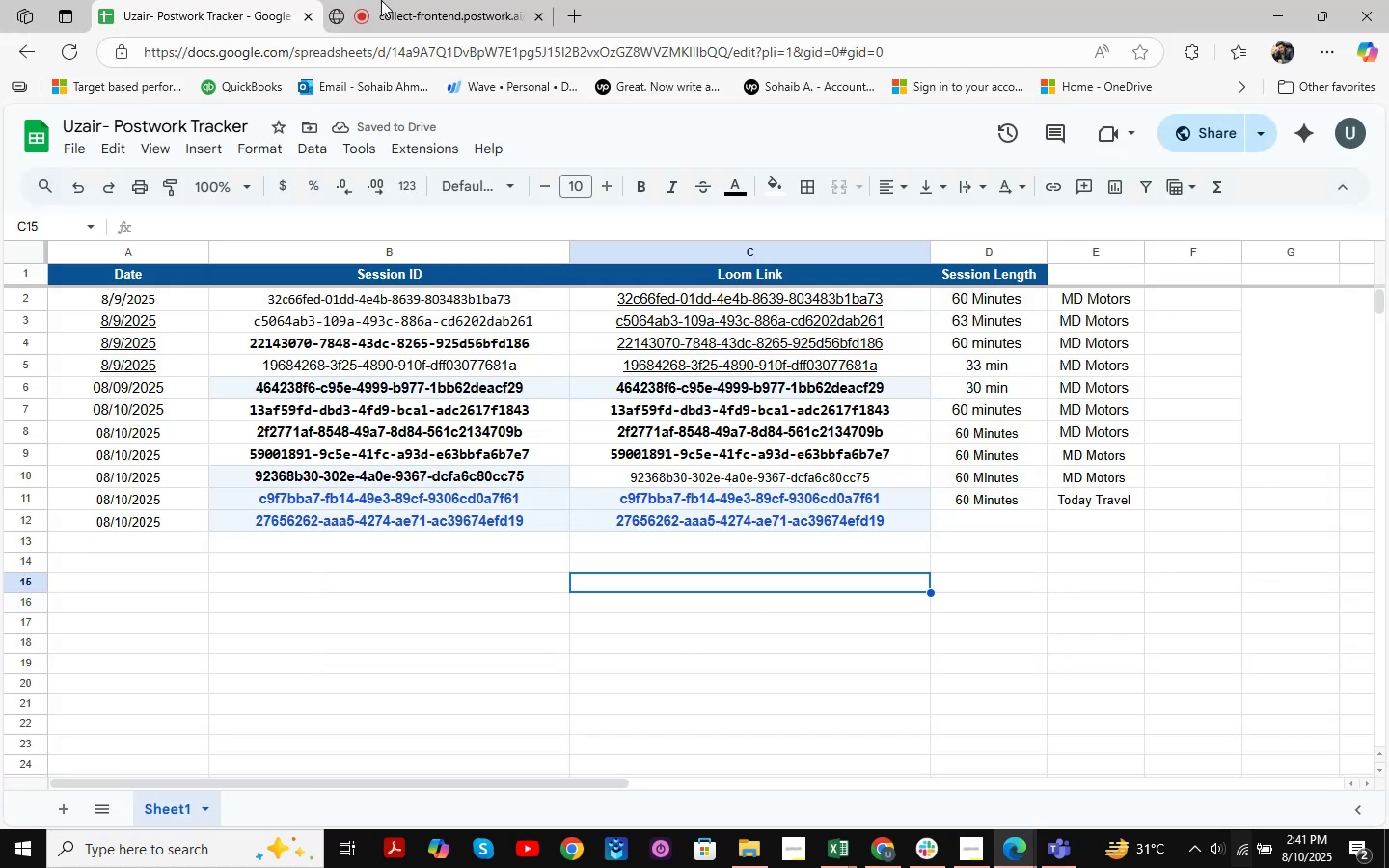 
left_click([386, 0])
 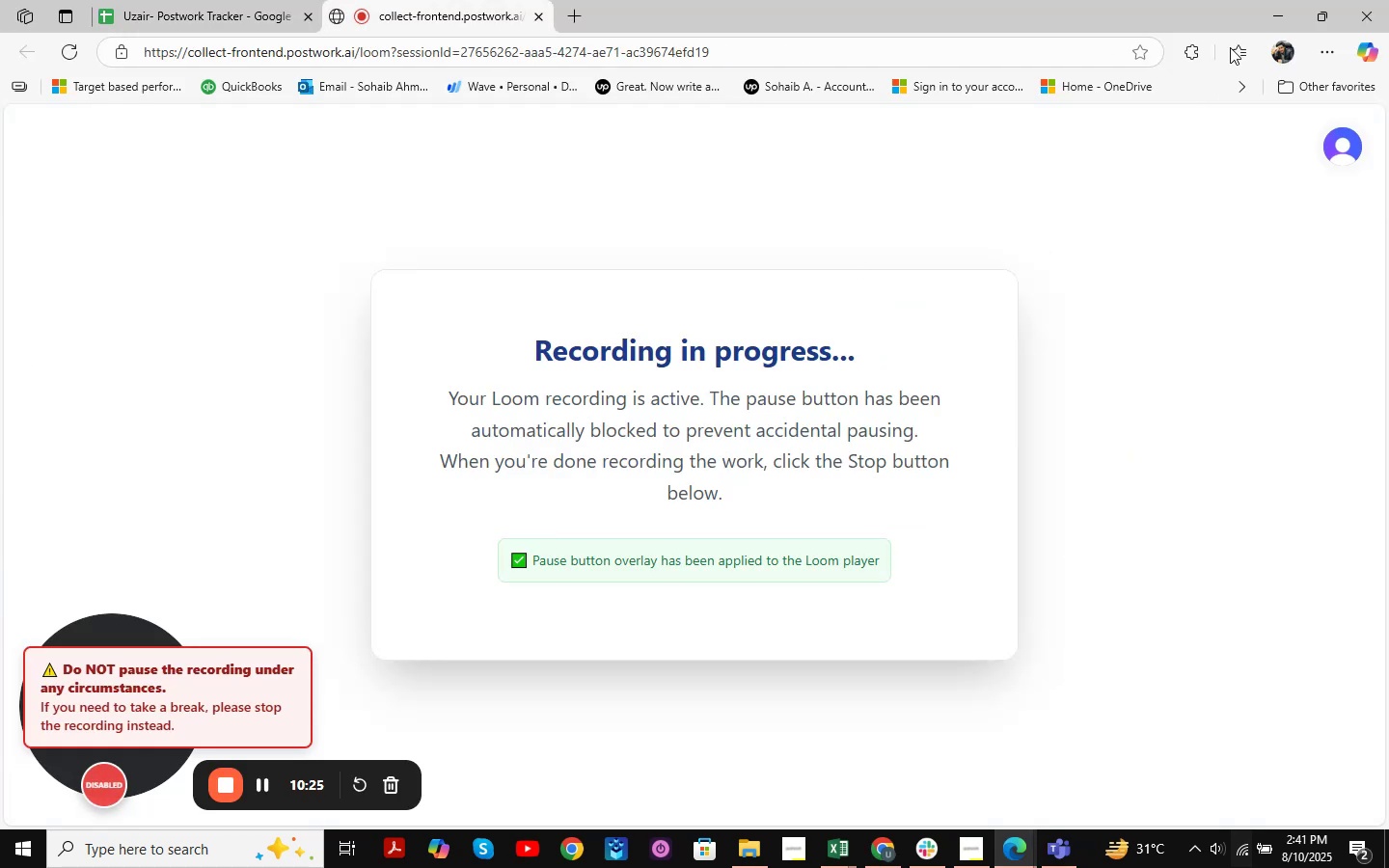 
left_click([1262, 16])
 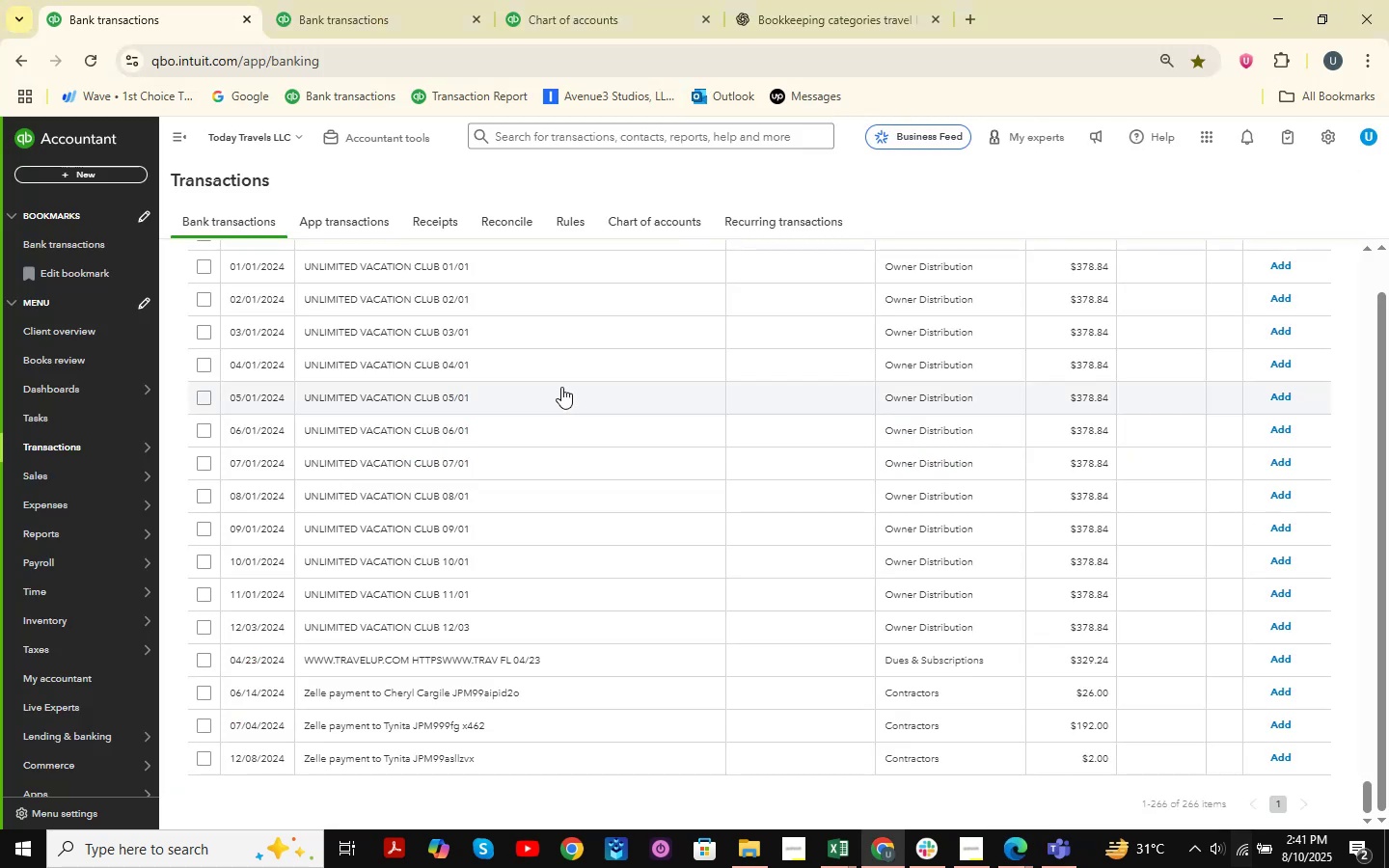 
scroll: coordinate [588, 429], scroll_direction: down, amount: 6.0
 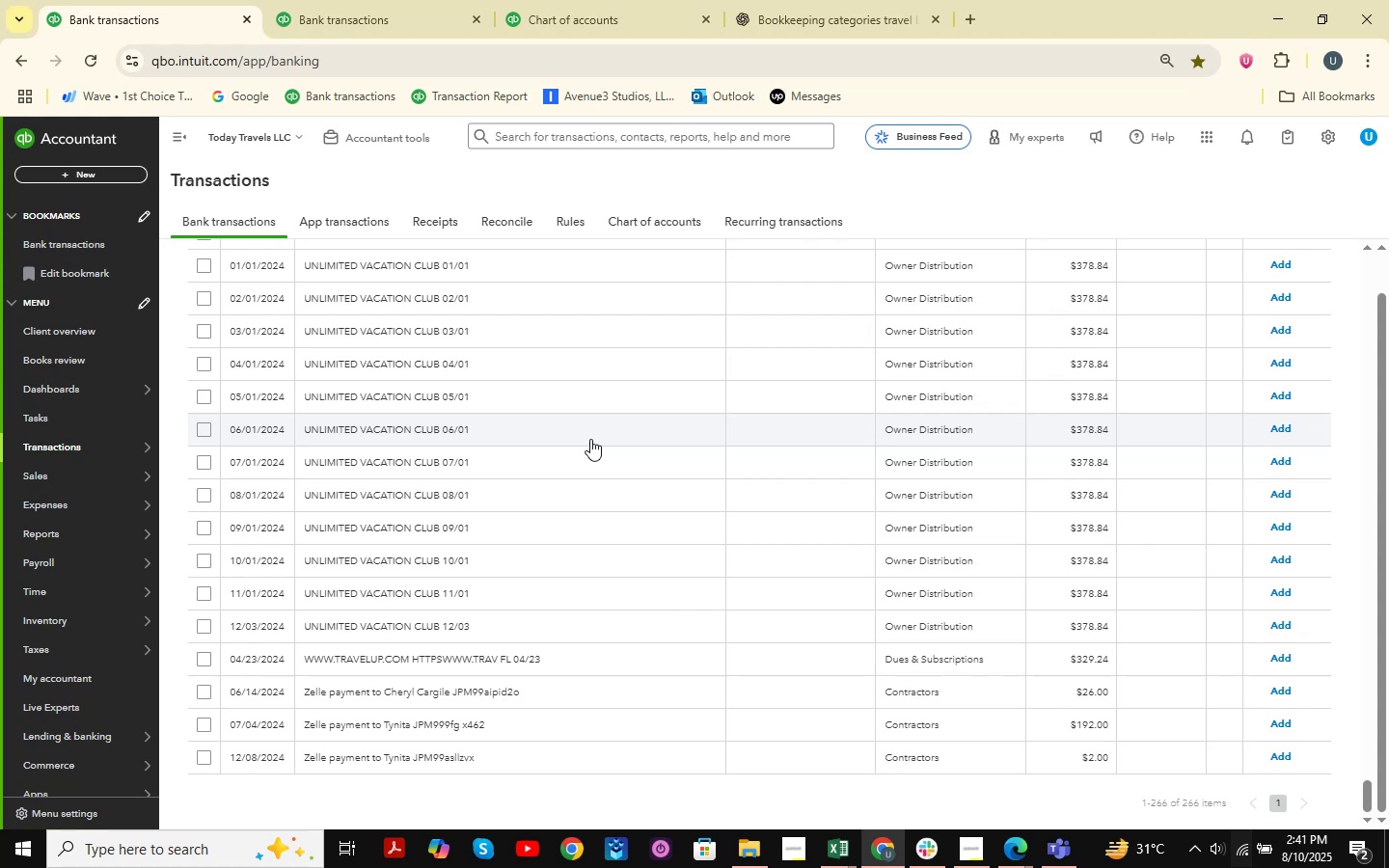 
scroll: coordinate [621, 525], scroll_direction: up, amount: 19.0
 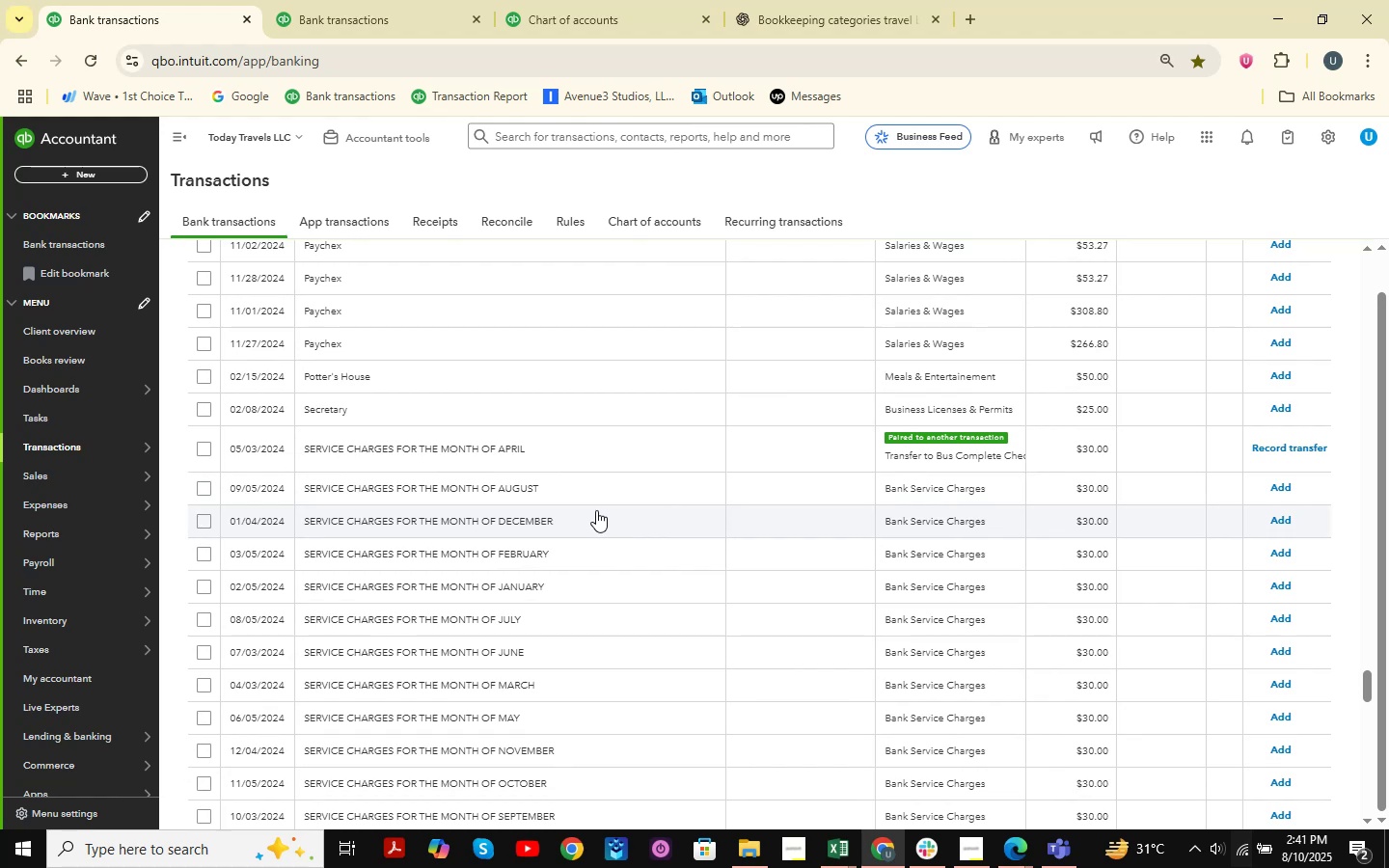 
wait(12.2)
 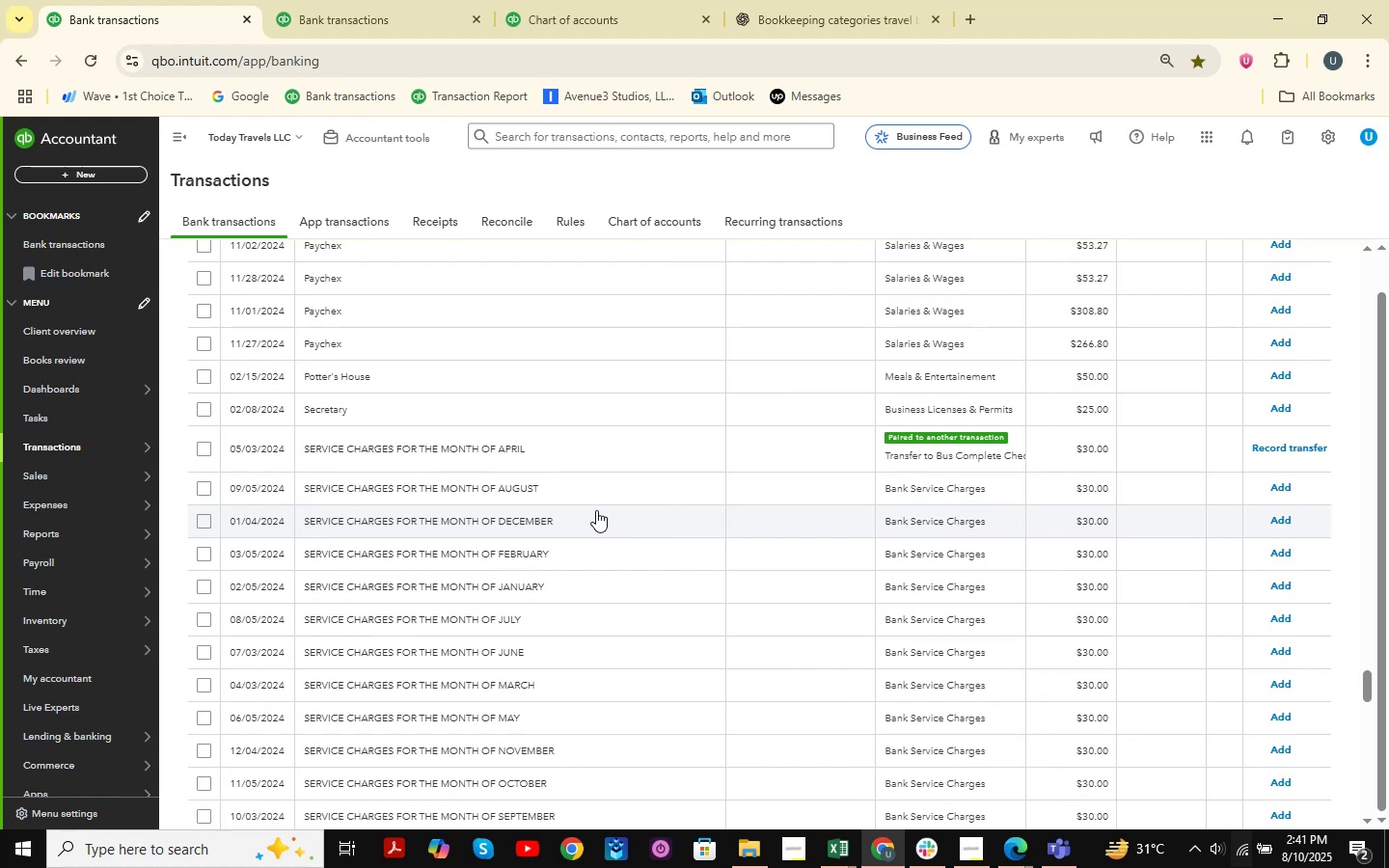 
scroll: coordinate [286, 494], scroll_direction: down, amount: 3.0
 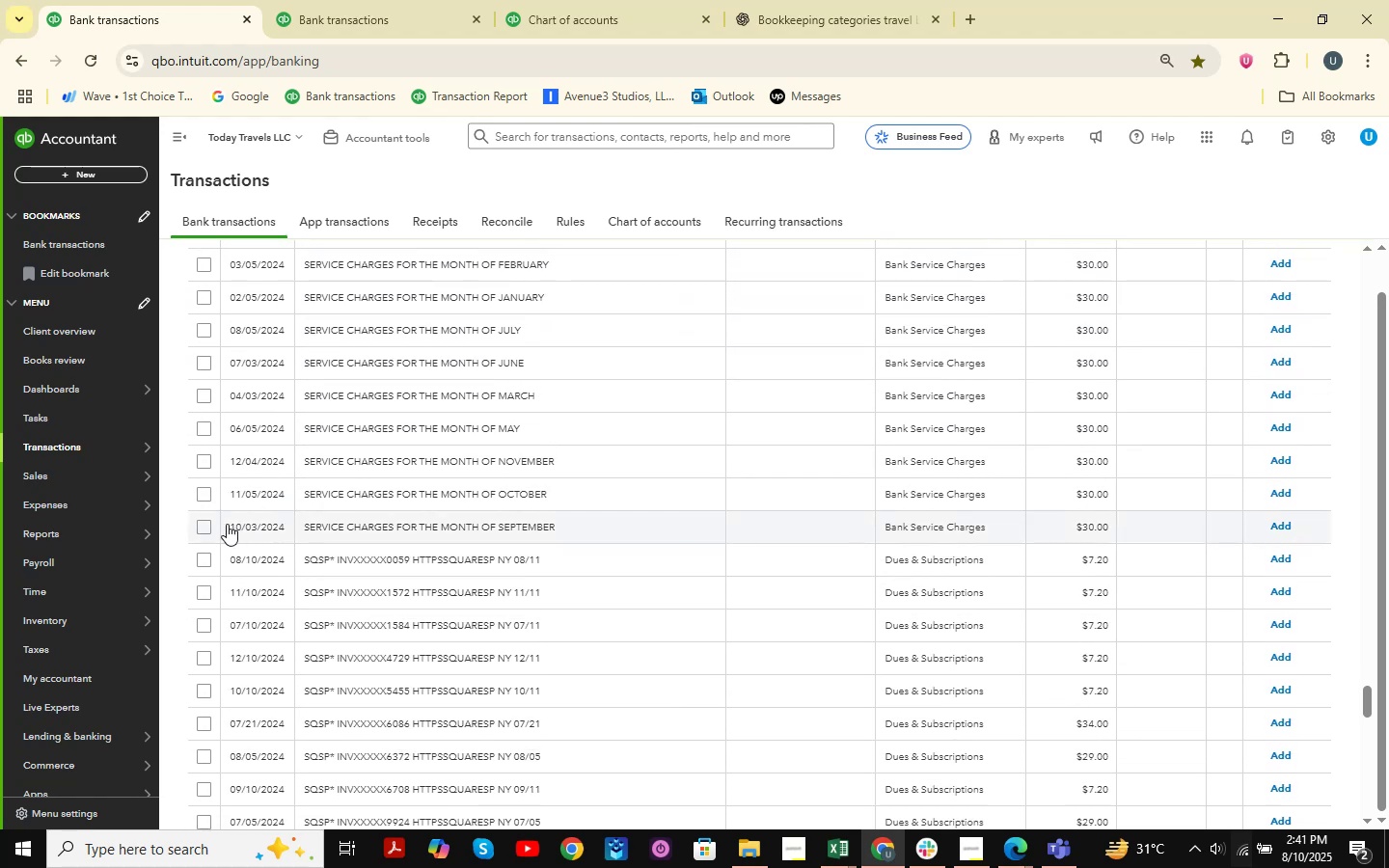 
scroll: coordinate [202, 524], scroll_direction: up, amount: 3.0
 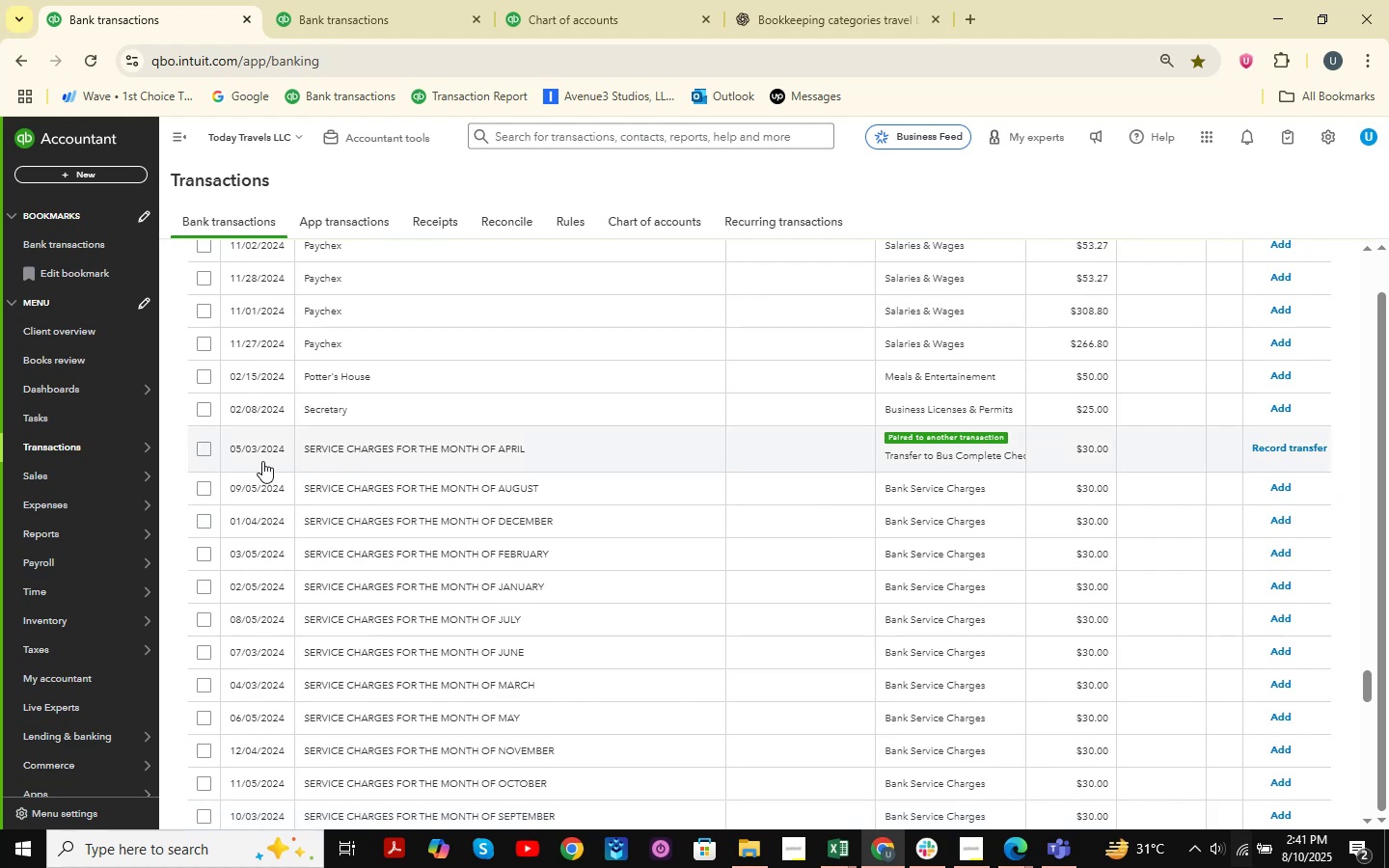 
left_click([196, 448])
 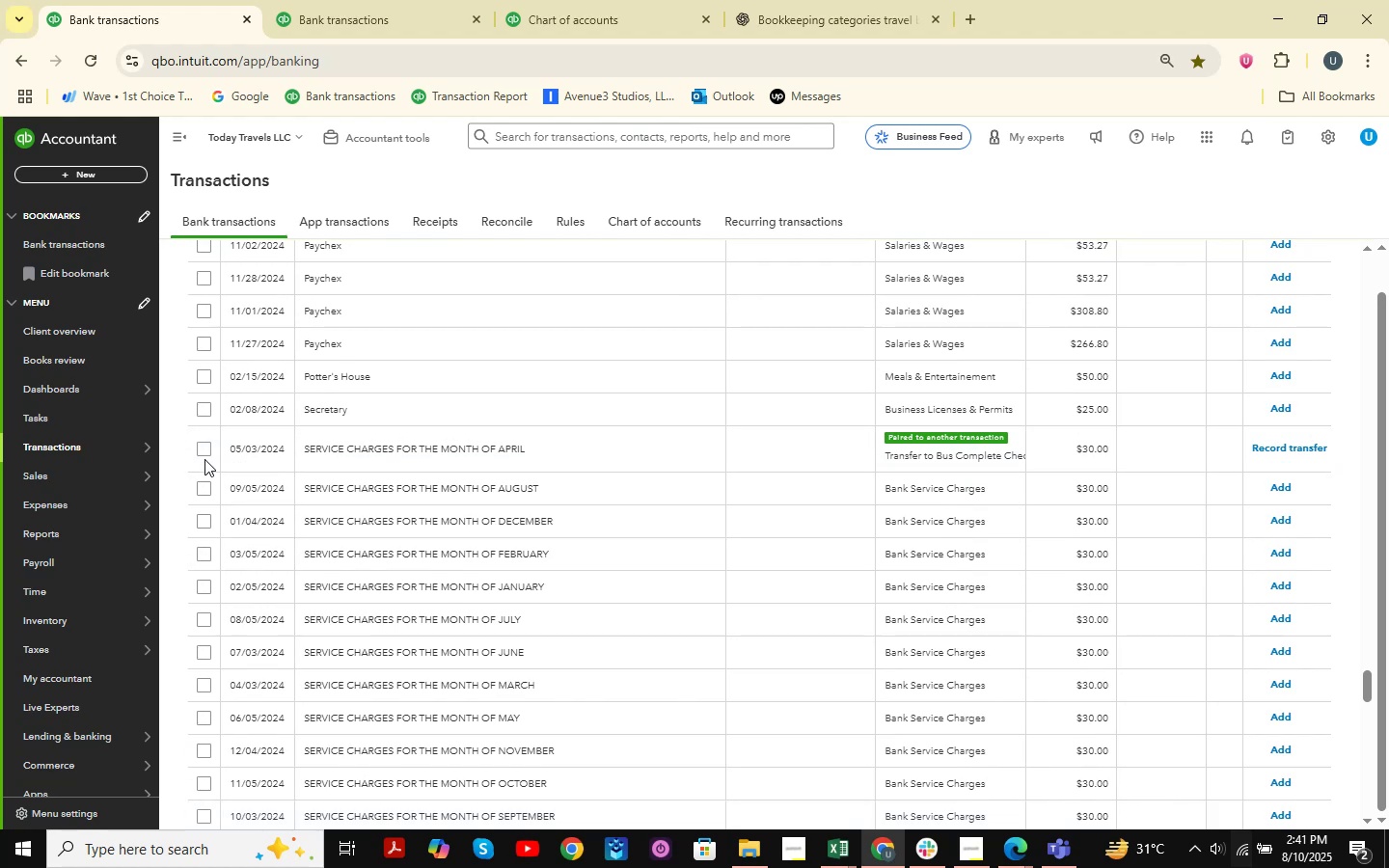 
left_click([203, 450])
 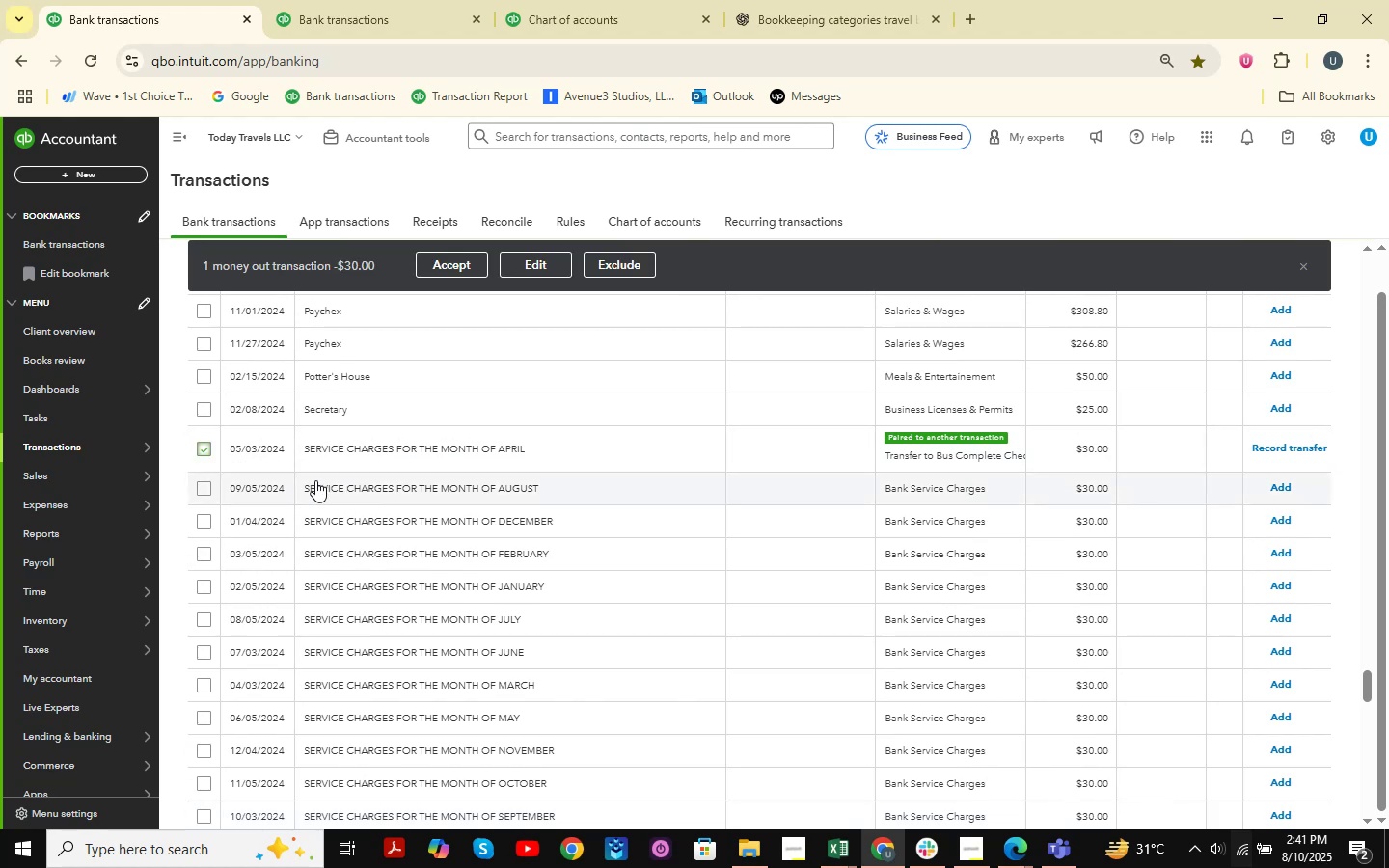 
scroll: coordinate [334, 472], scroll_direction: down, amount: 2.0
 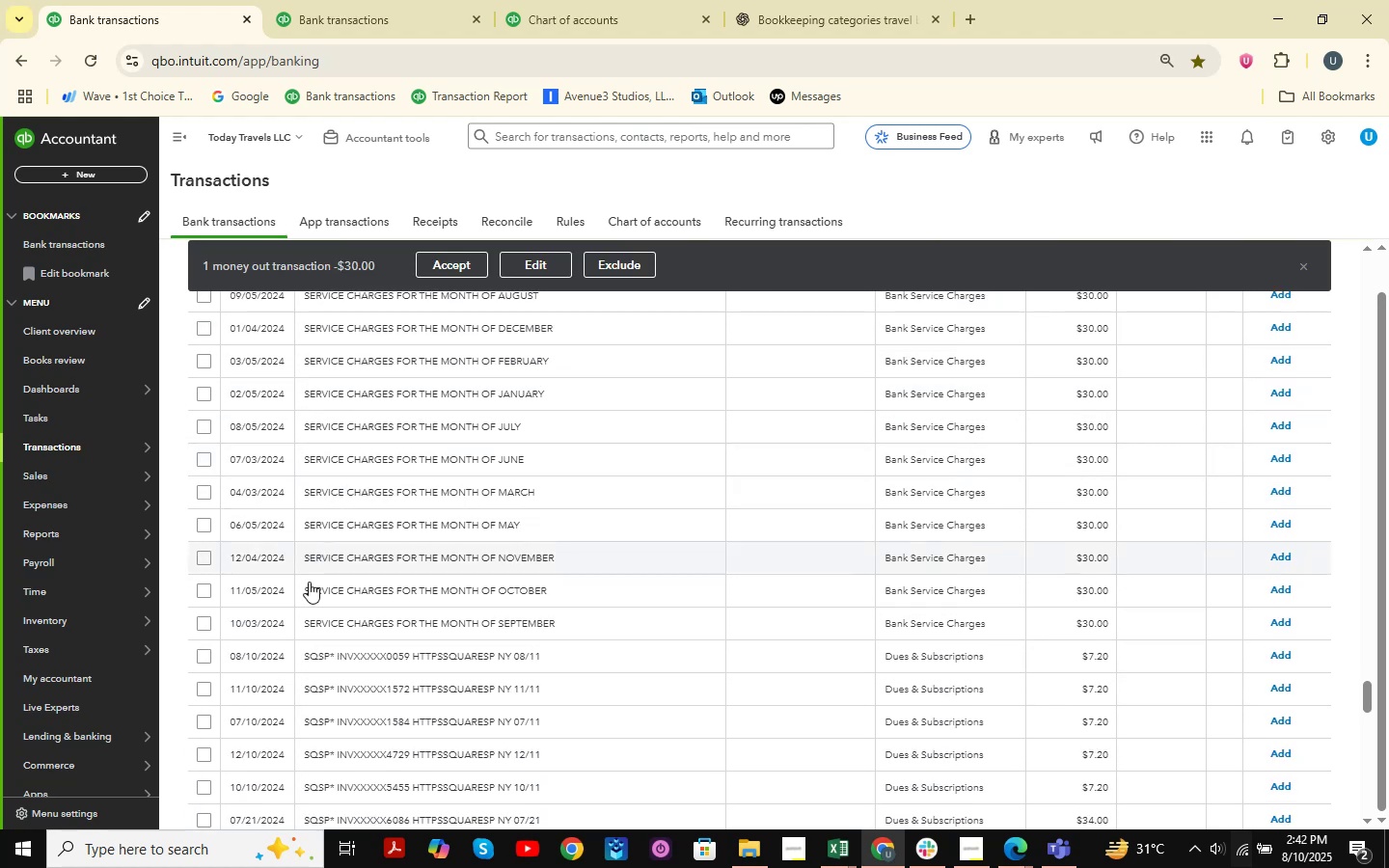 
hold_key(key=ShiftLeft, duration=1.08)
left_click([200, 623])
 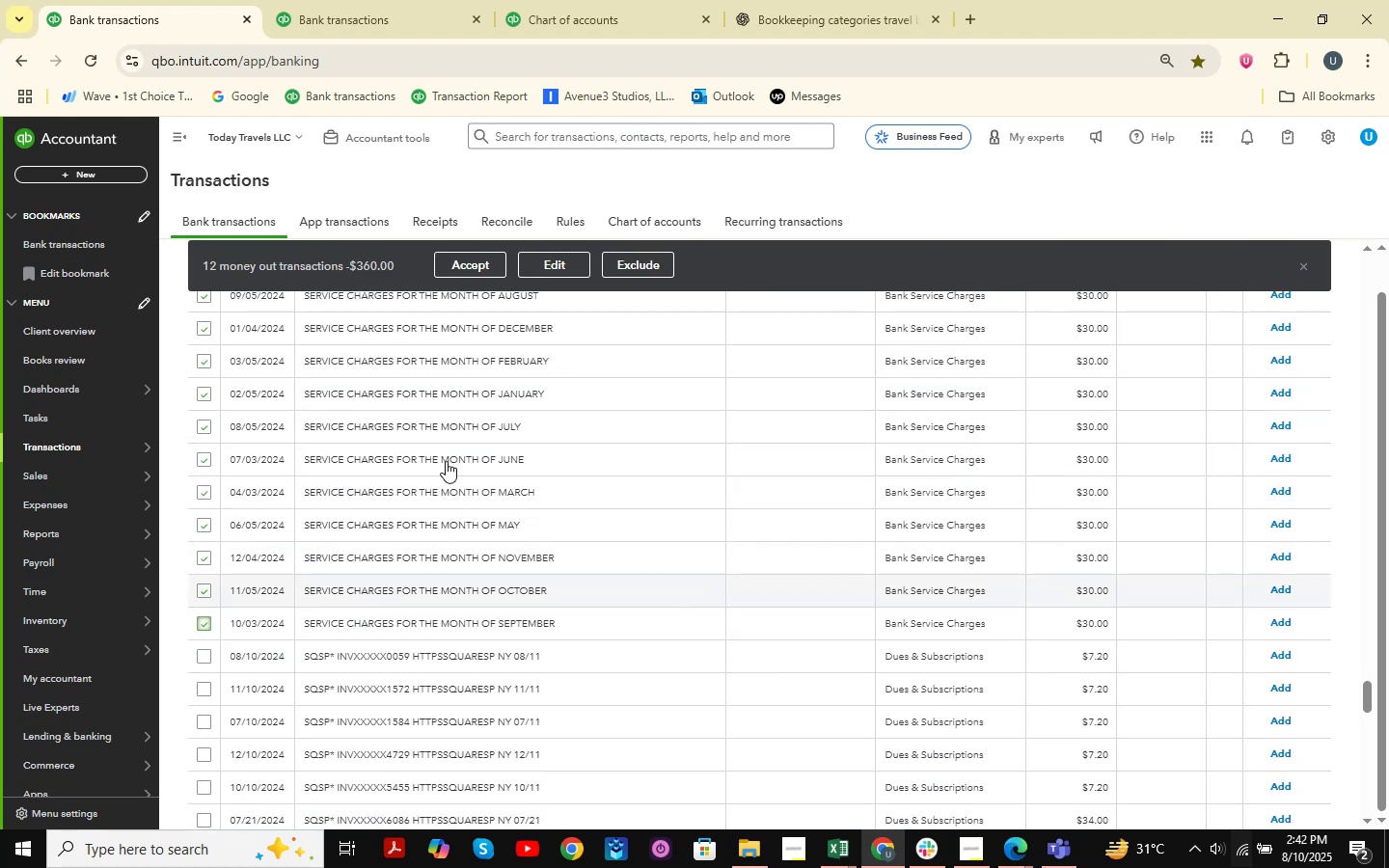 
left_click([559, 265])
 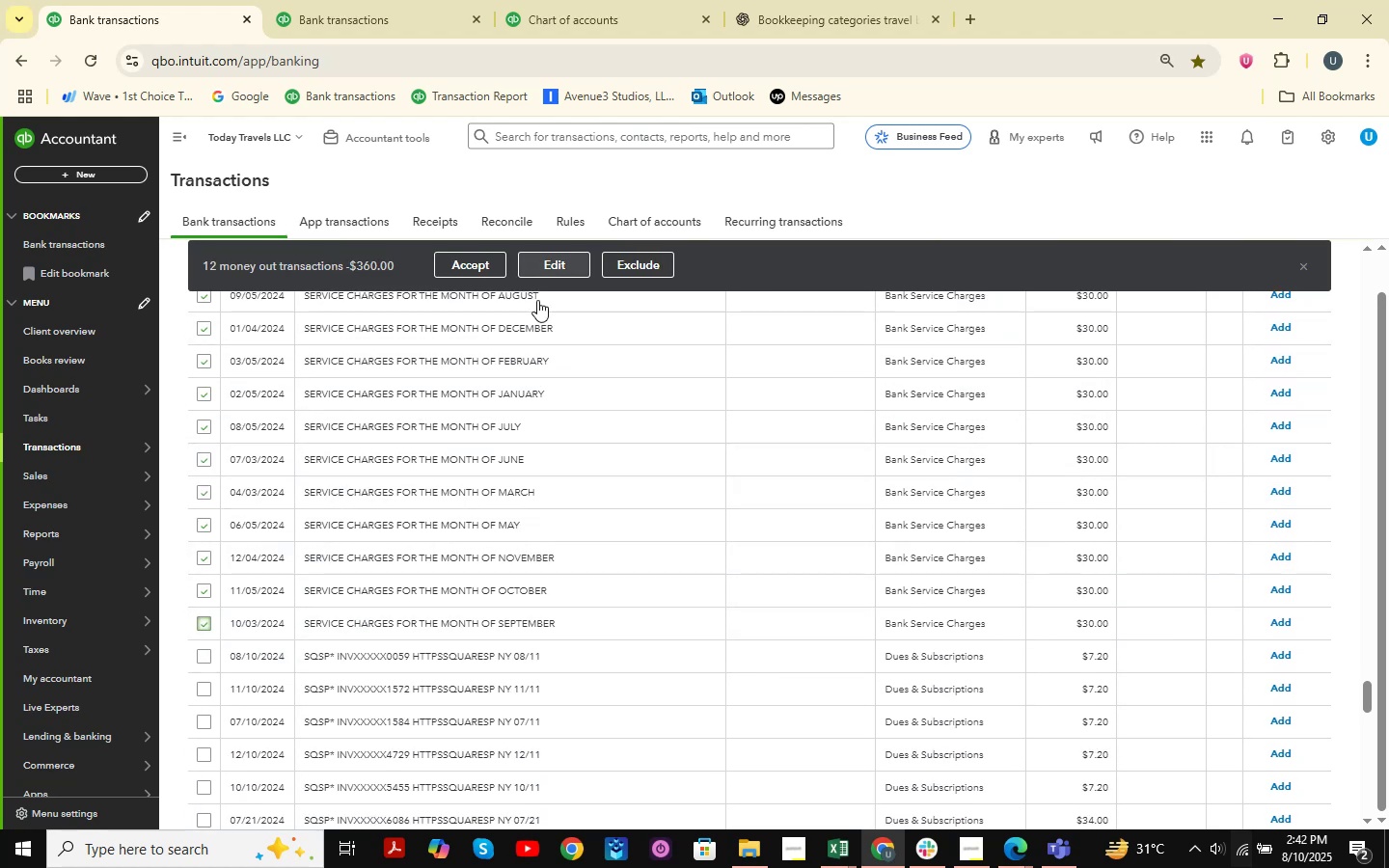 
mouse_move([590, 444])
 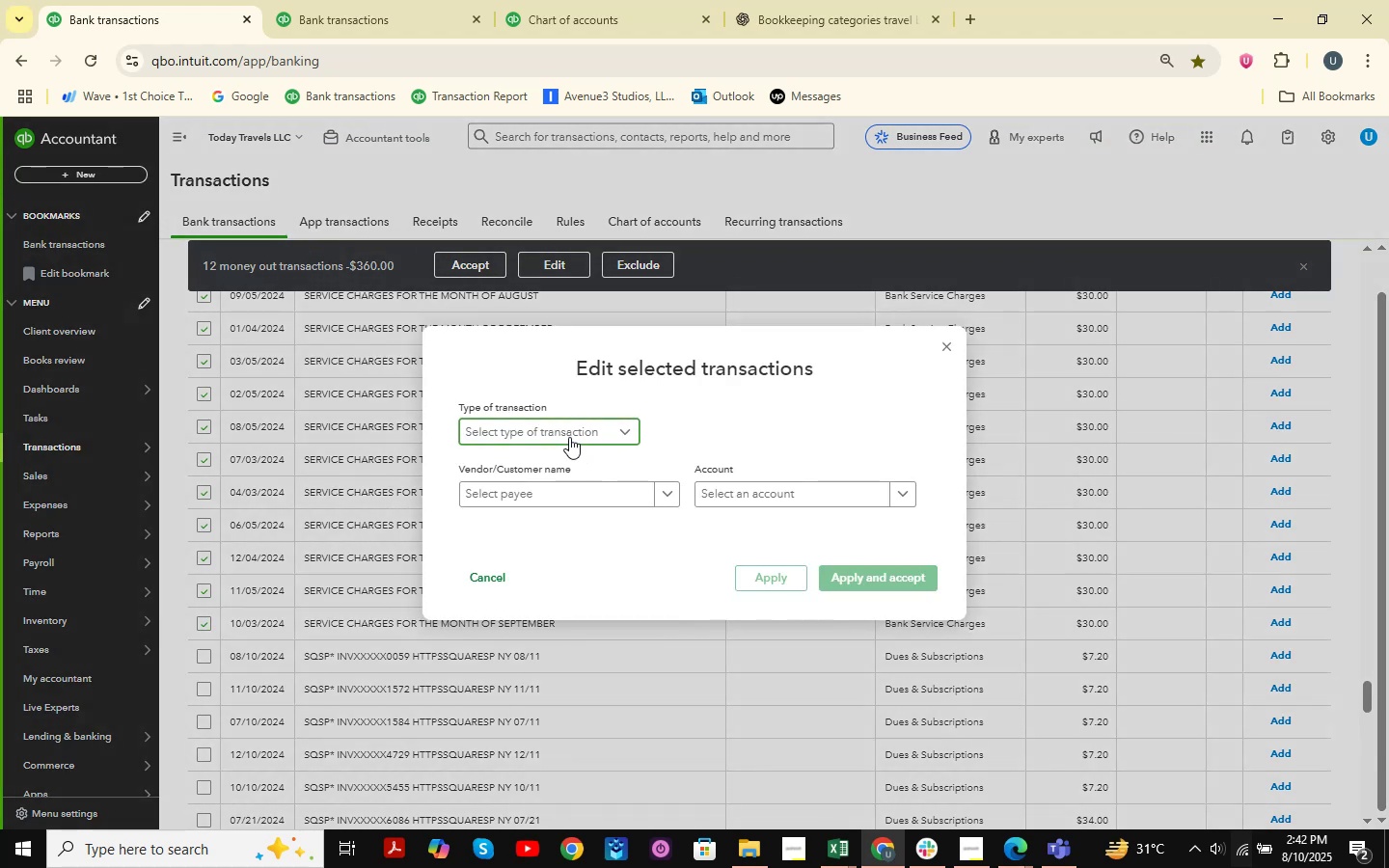 
double_click([506, 467])
 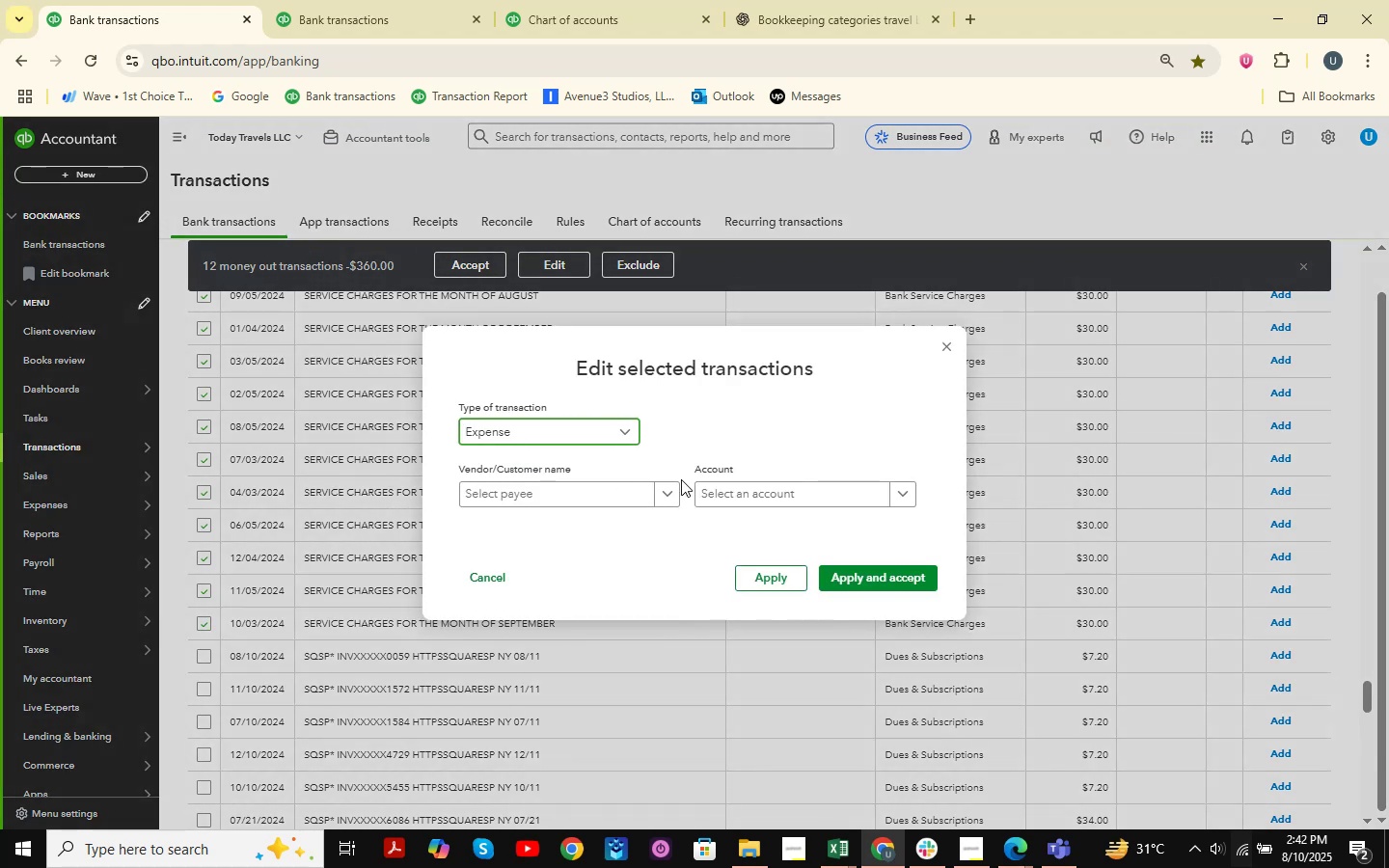 
left_click([721, 491])
 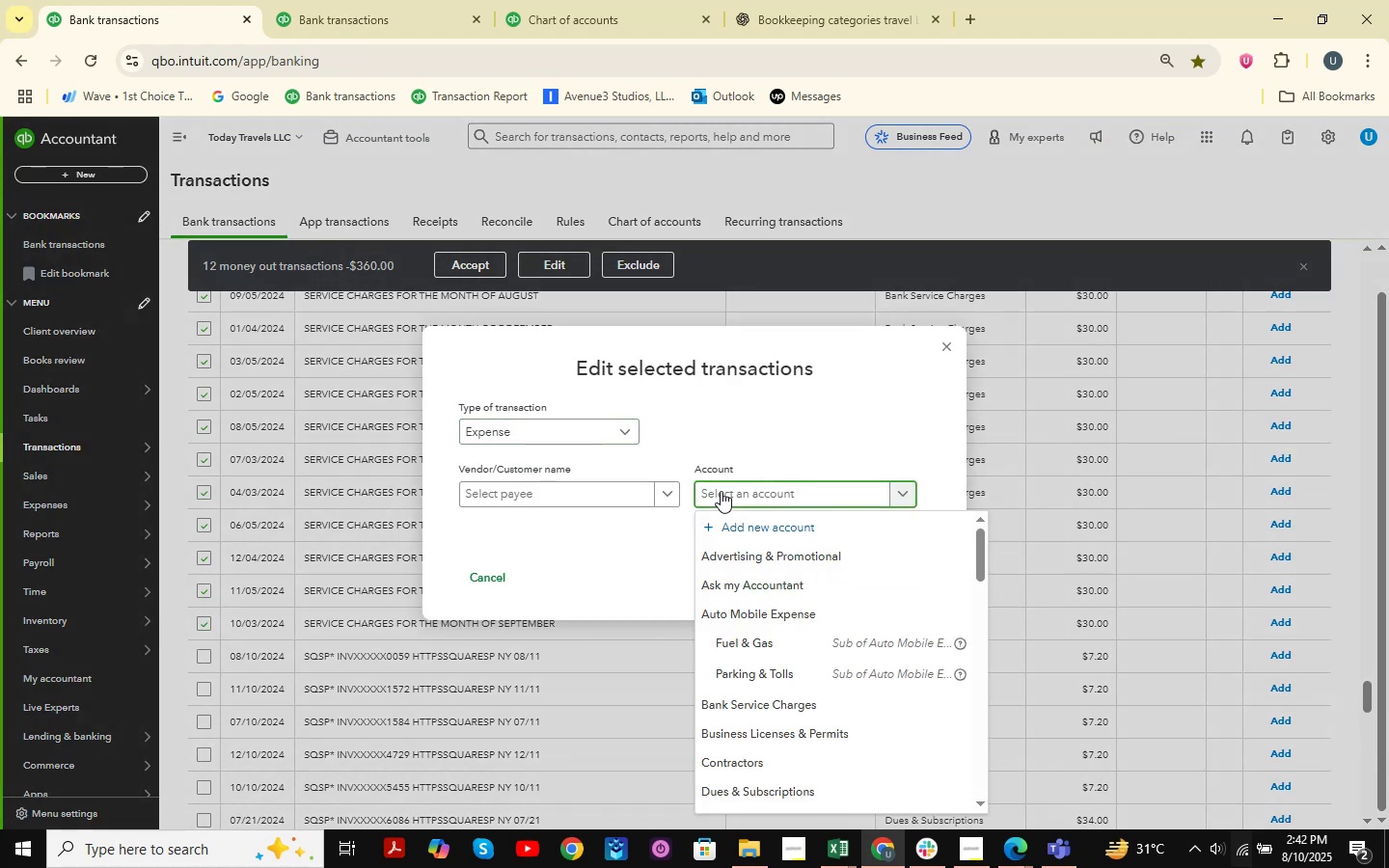 
type(bank )
 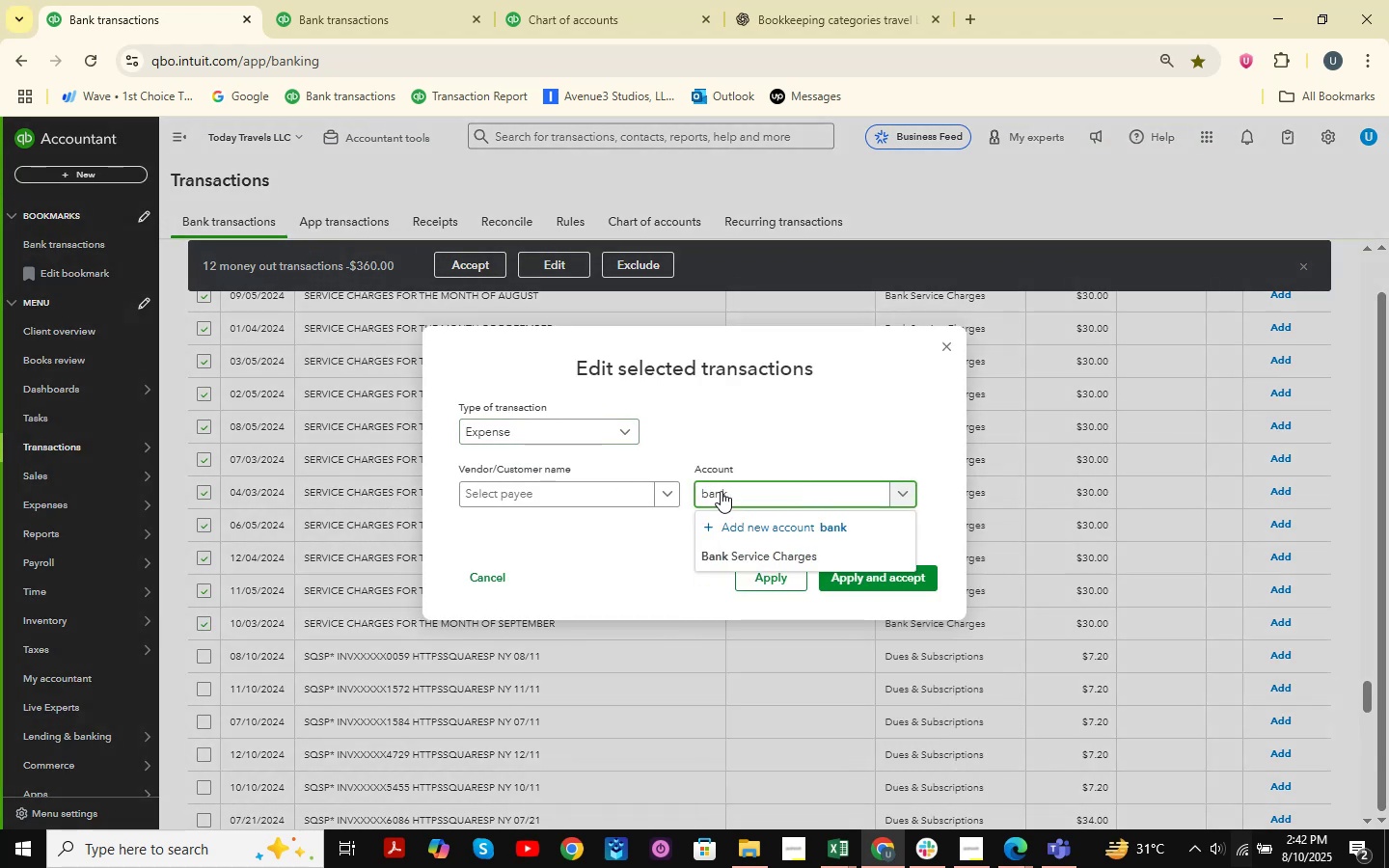 
left_click([774, 551])
 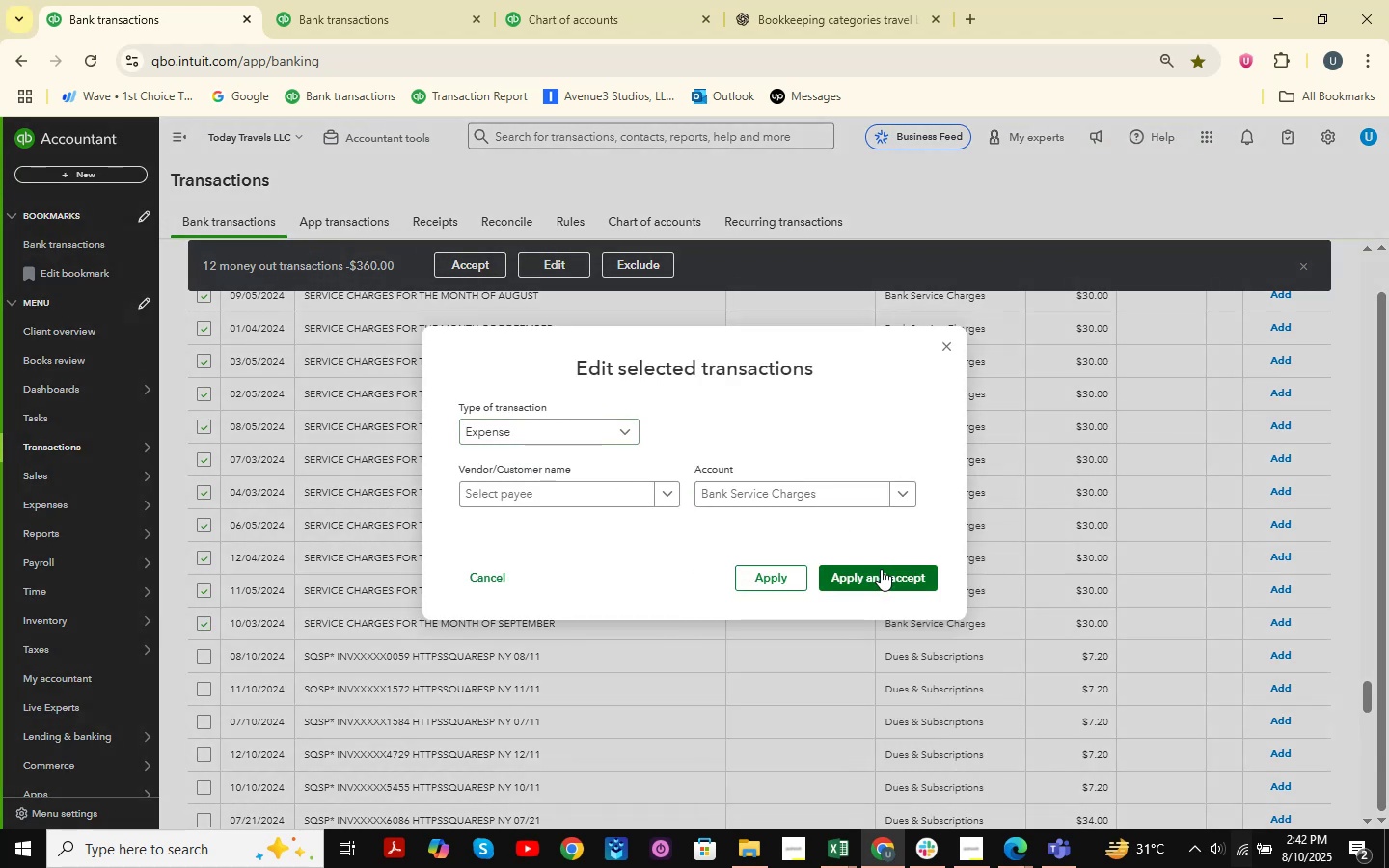 
left_click([881, 569])
 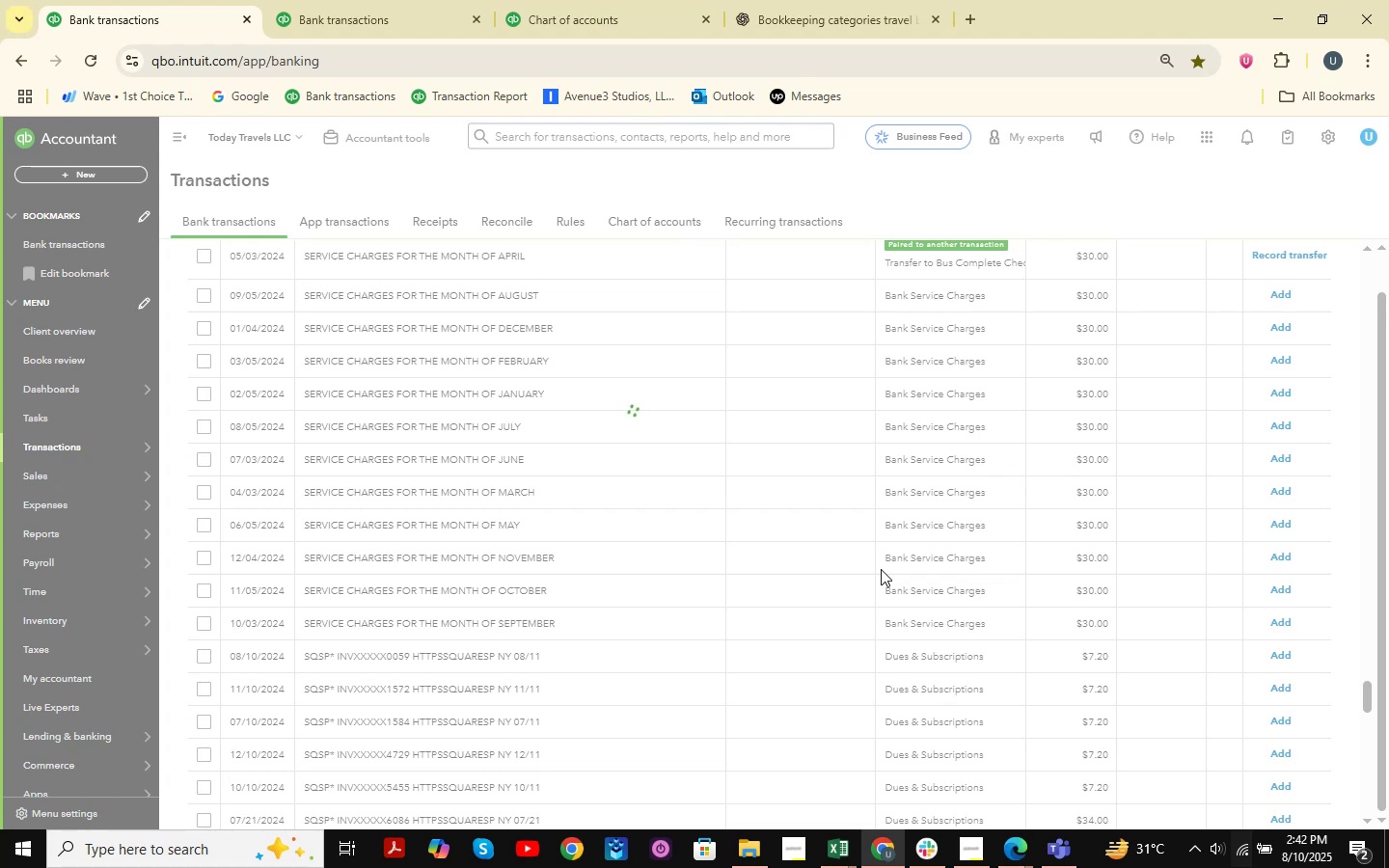 
wait(7.15)
 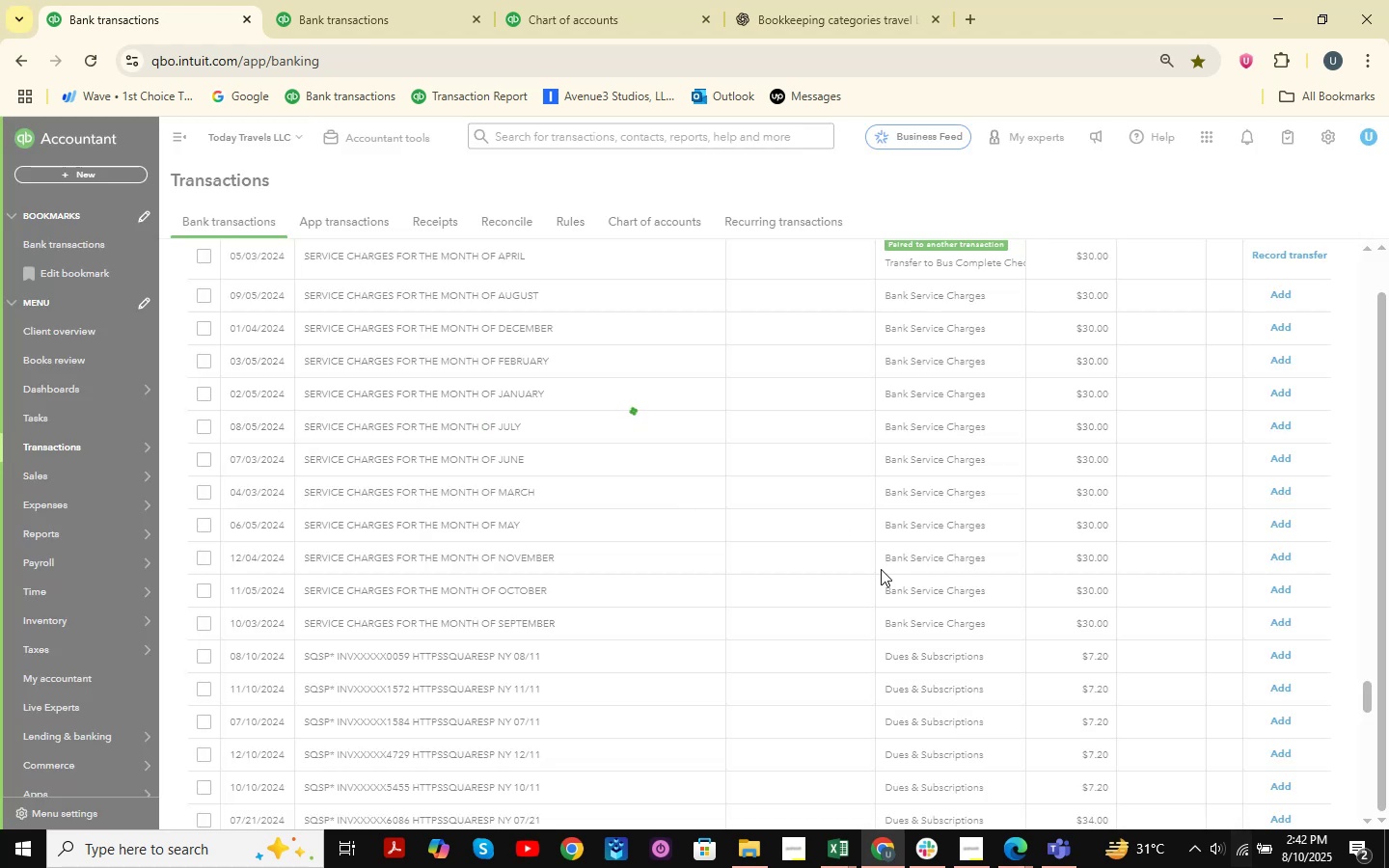 
scroll: coordinate [734, 583], scroll_direction: up, amount: 19.0
 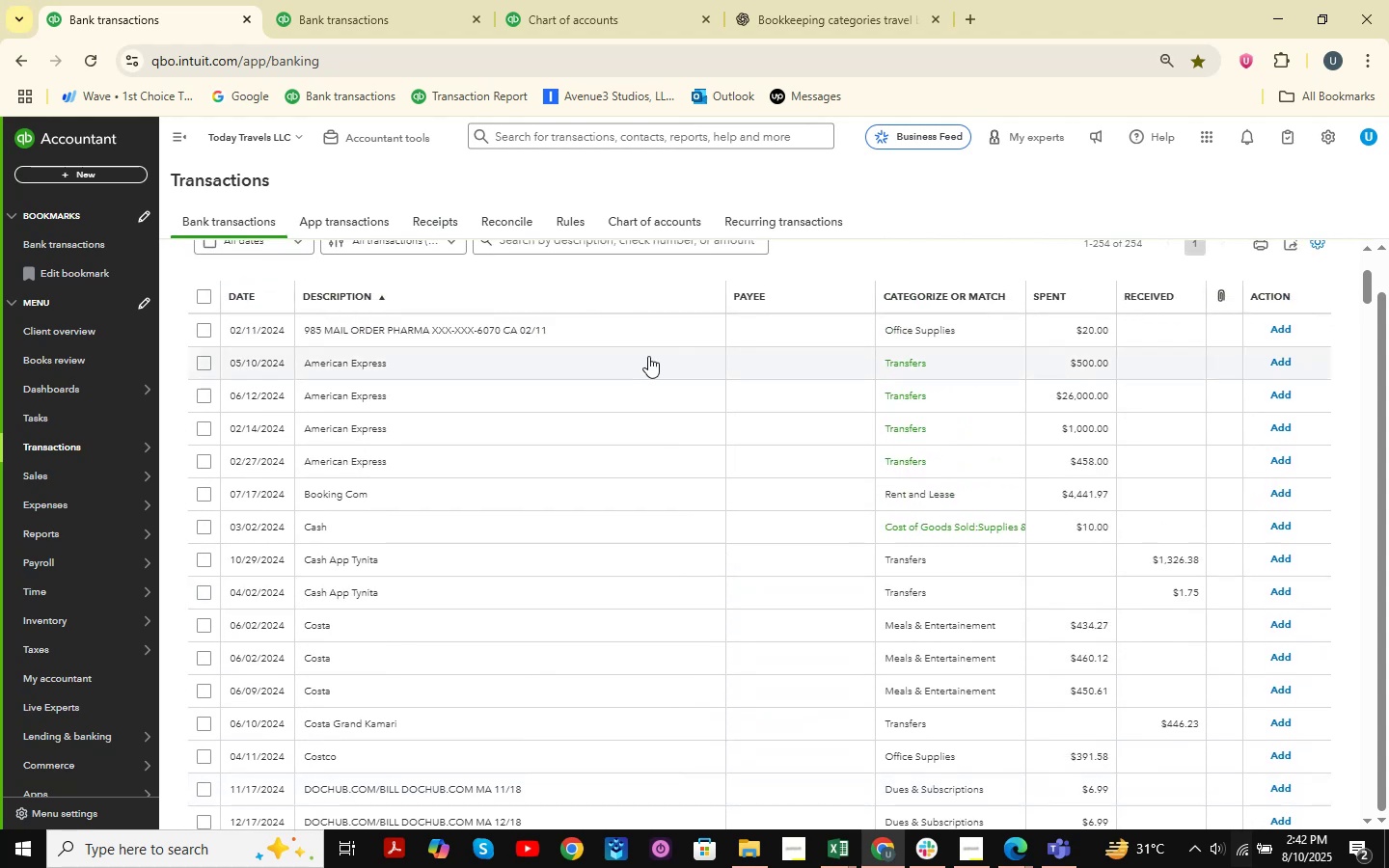 
left_click([356, 0])
 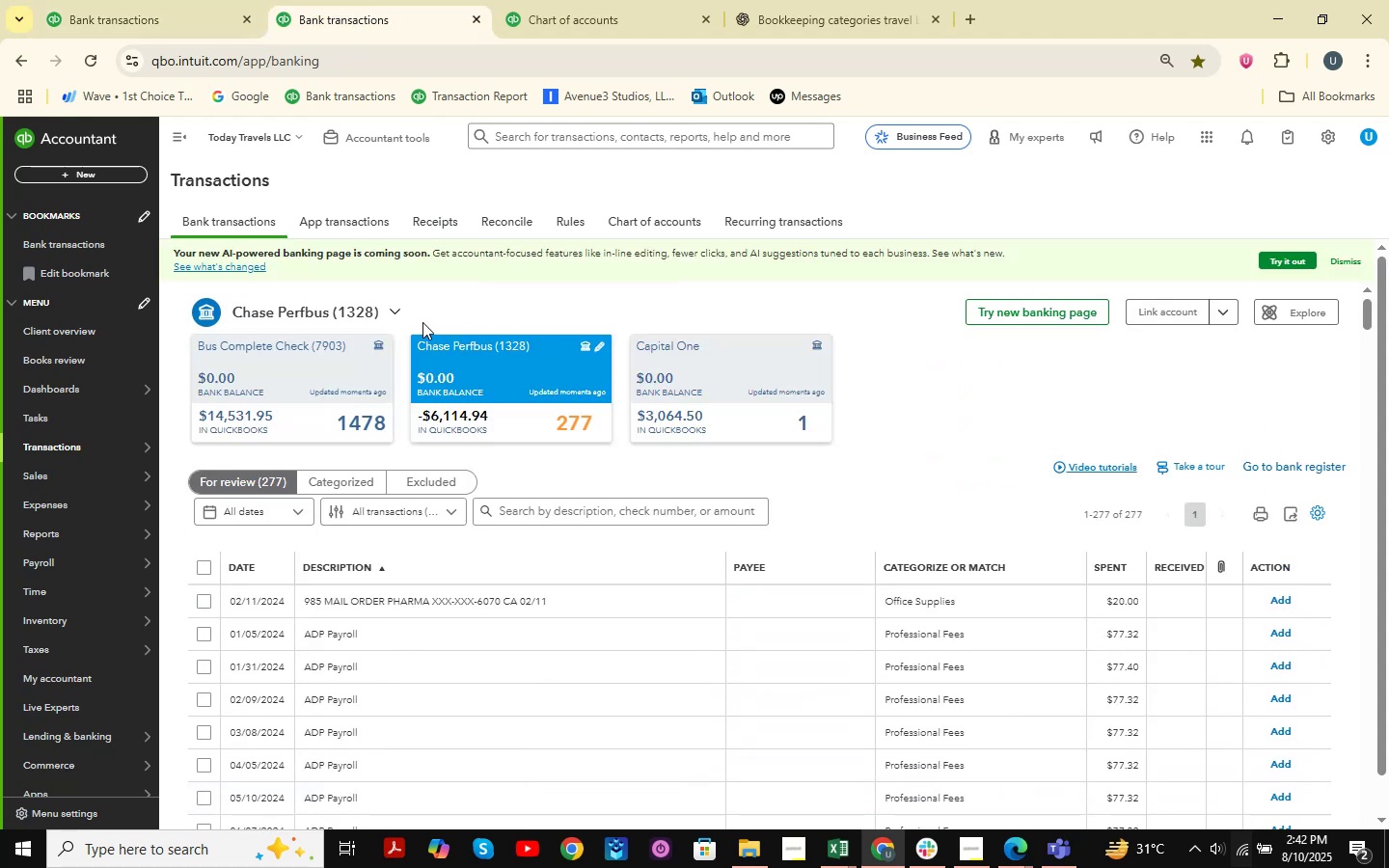 
scroll: coordinate [363, 425], scroll_direction: down, amount: 3.0
 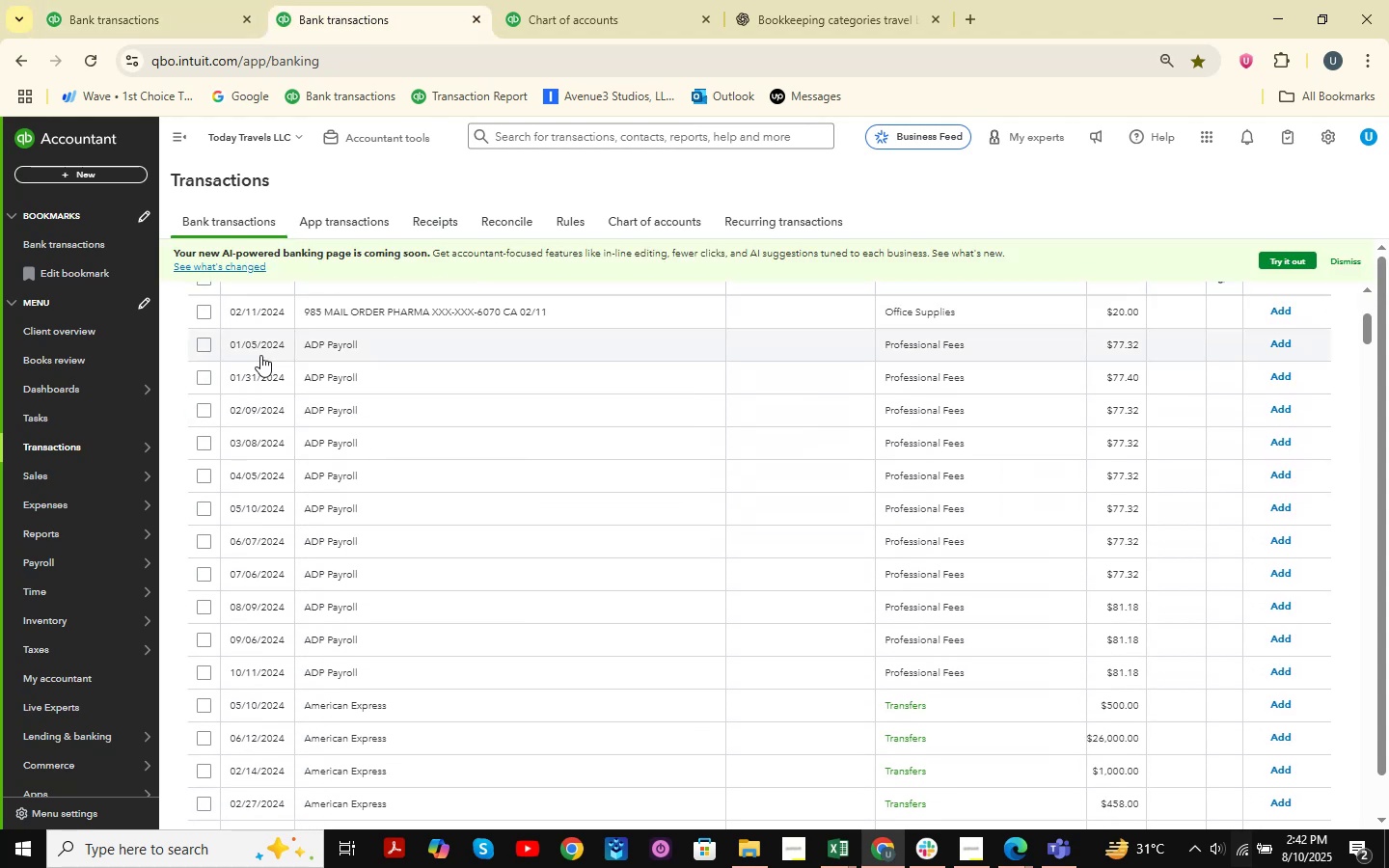 
left_click([198, 340])
 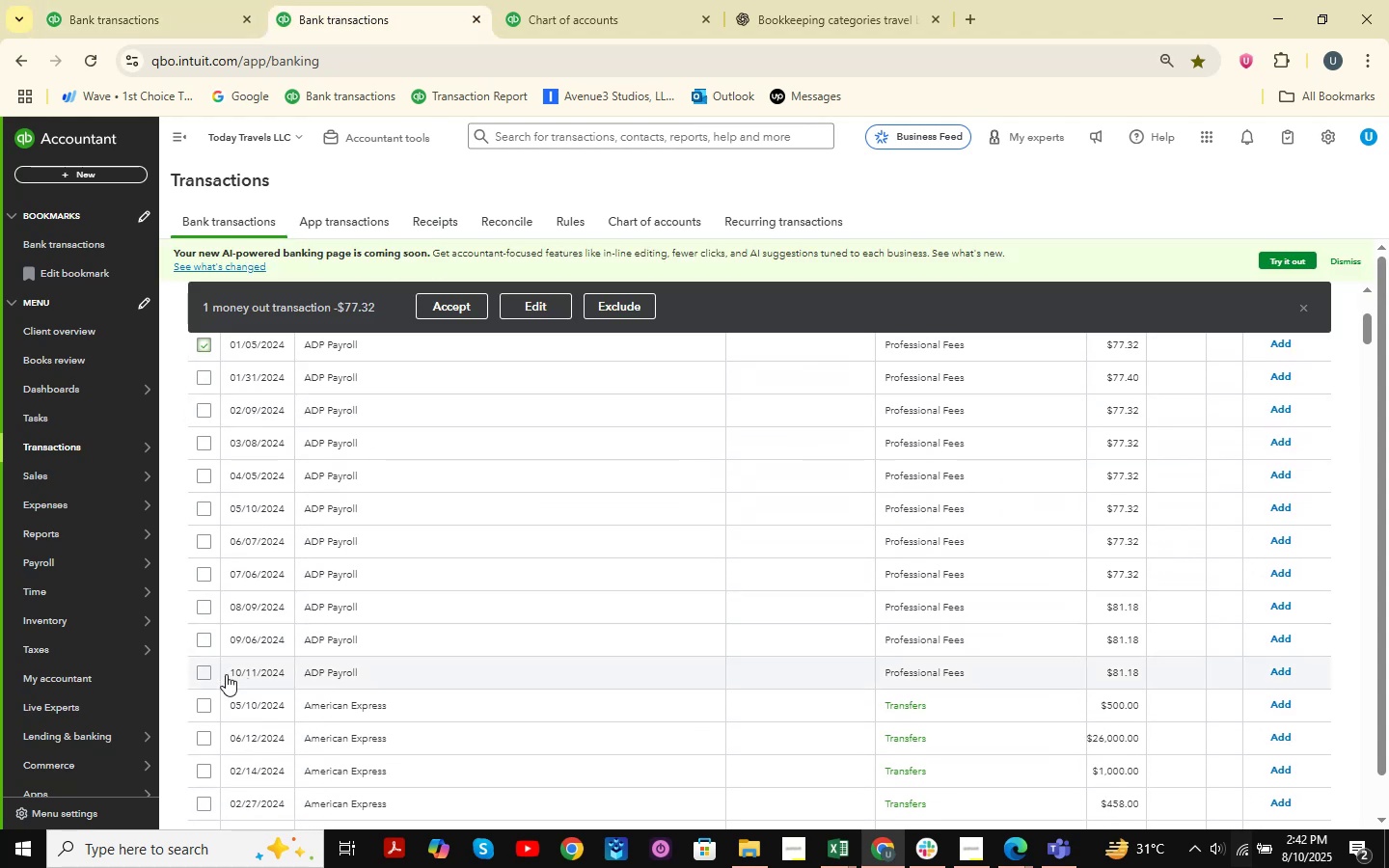 
hold_key(key=ShiftLeft, duration=0.44)
left_click([202, 672])
 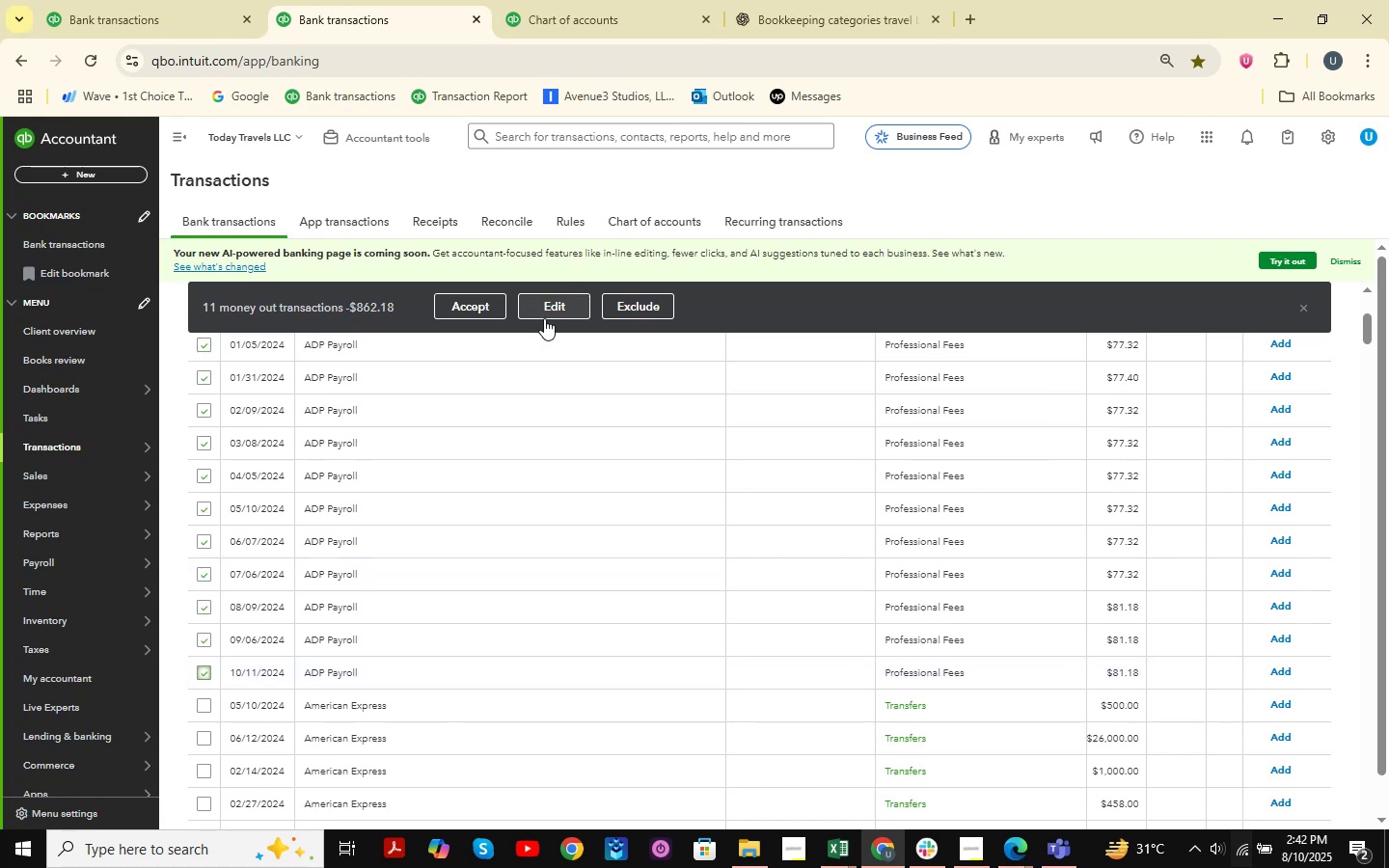 
left_click([546, 316])
 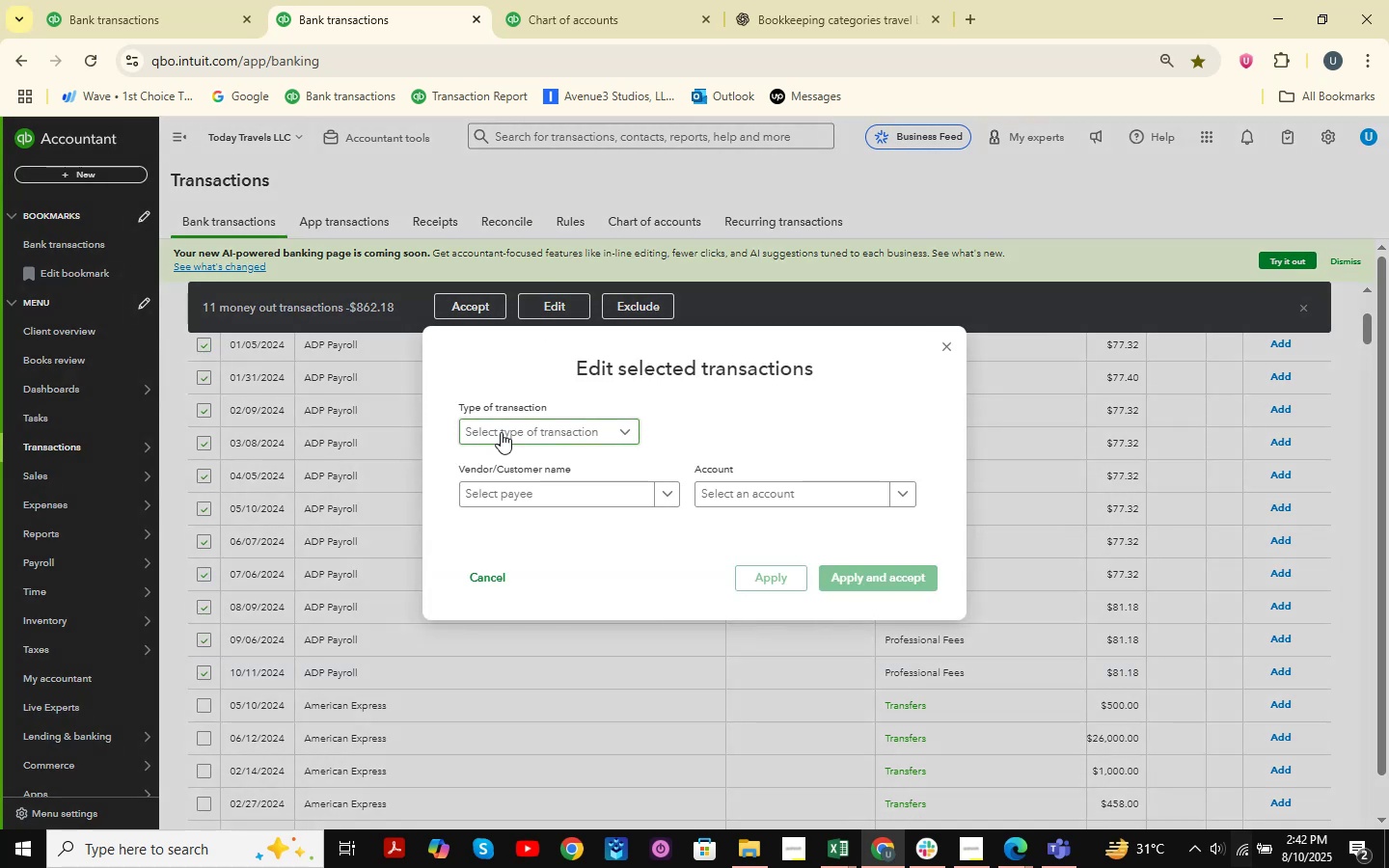 
double_click([496, 475])
 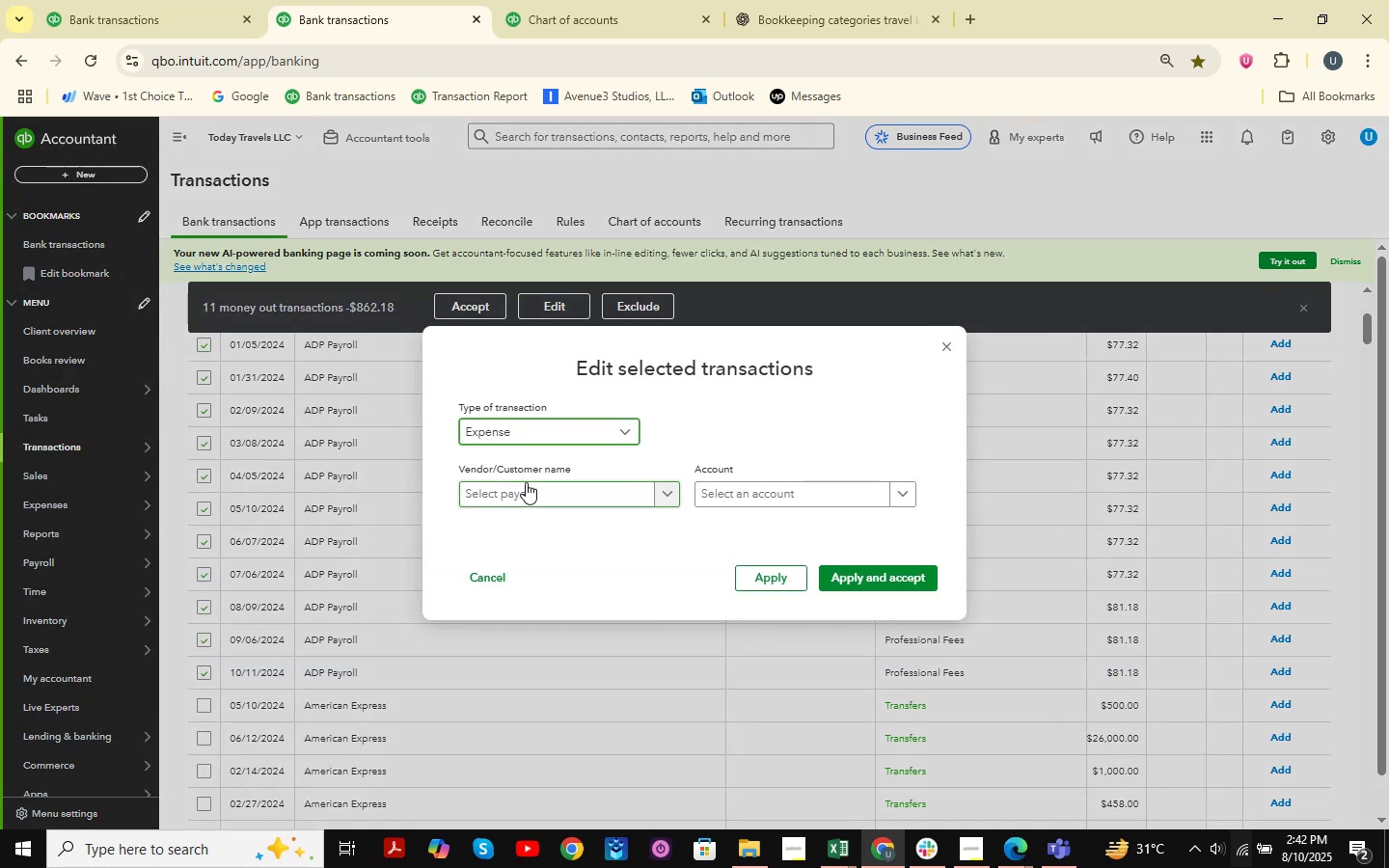 
triple_click([526, 484])
 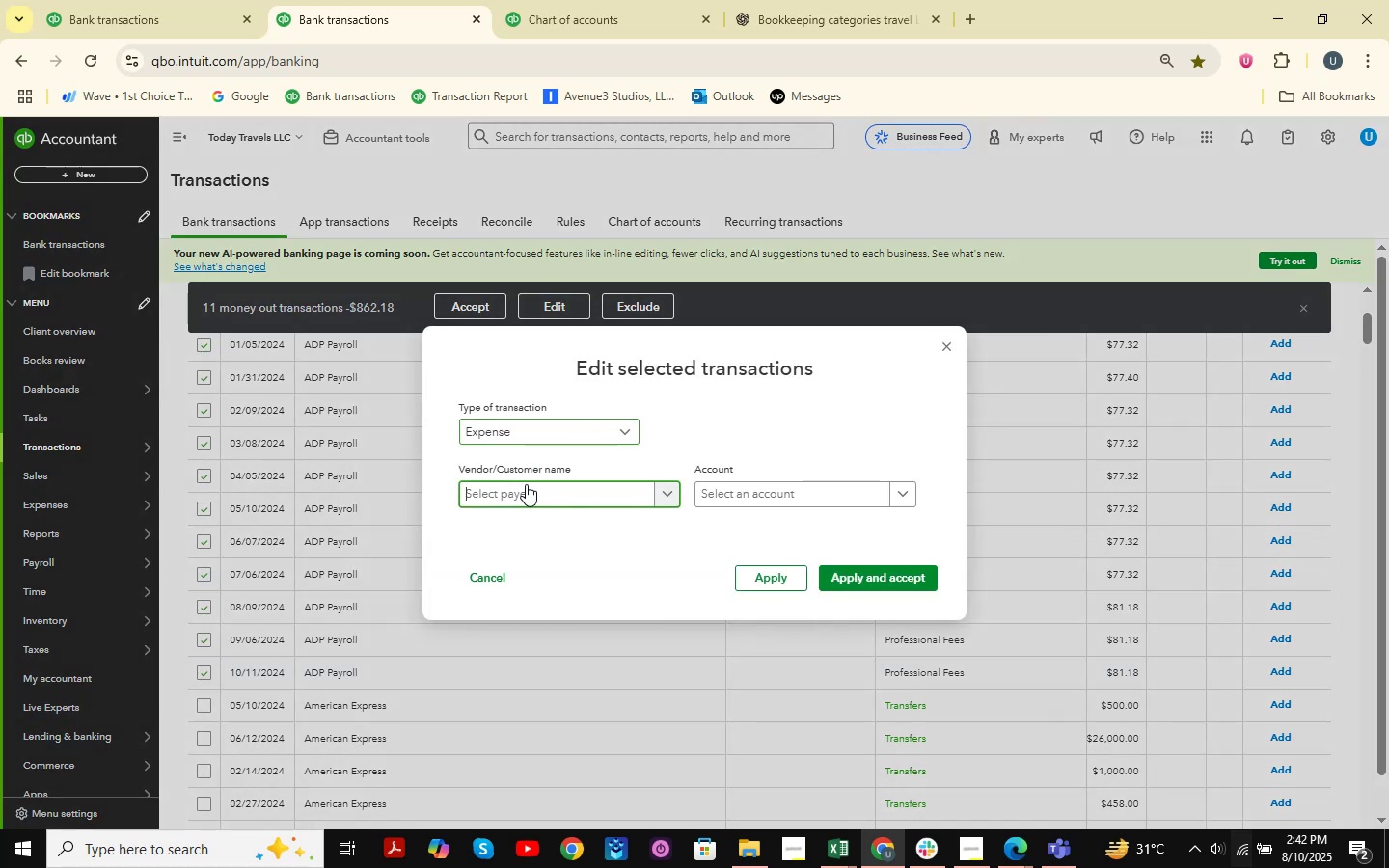 
type(adp)
 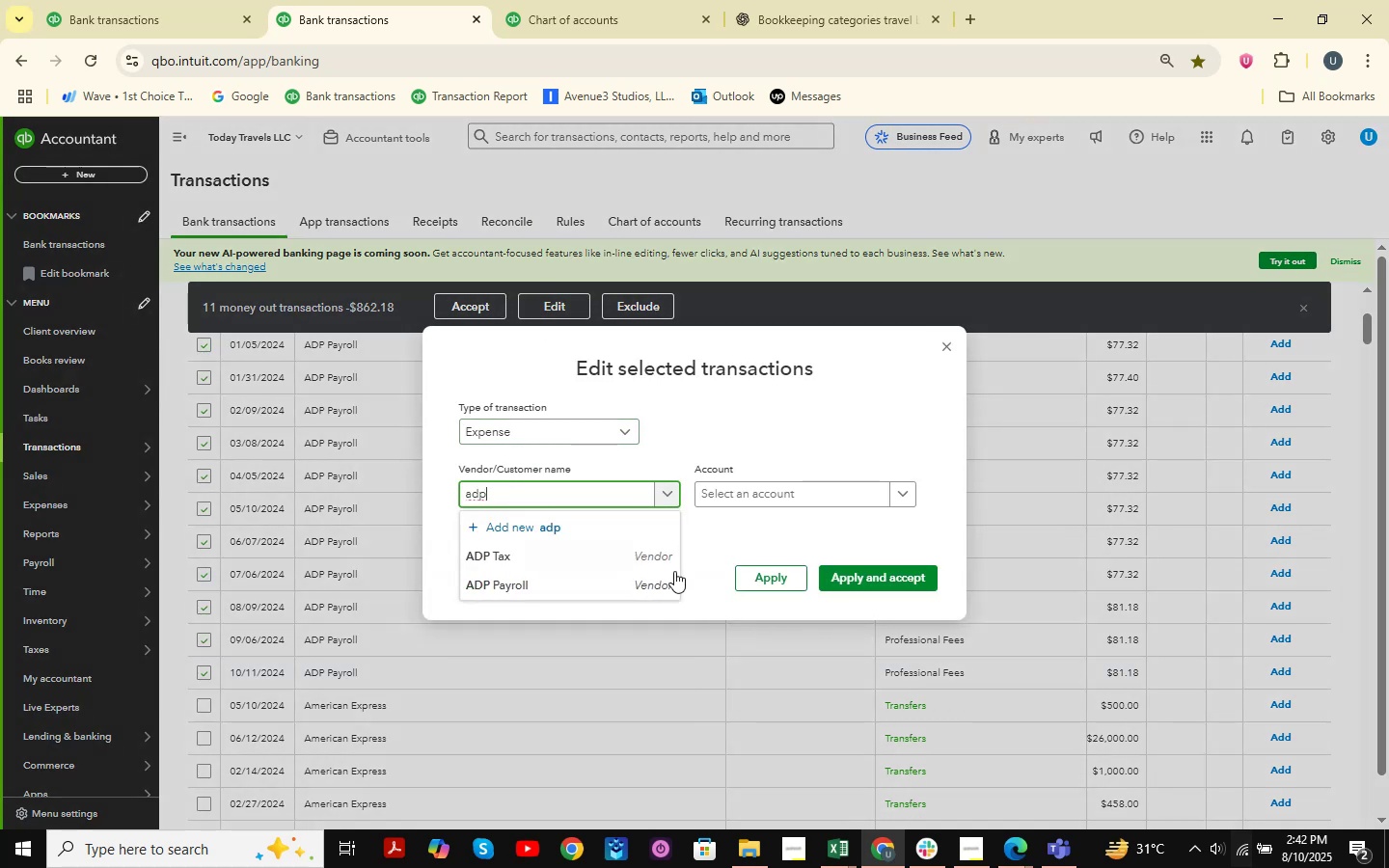 
left_click([642, 581])
 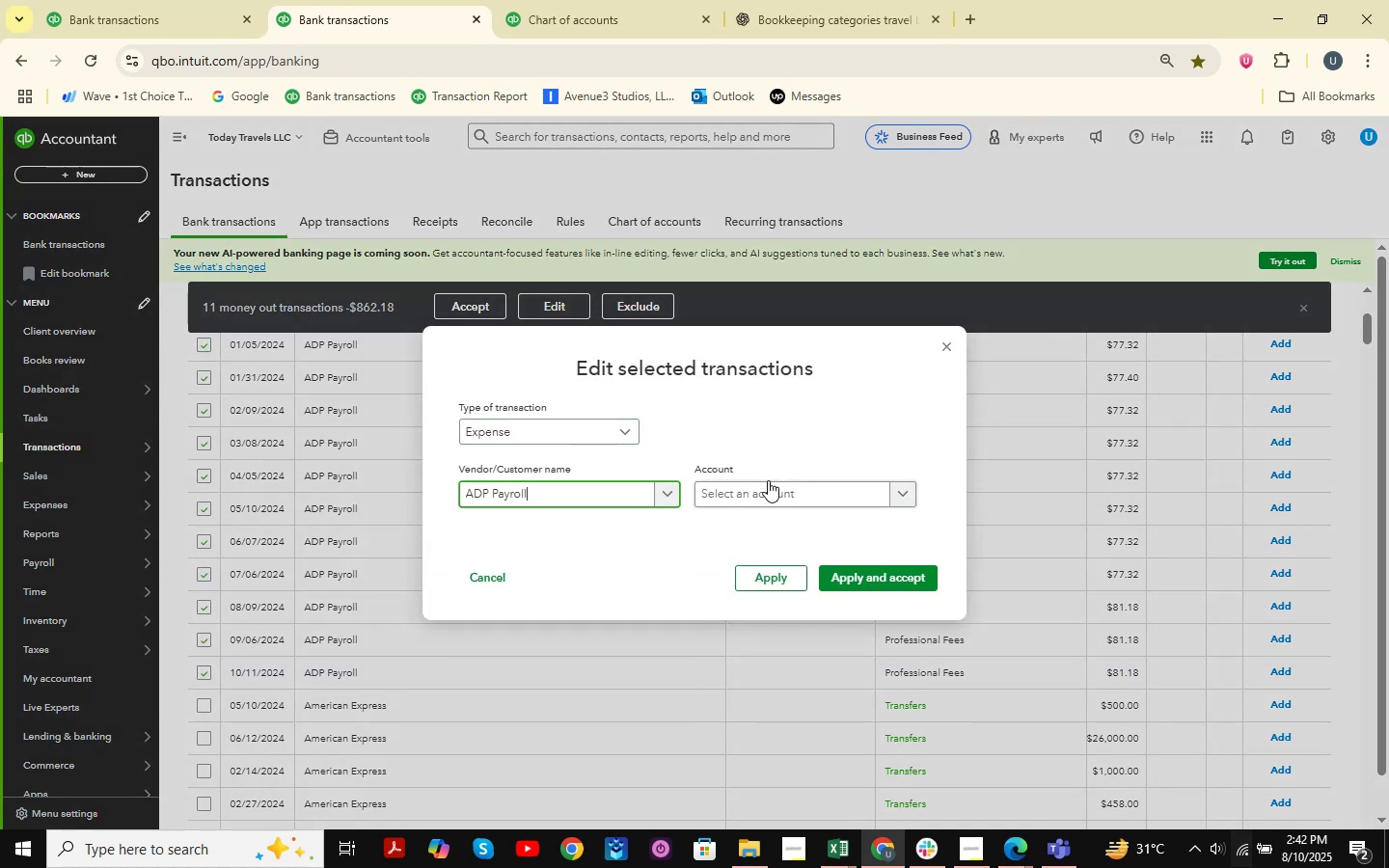 
left_click([768, 485])
 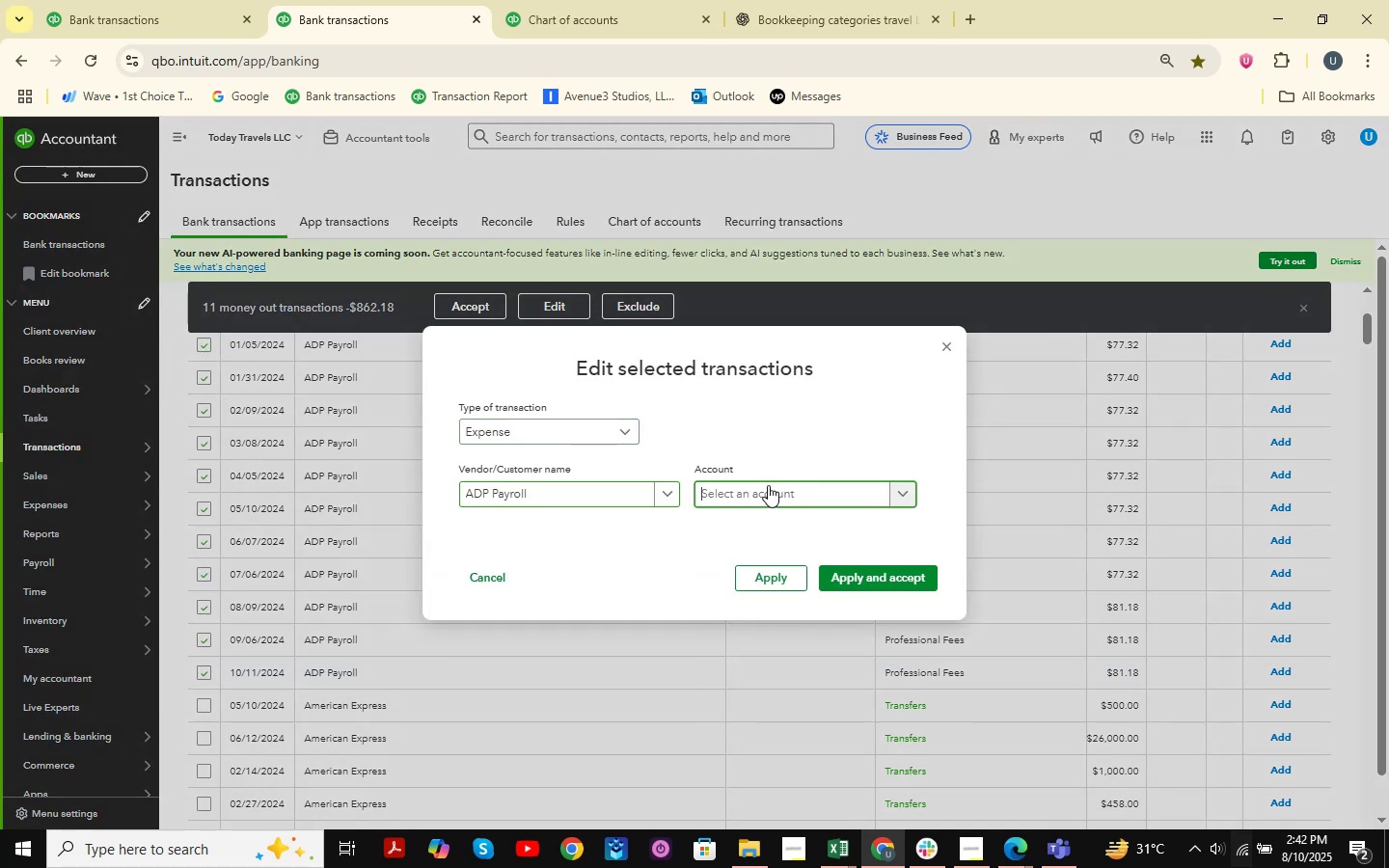 
type(Payroll )
 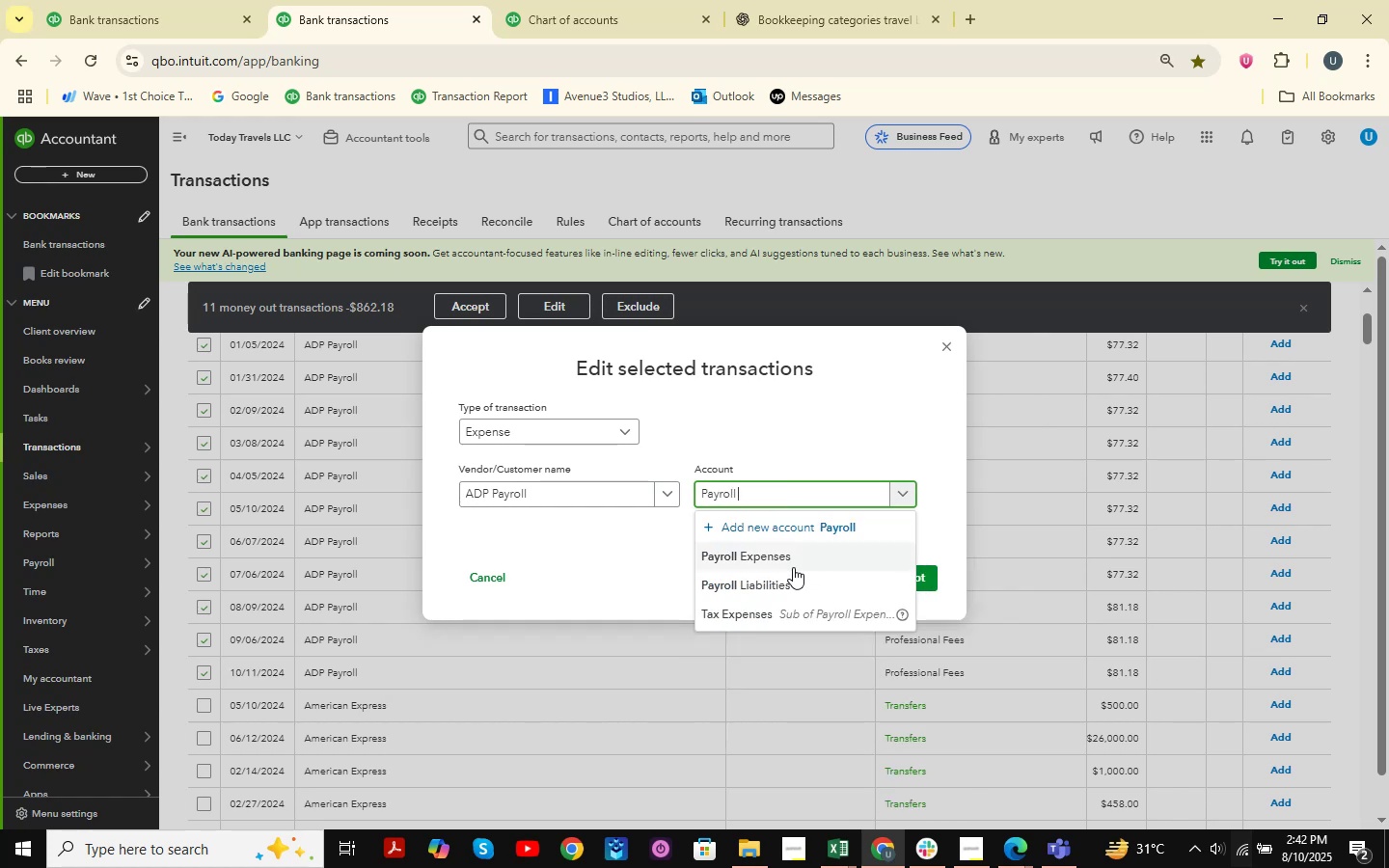 
left_click([792, 589])
 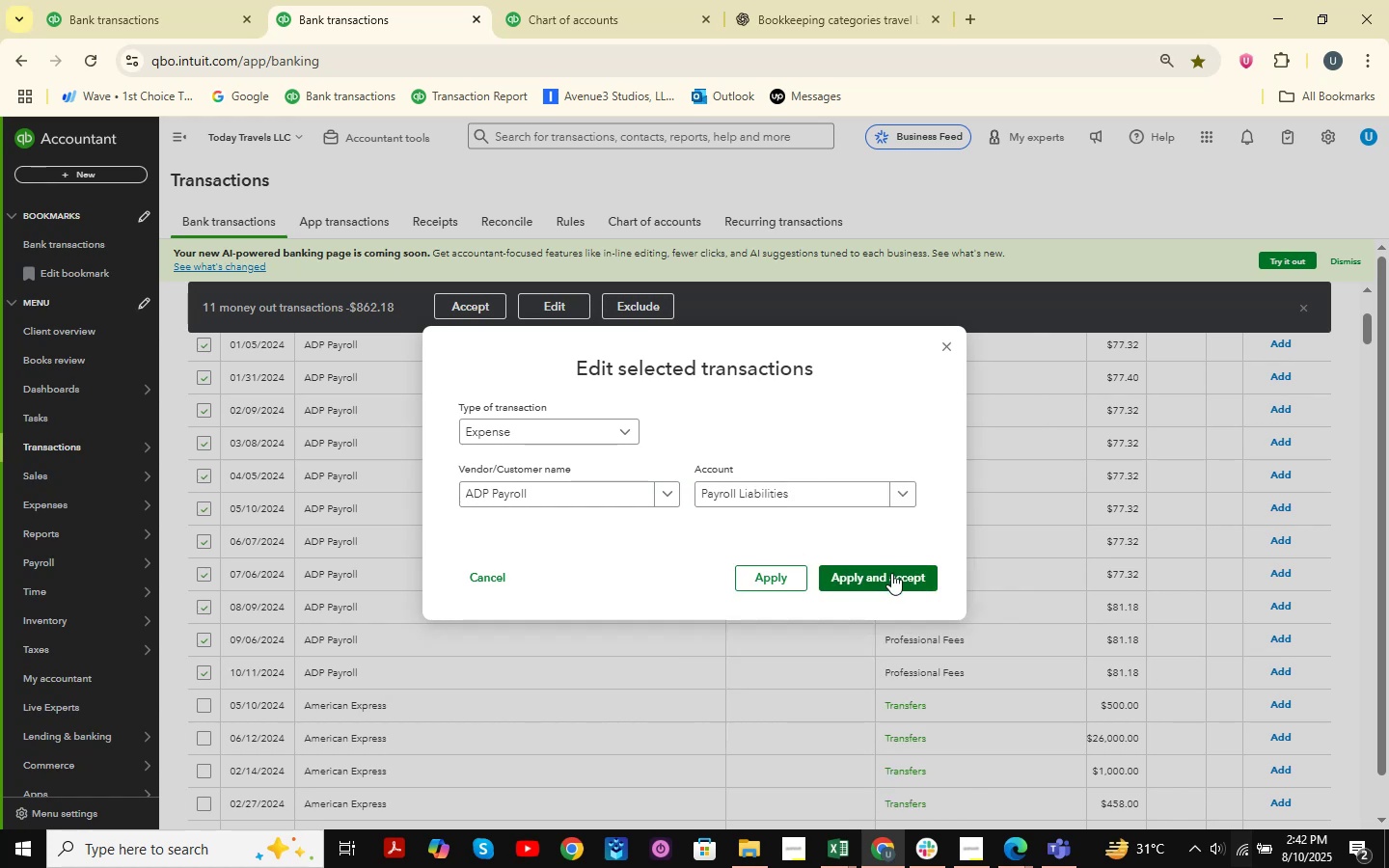 
left_click([895, 575])
 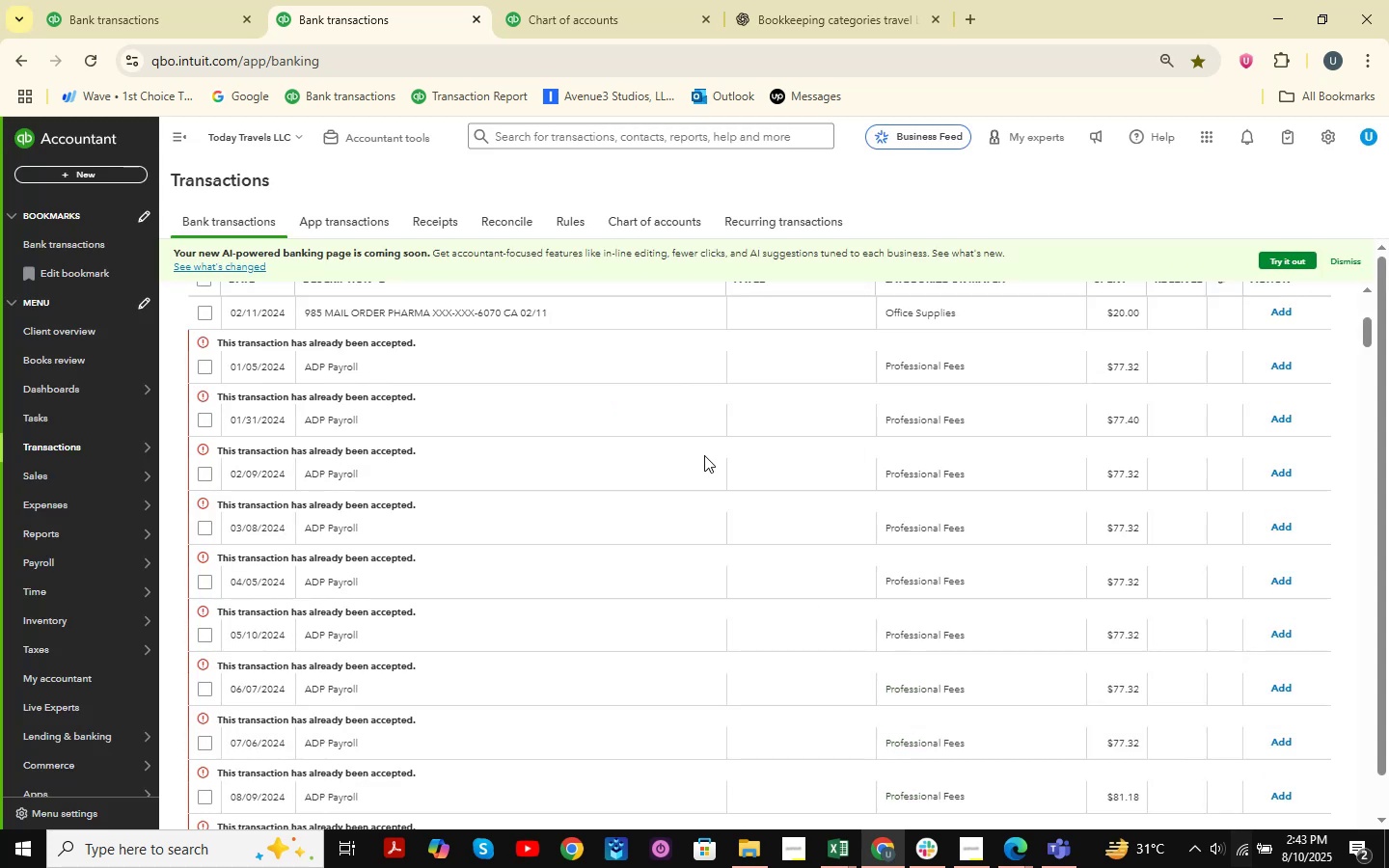 
scroll: coordinate [580, 449], scroll_direction: up, amount: 11.0
 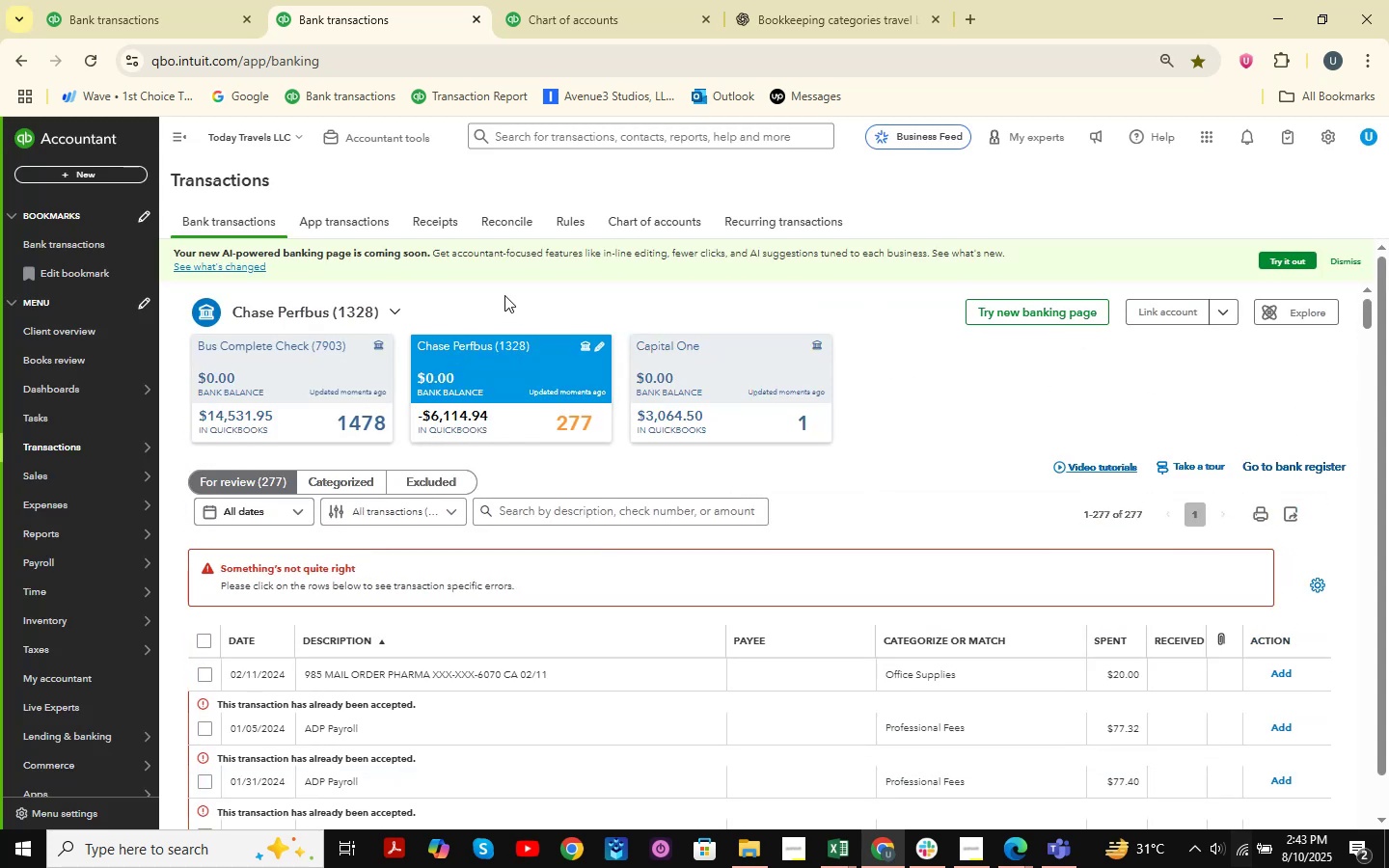 
left_click([288, 353])
 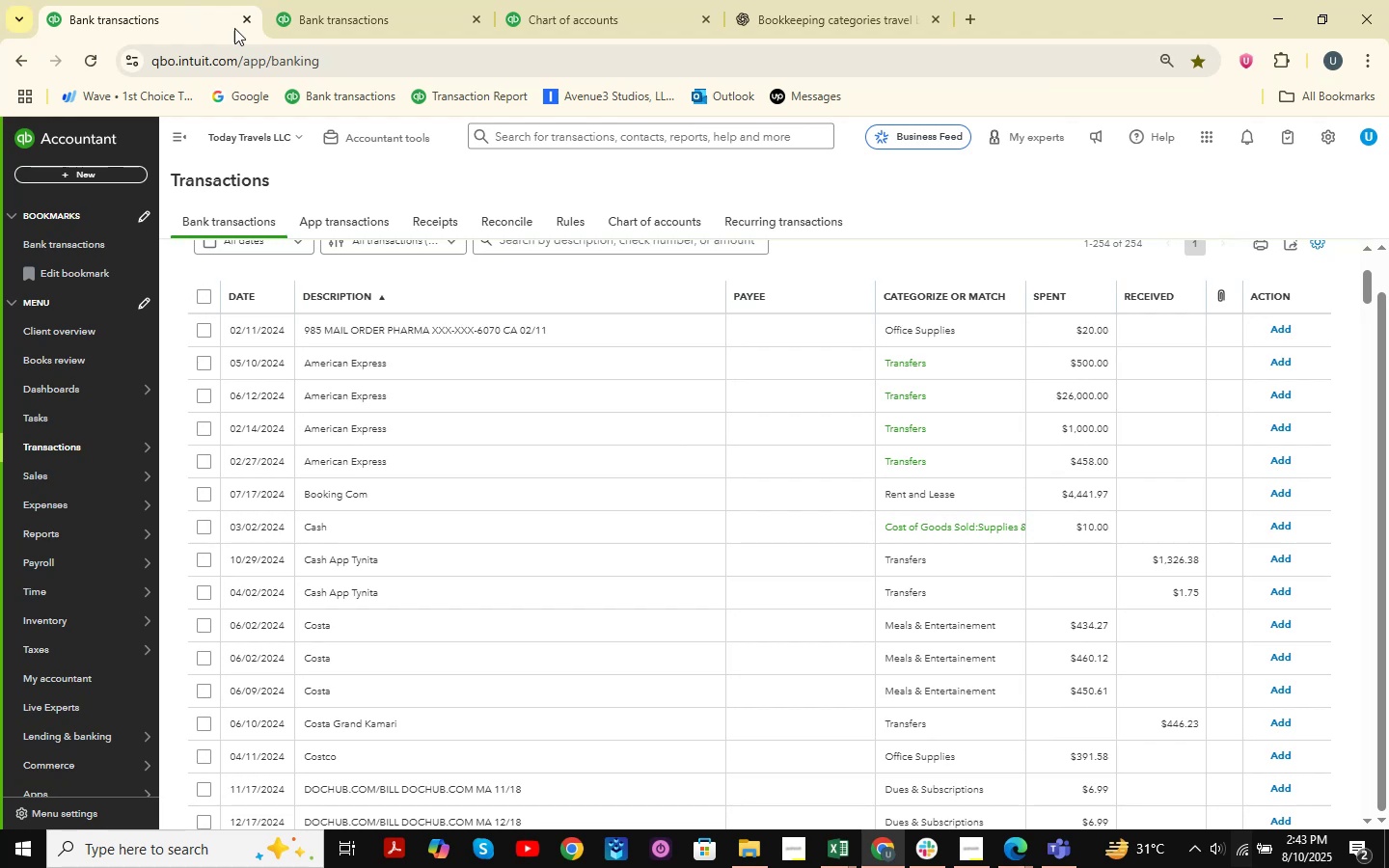 
double_click([352, 18])
 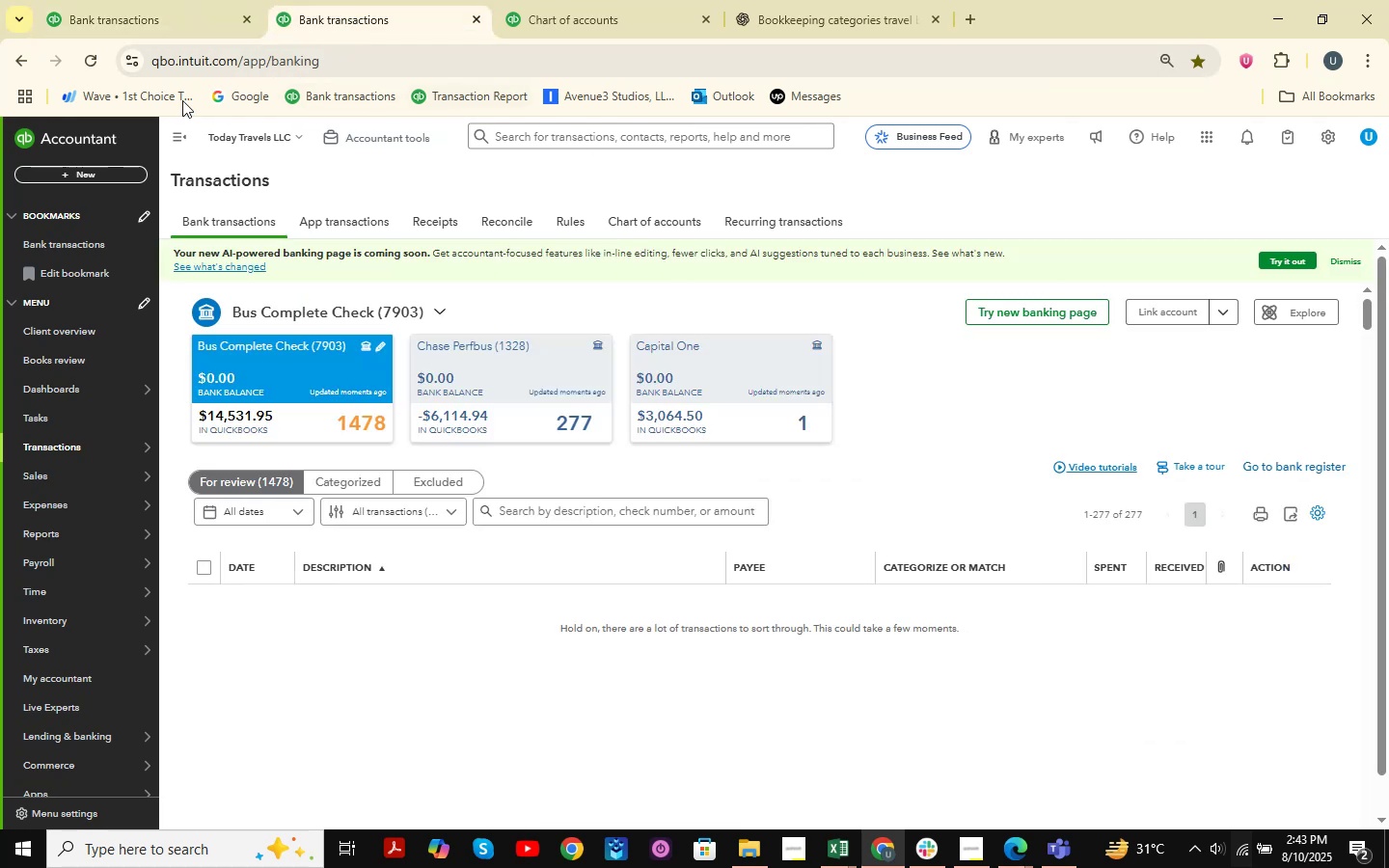 
left_click([90, 65])
 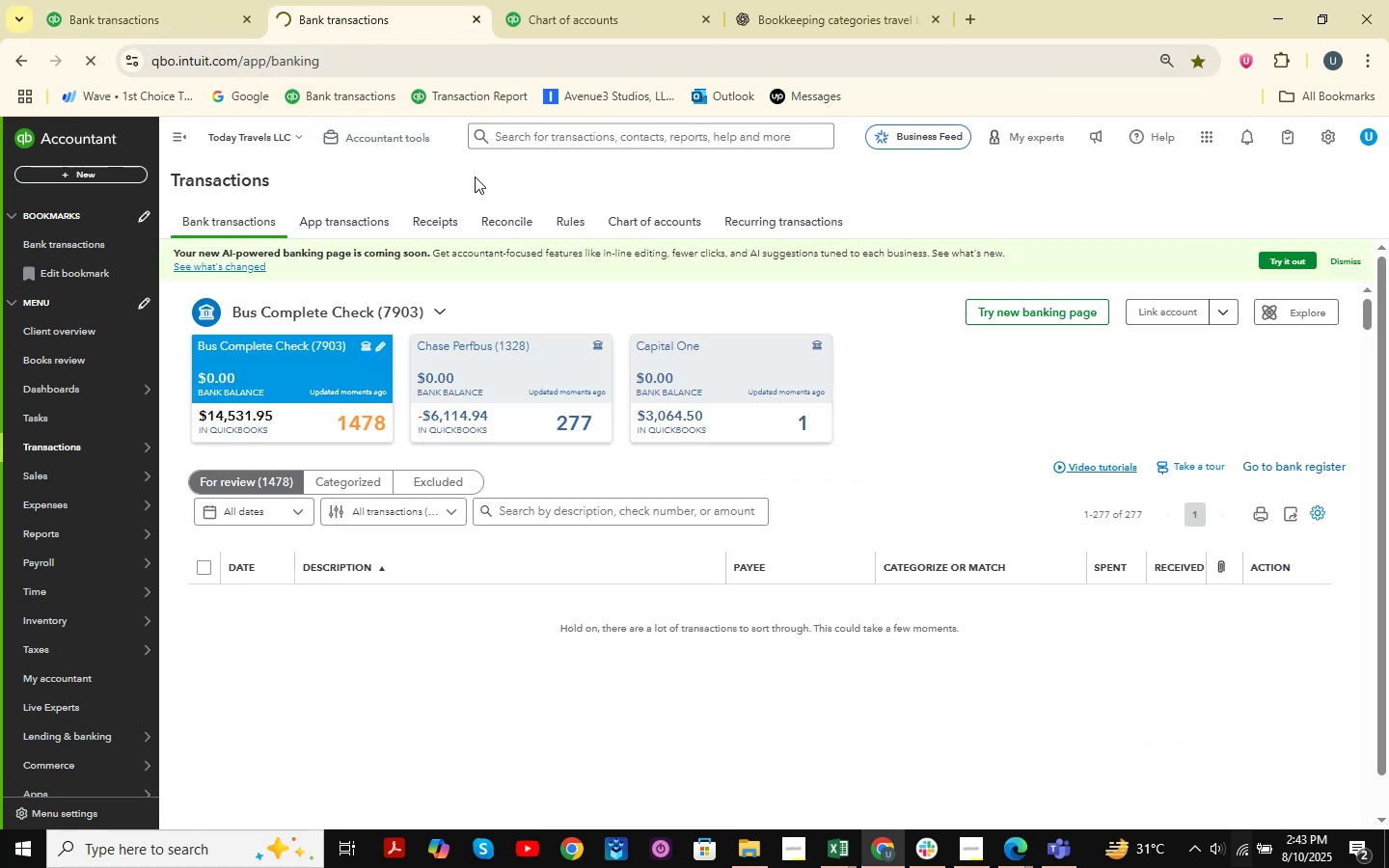 
wait(8.6)
 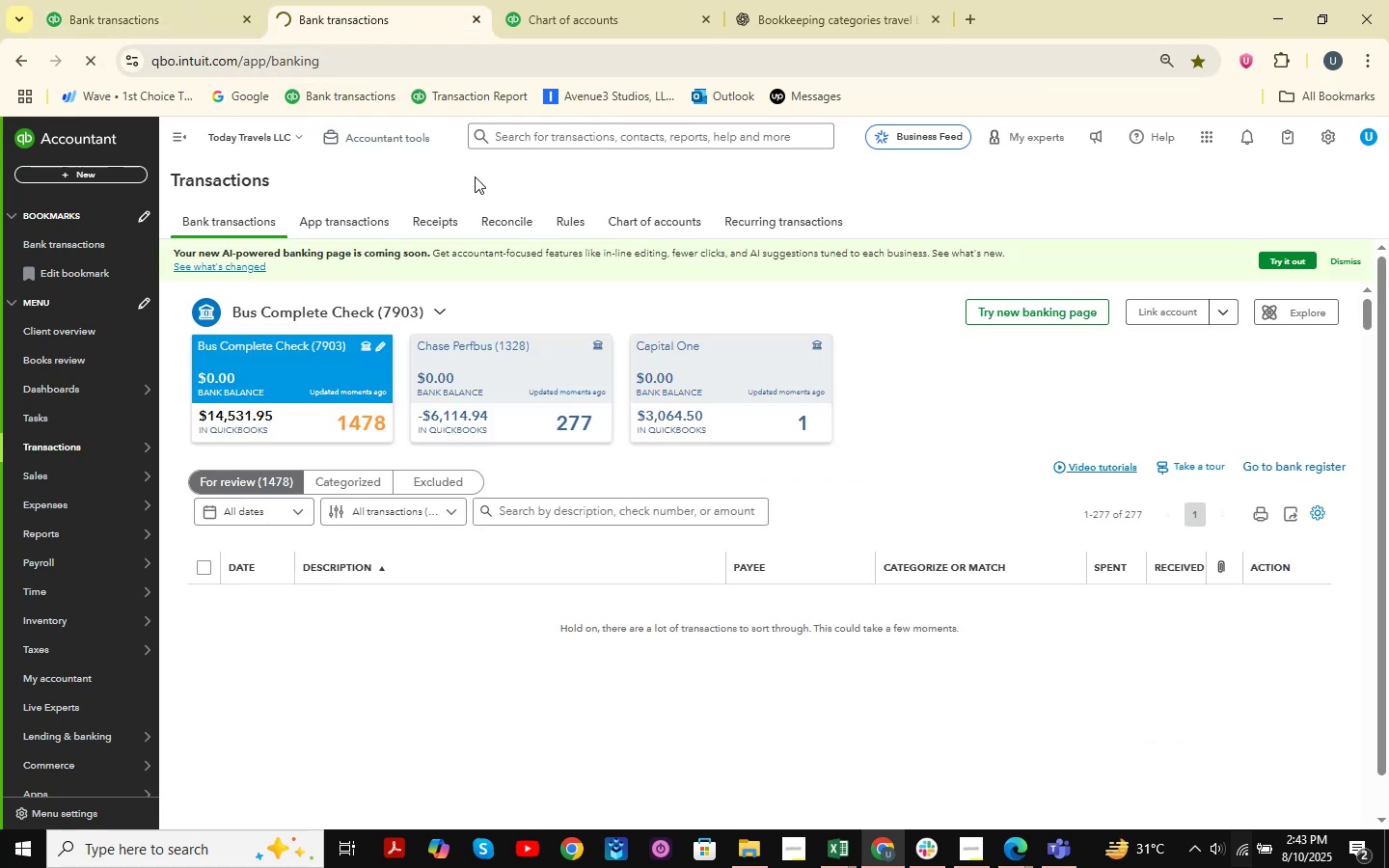 
left_click([159, 0])
 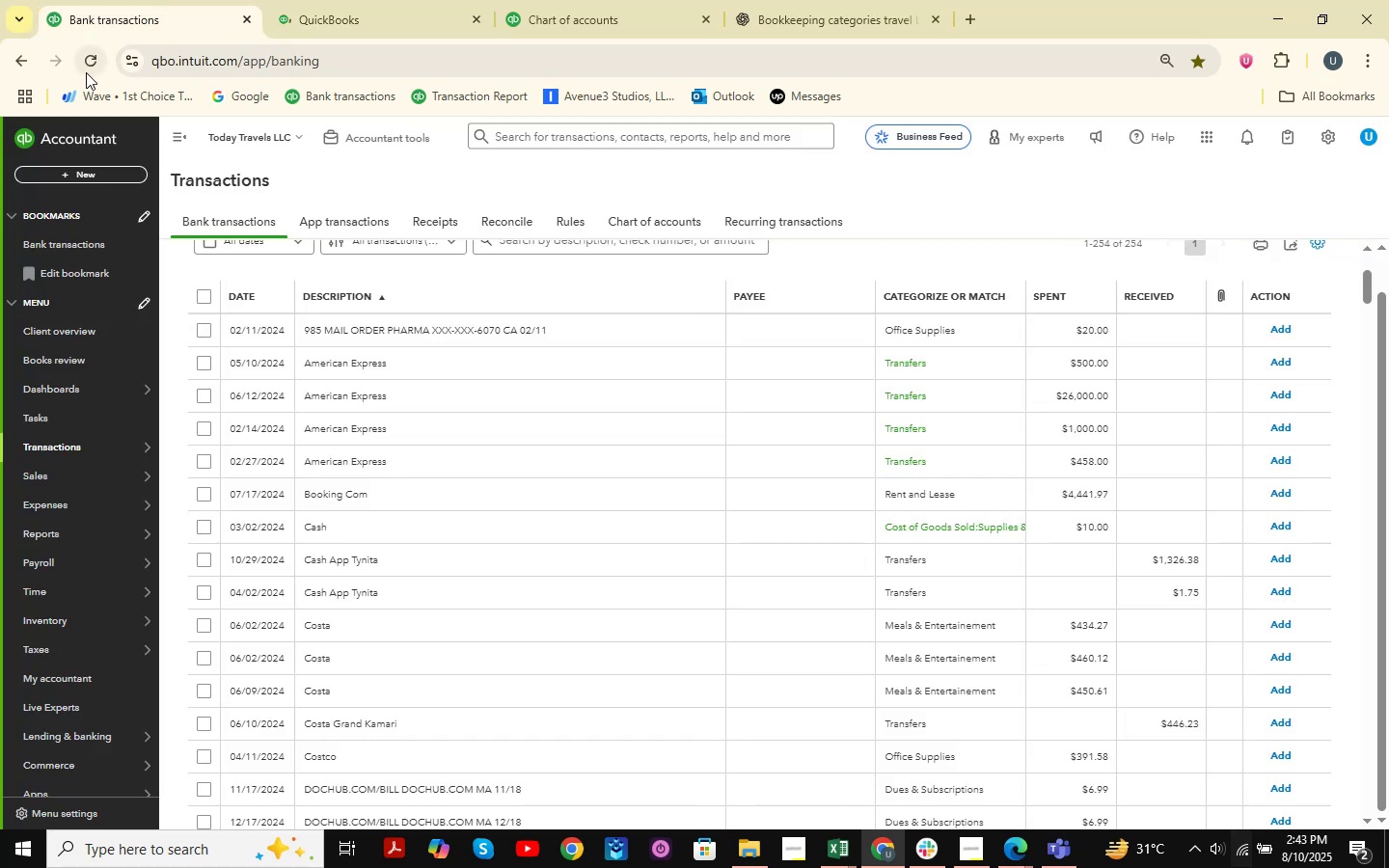 
left_click([86, 72])
 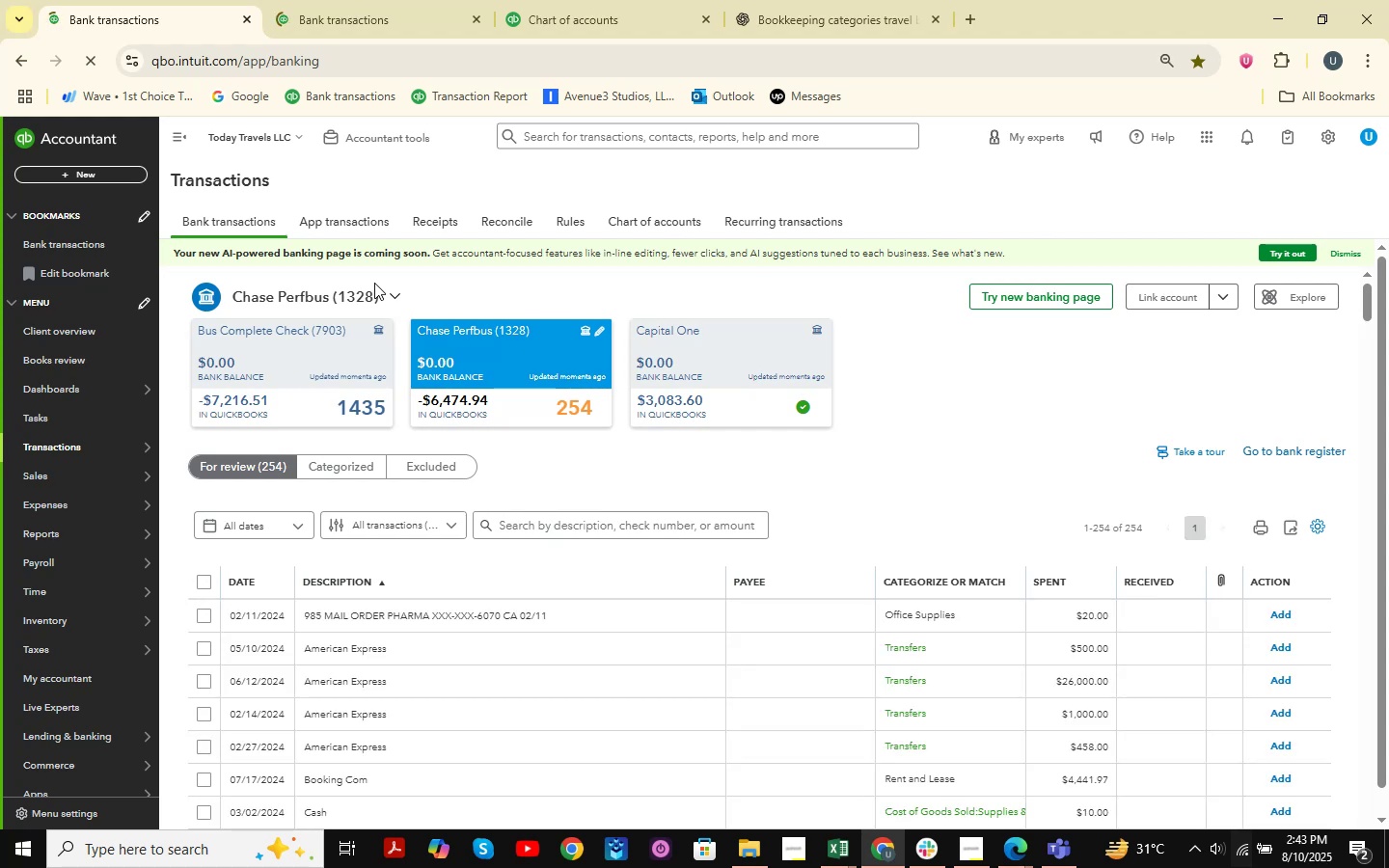 
wait(27.47)
 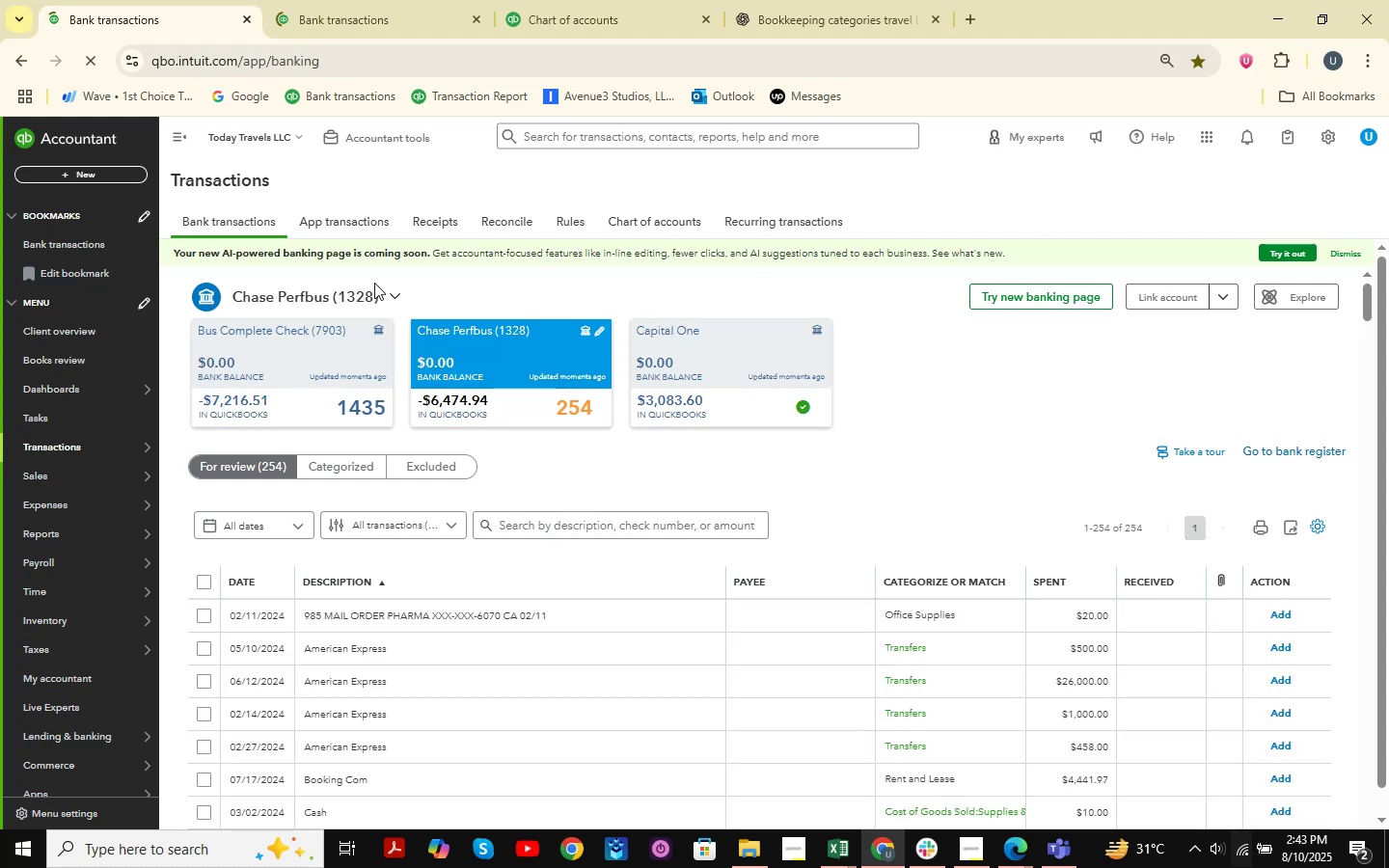 
left_click([369, 0])
 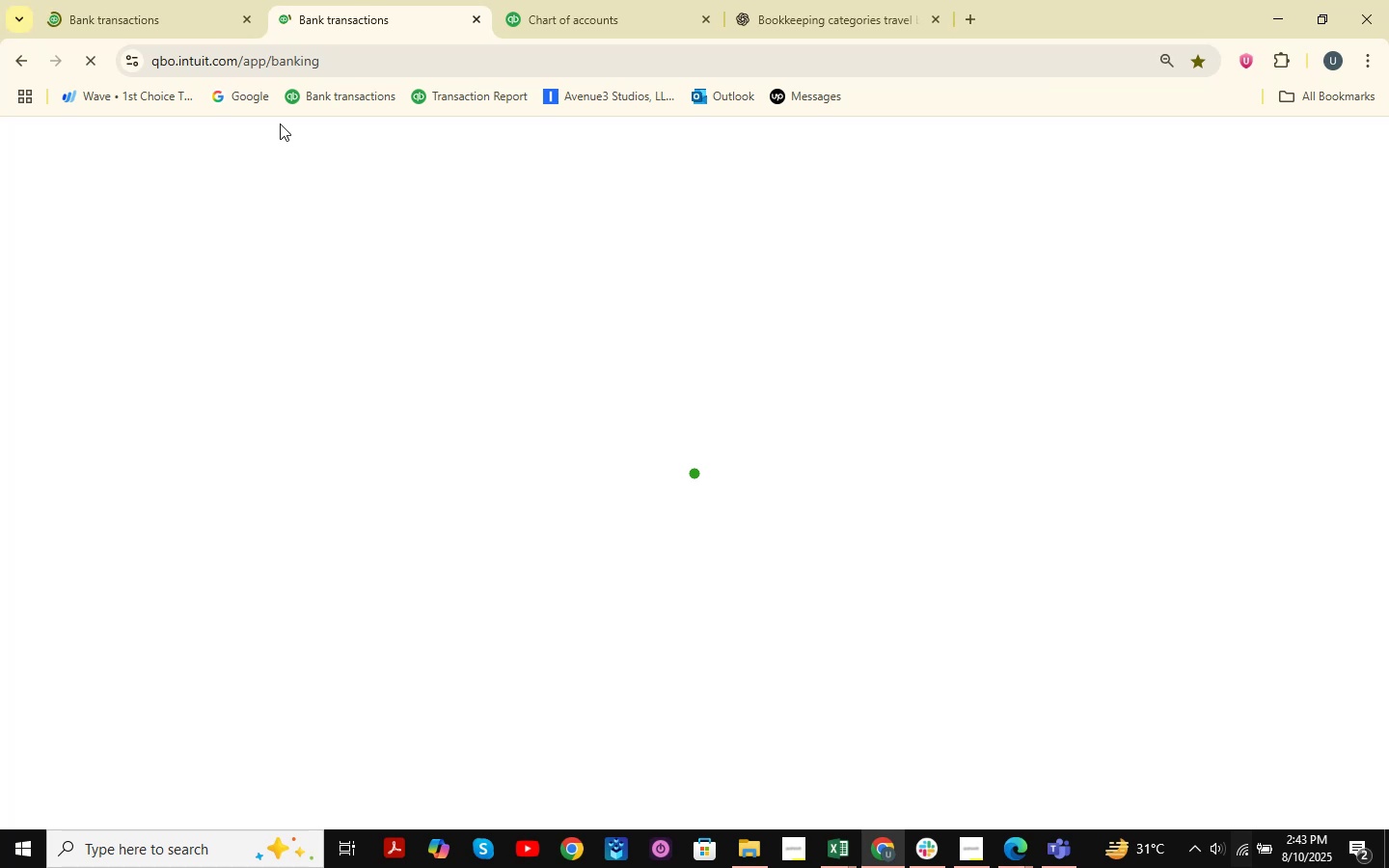 
mouse_move([291, 159])
 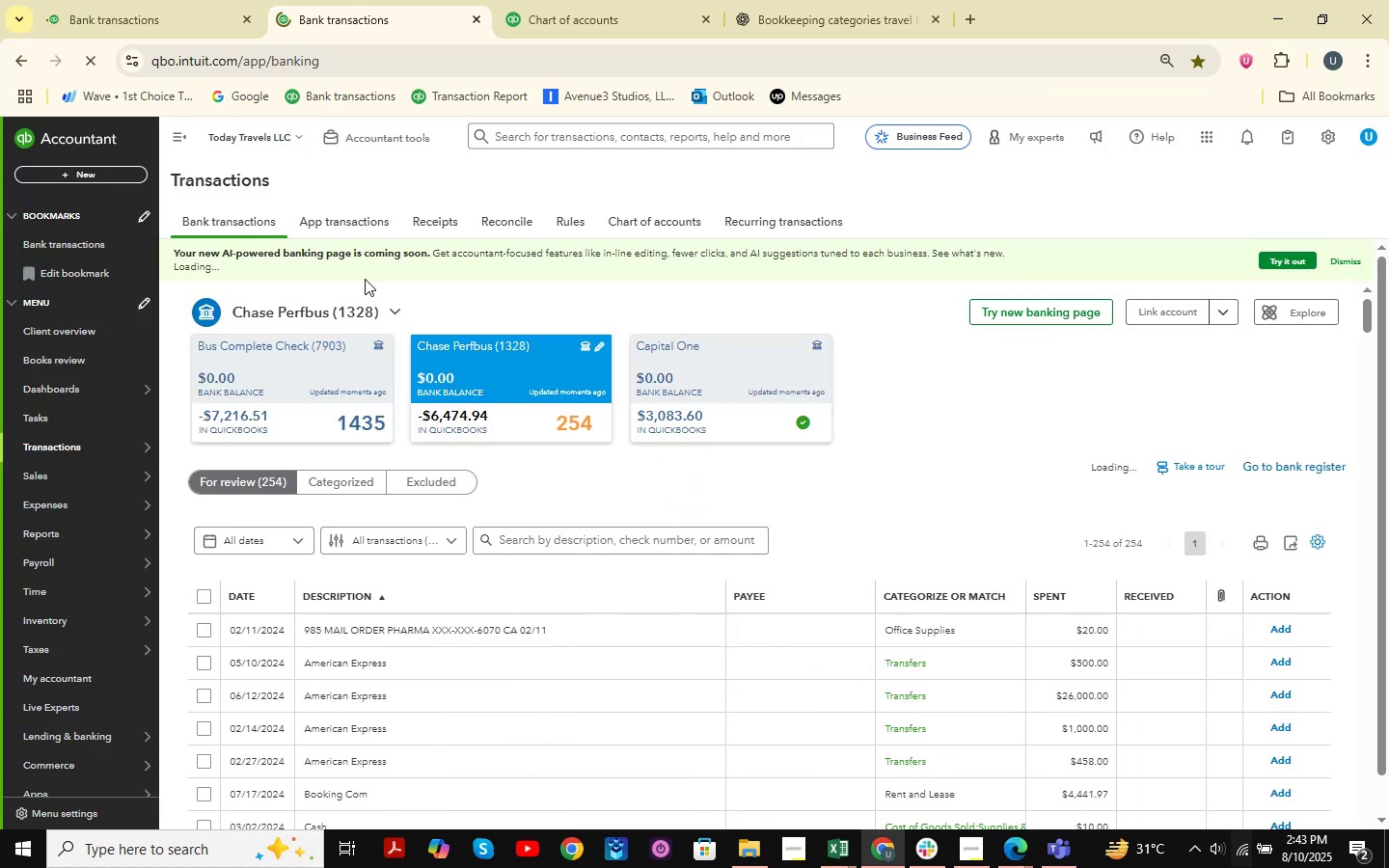 
scroll: coordinate [496, 470], scroll_direction: down, amount: 17.0
 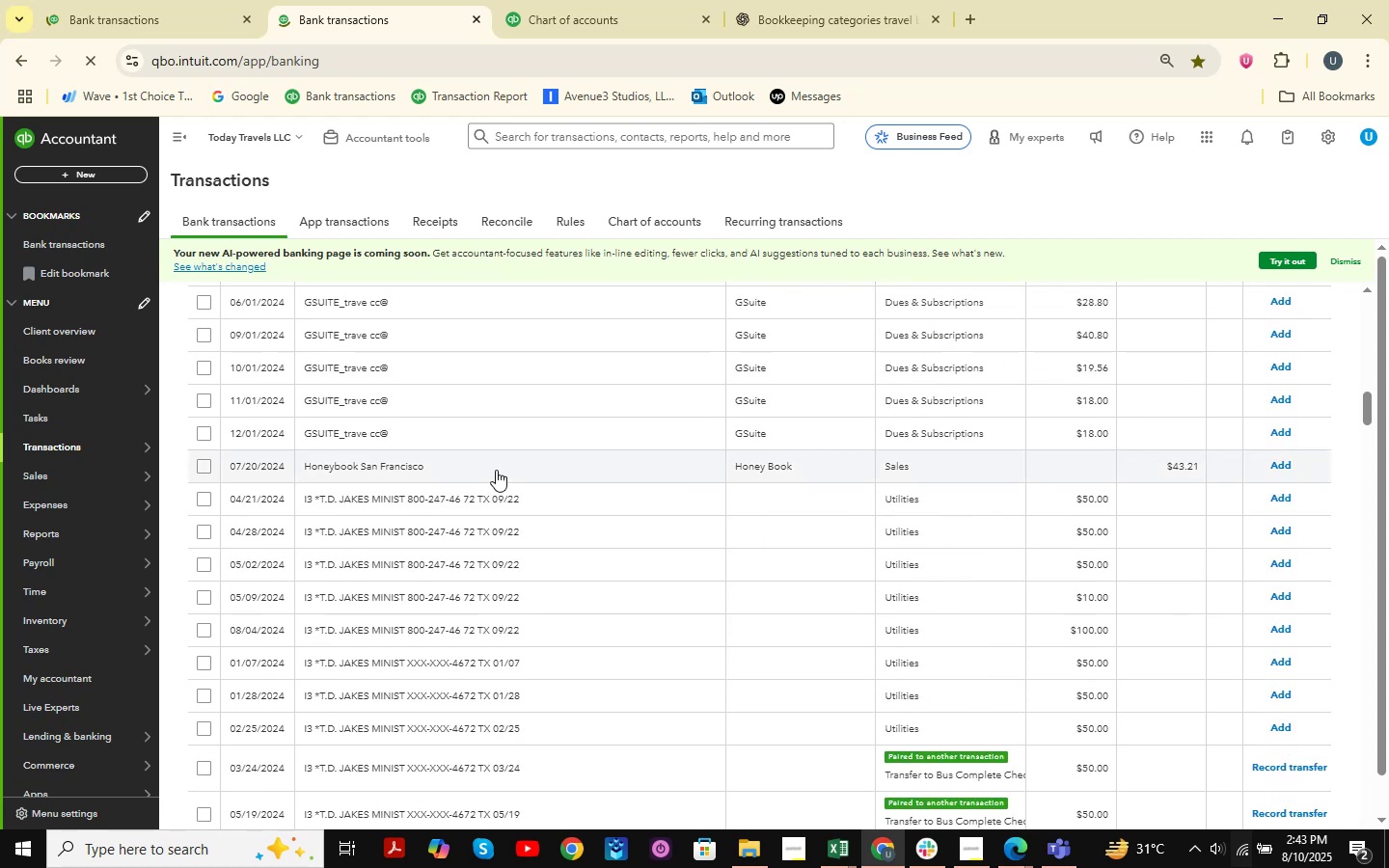 
scroll: coordinate [496, 470], scroll_direction: up, amount: 15.0
 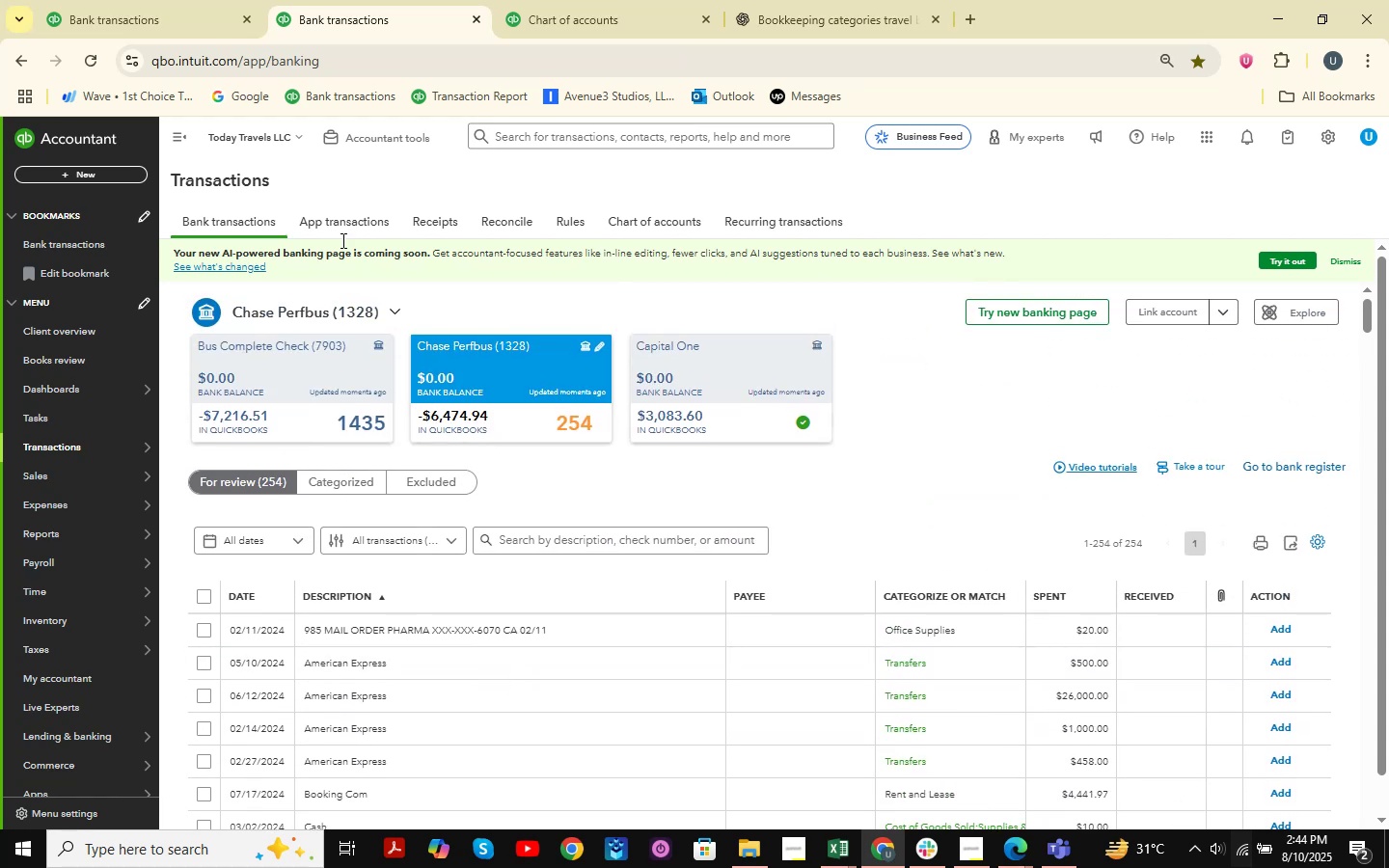 
left_click([197, 36])
 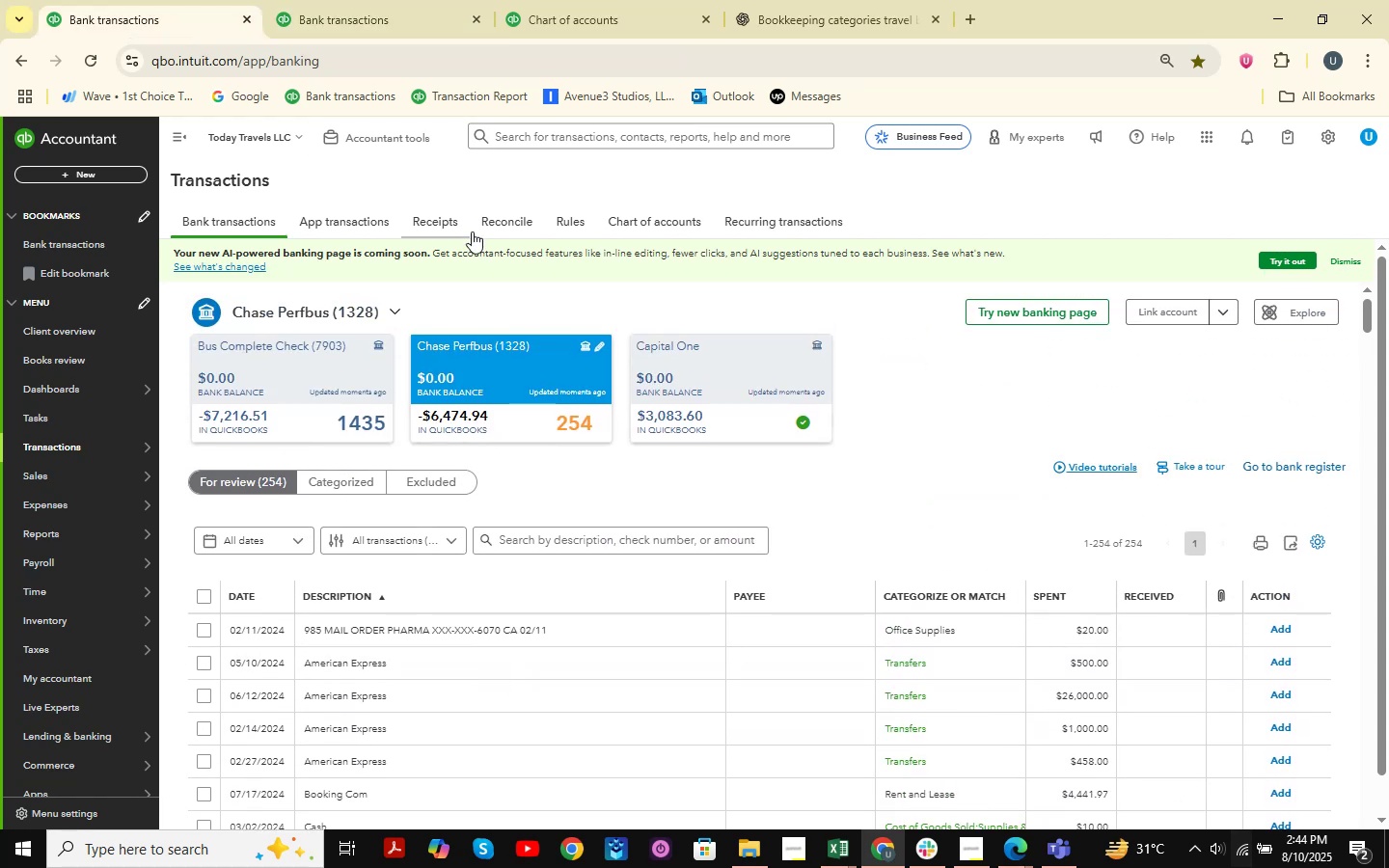 
scroll: coordinate [478, 484], scroll_direction: down, amount: 17.0
 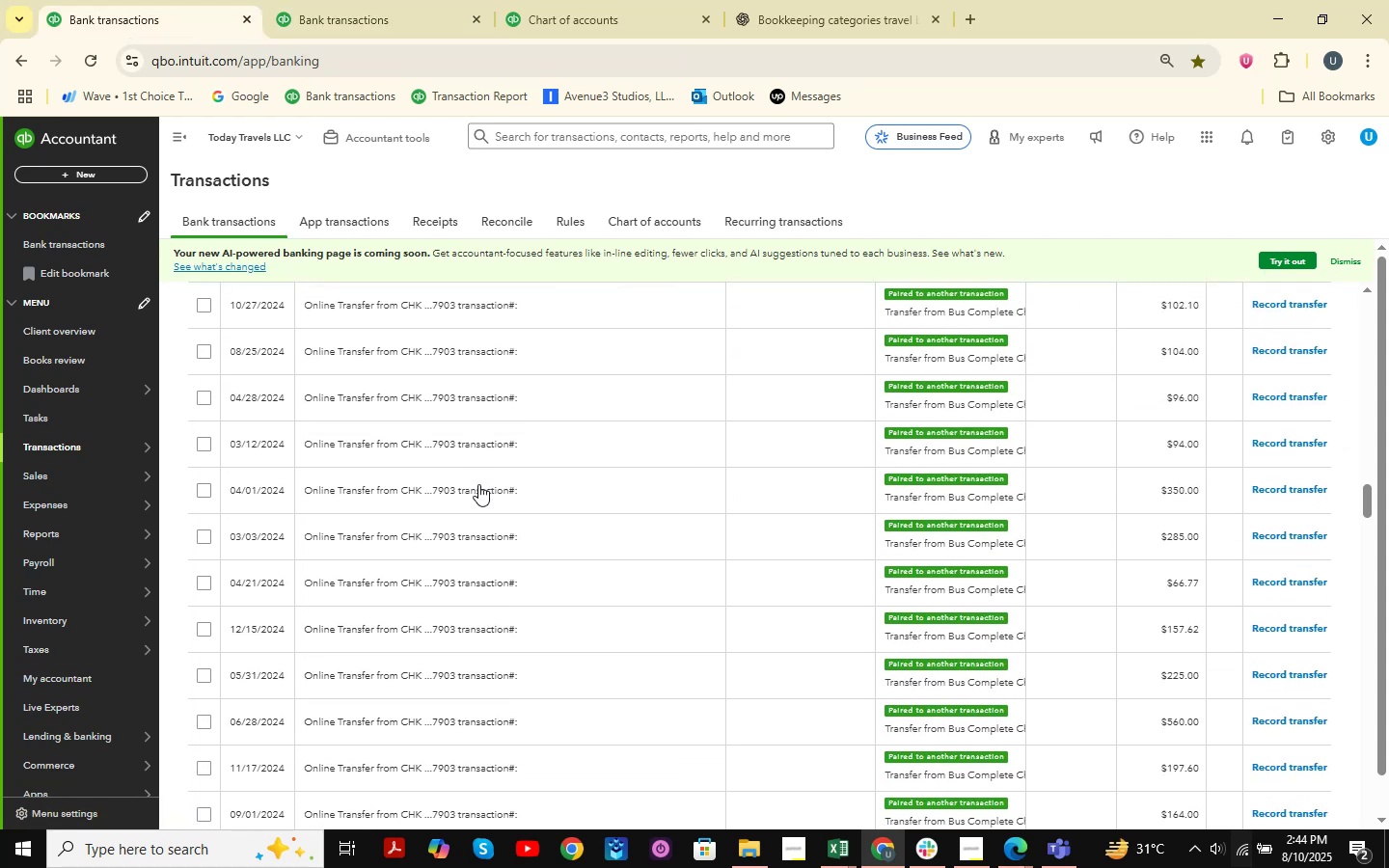 
scroll: coordinate [478, 484], scroll_direction: up, amount: 2.0
 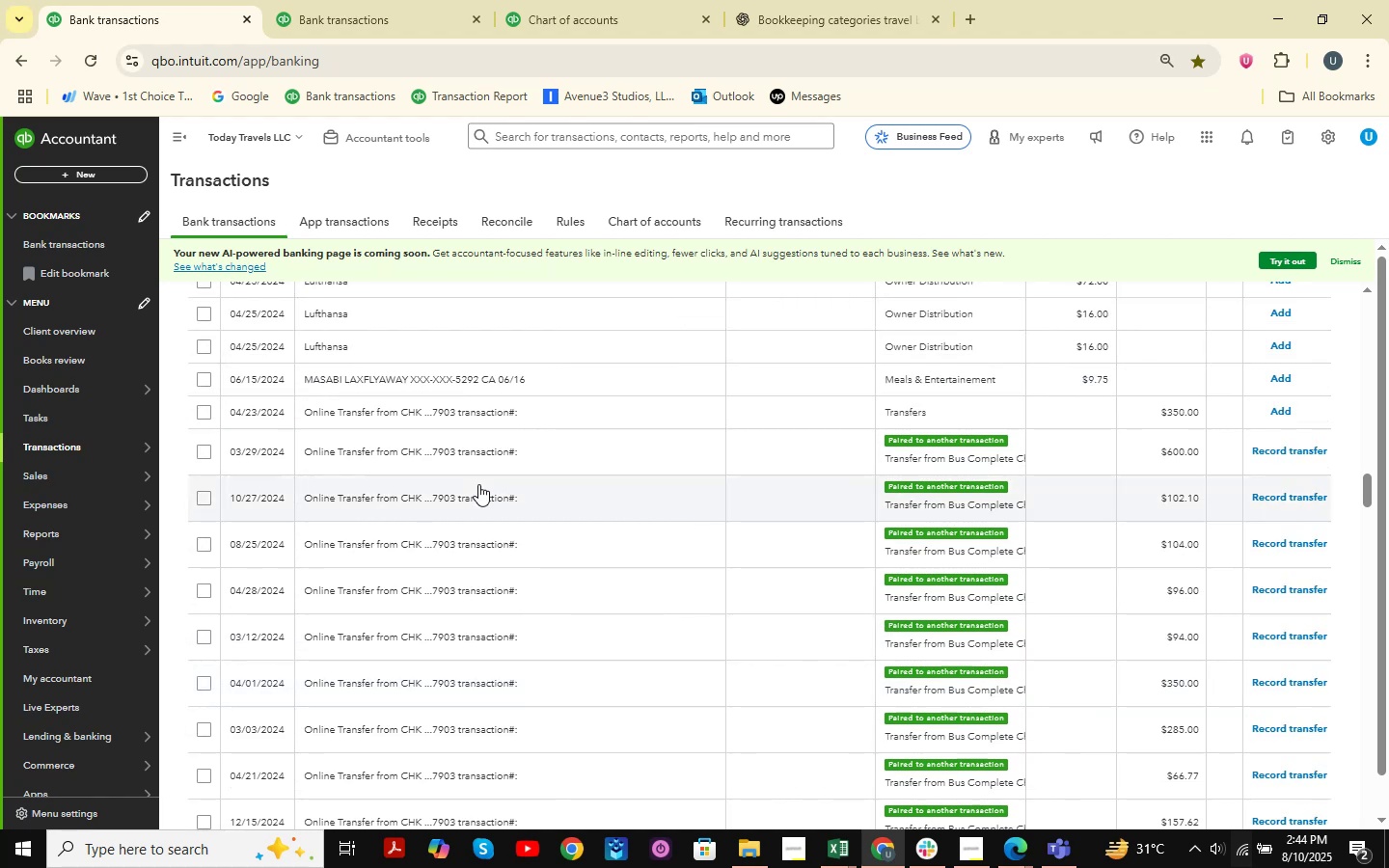 
scroll: coordinate [478, 484], scroll_direction: down, amount: 40.0
 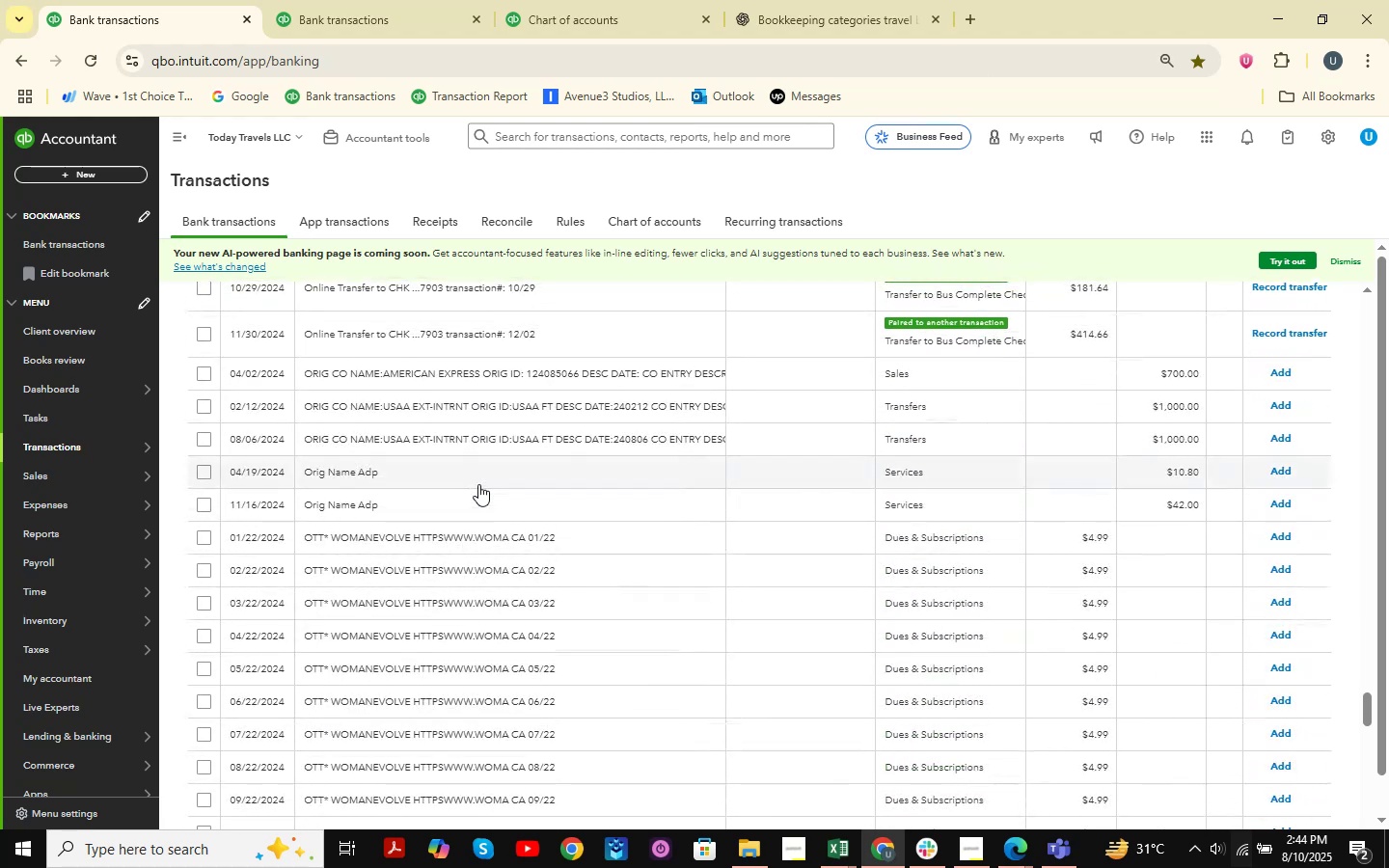 
scroll: coordinate [484, 571], scroll_direction: up, amount: 49.0
 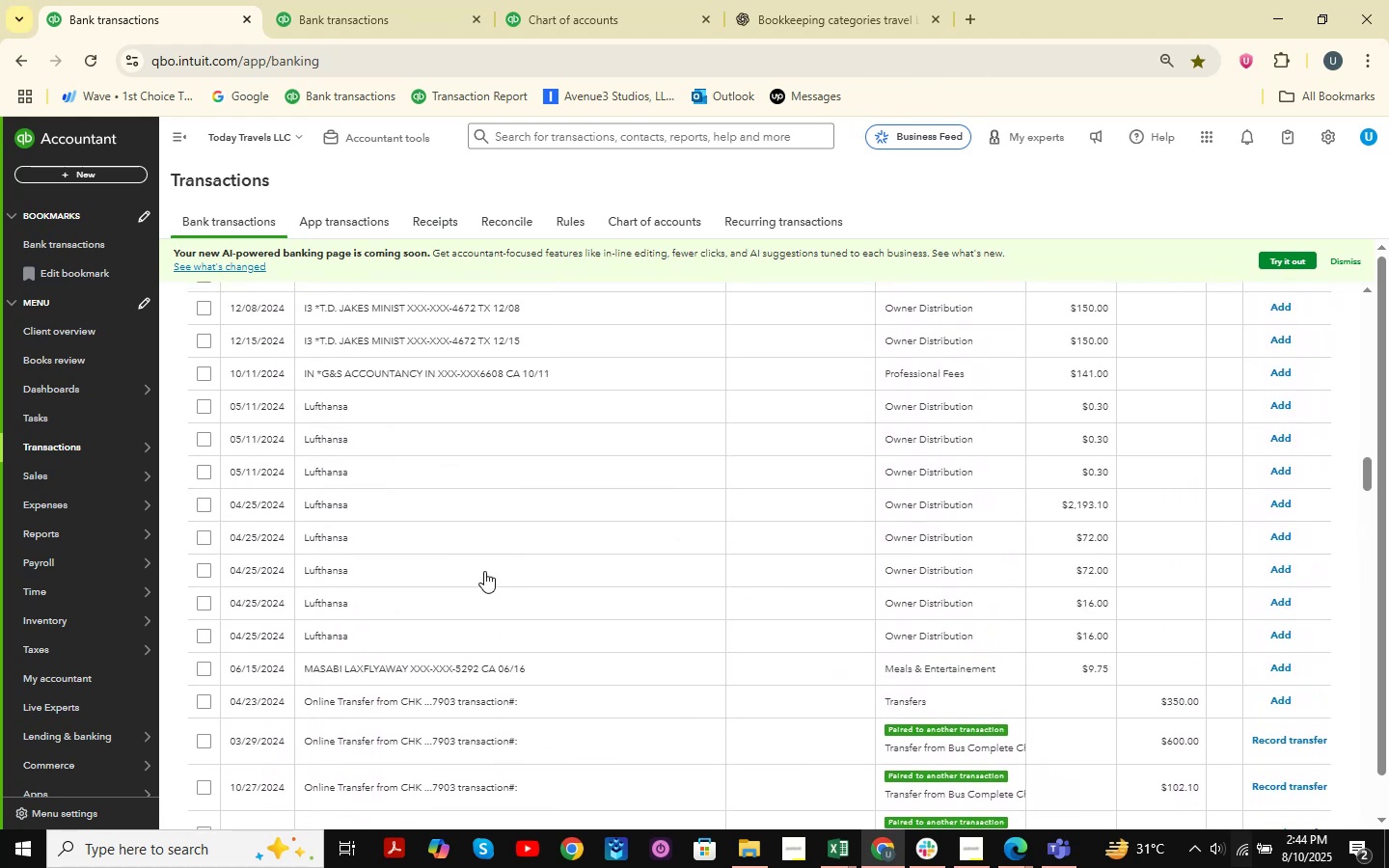 
scroll: coordinate [484, 571], scroll_direction: down, amount: 3.0
 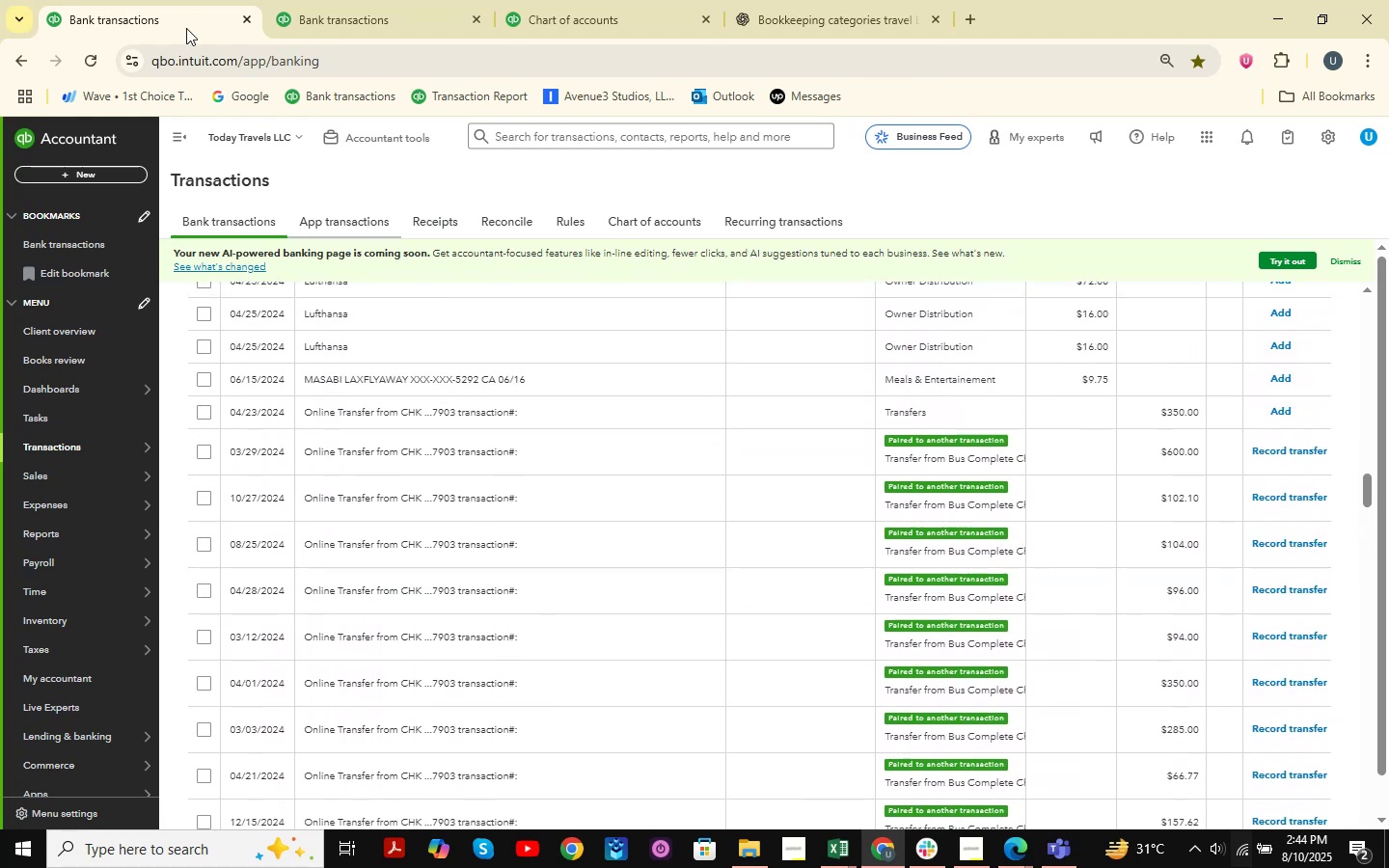 
left_click([407, 0])
 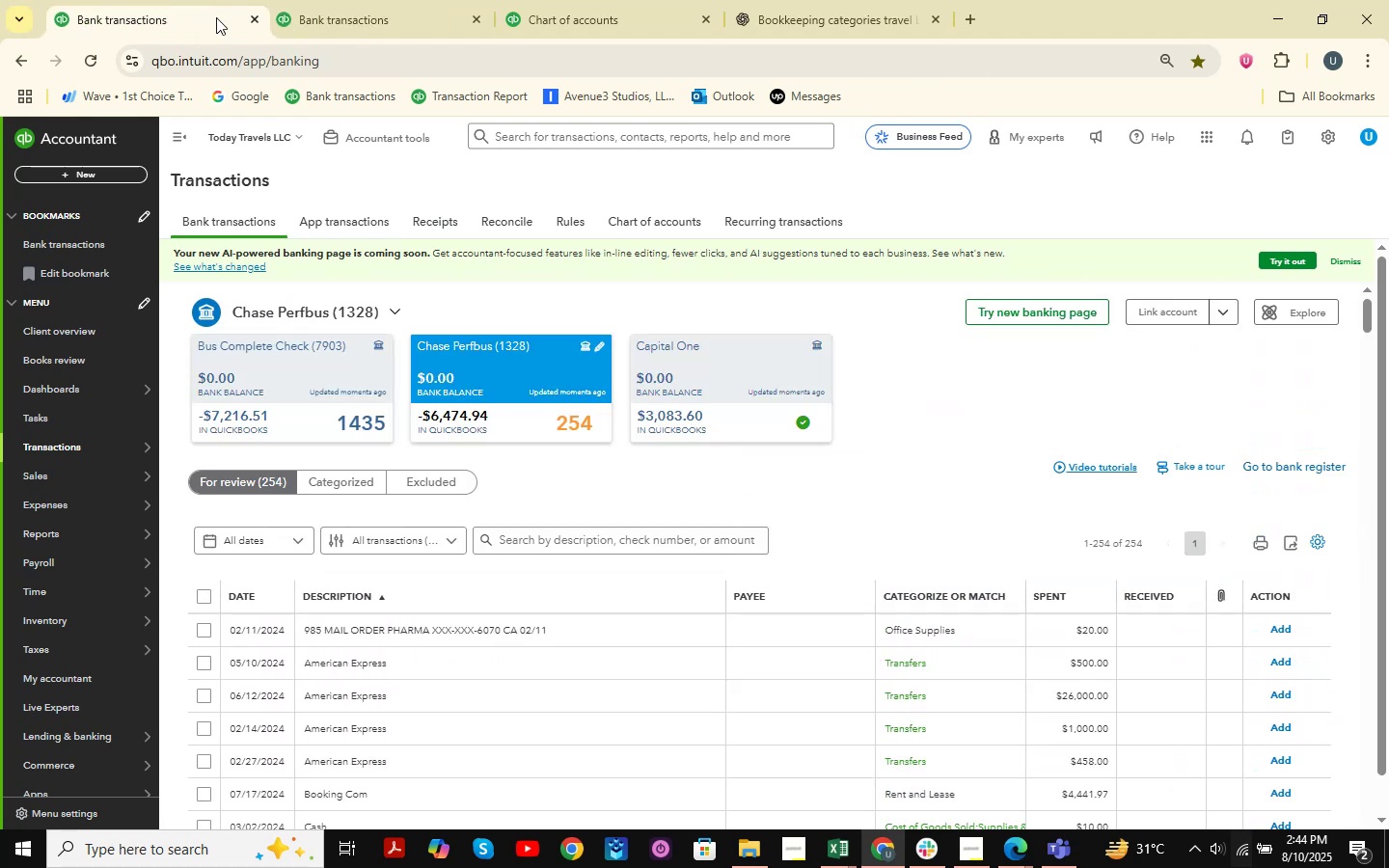 
scroll: coordinate [525, 494], scroll_direction: down, amount: 5.0
 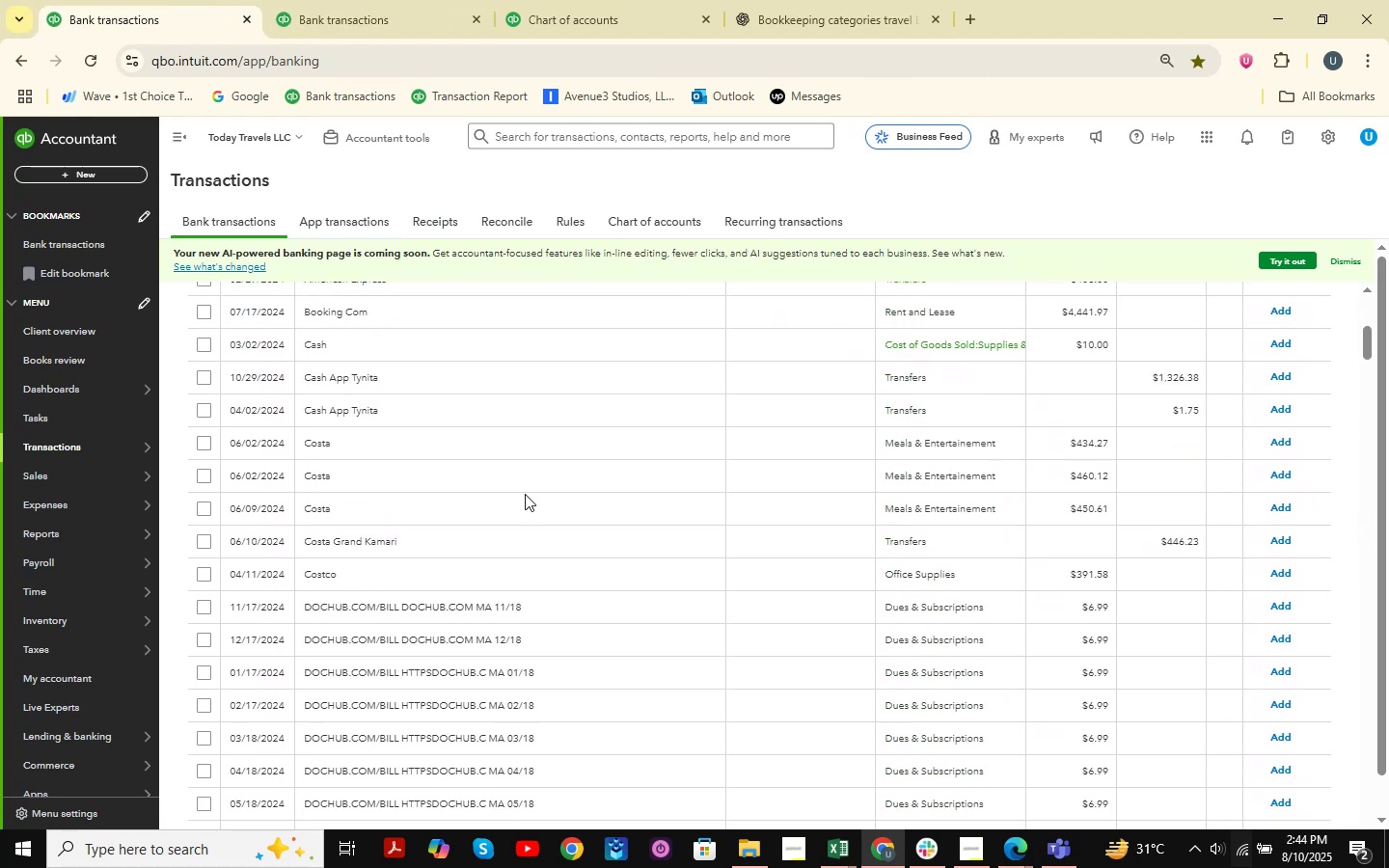 
scroll: coordinate [488, 402], scroll_direction: up, amount: 5.0
 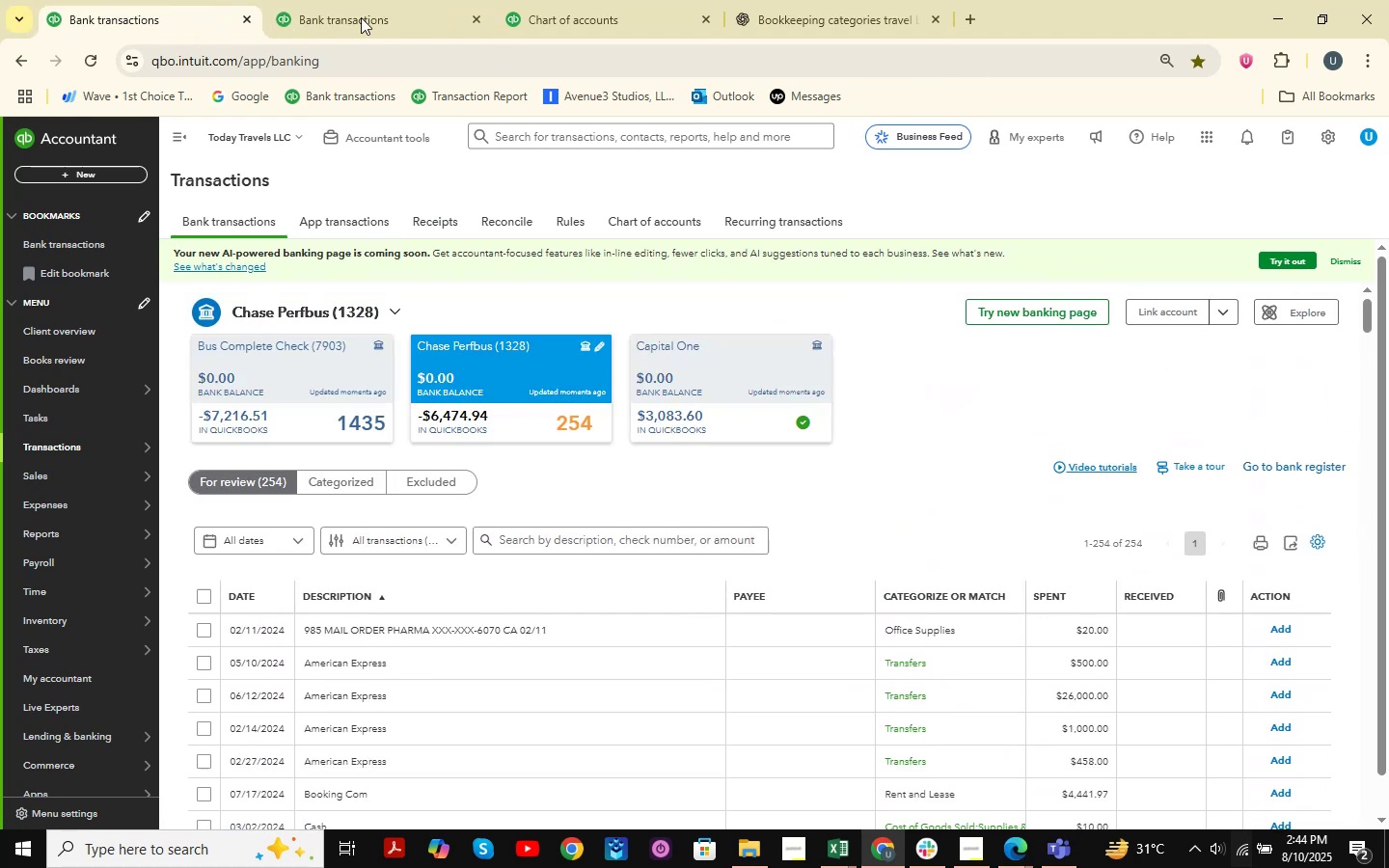 
left_click([361, 16])
 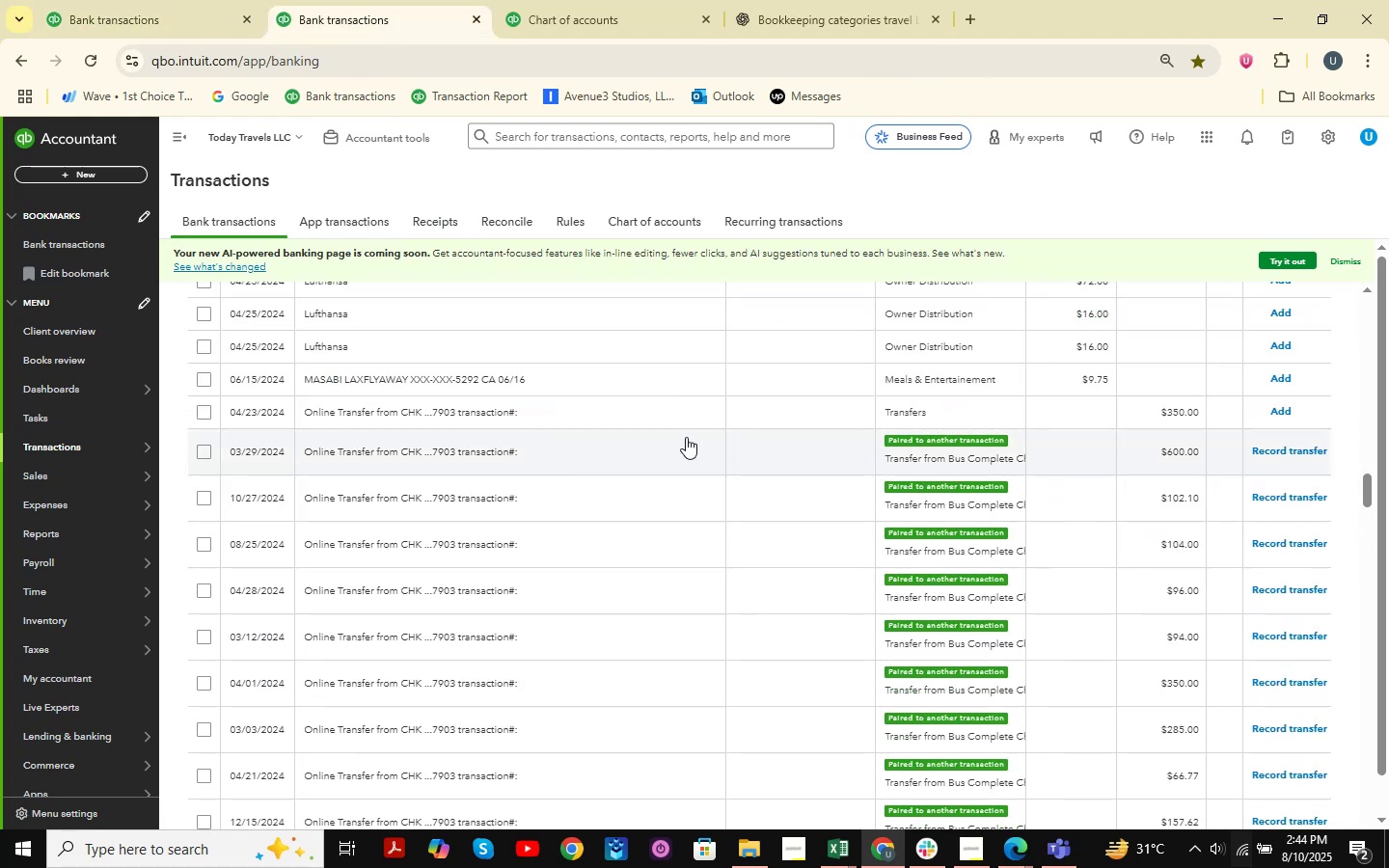 
left_click([225, 0])
 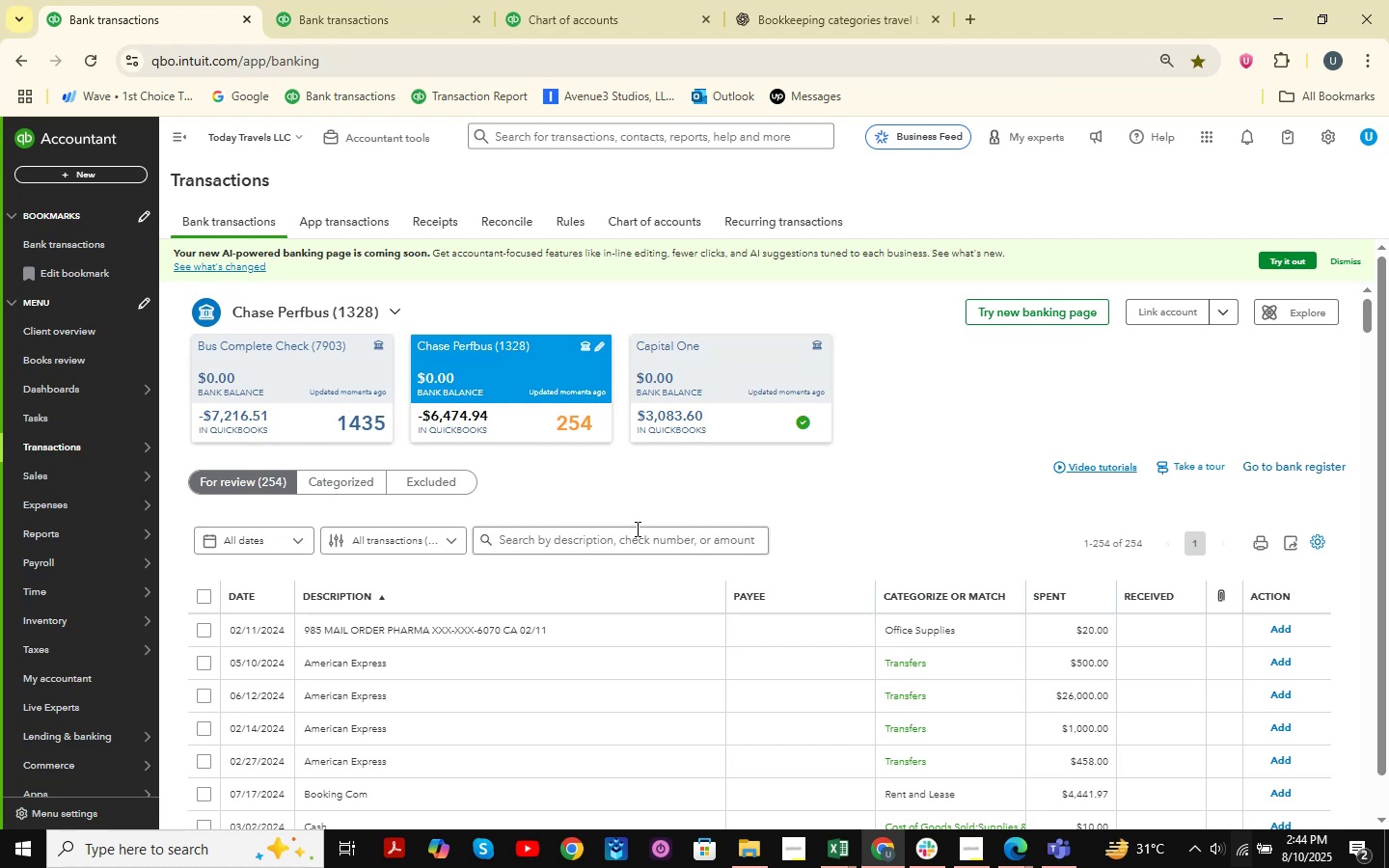 
left_click([611, 548])
 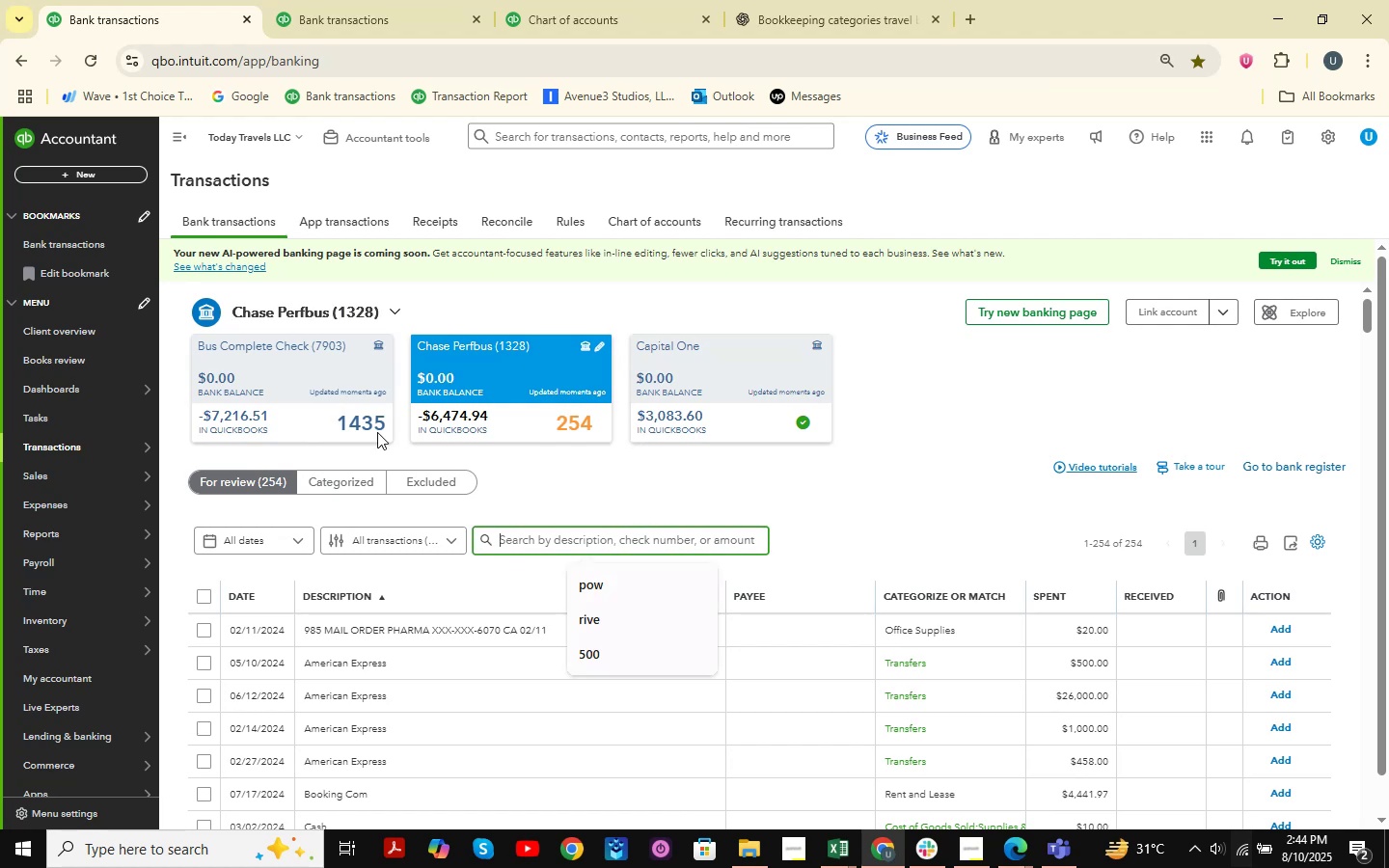 
left_click([244, 377])
 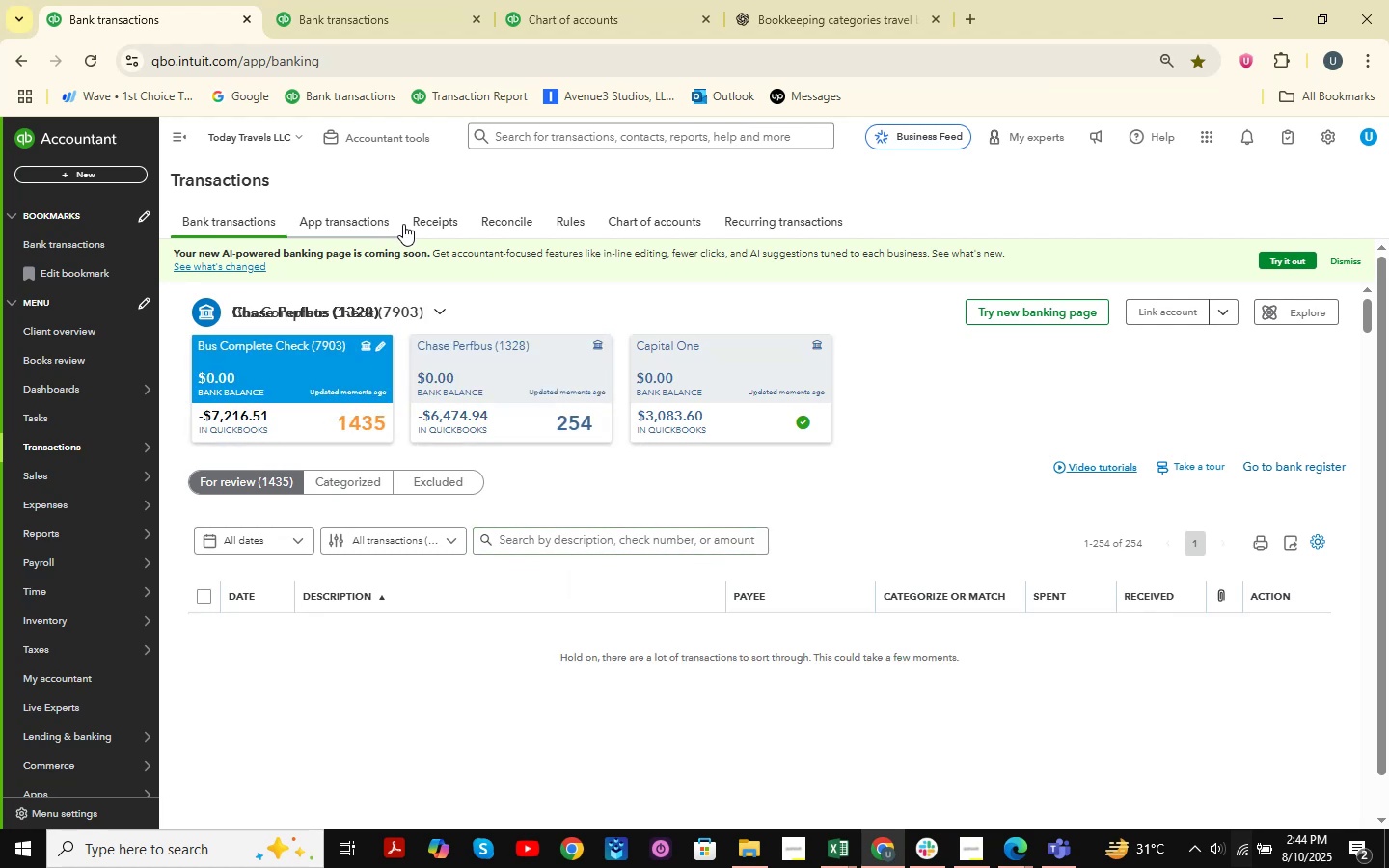 
left_click([318, 0])
 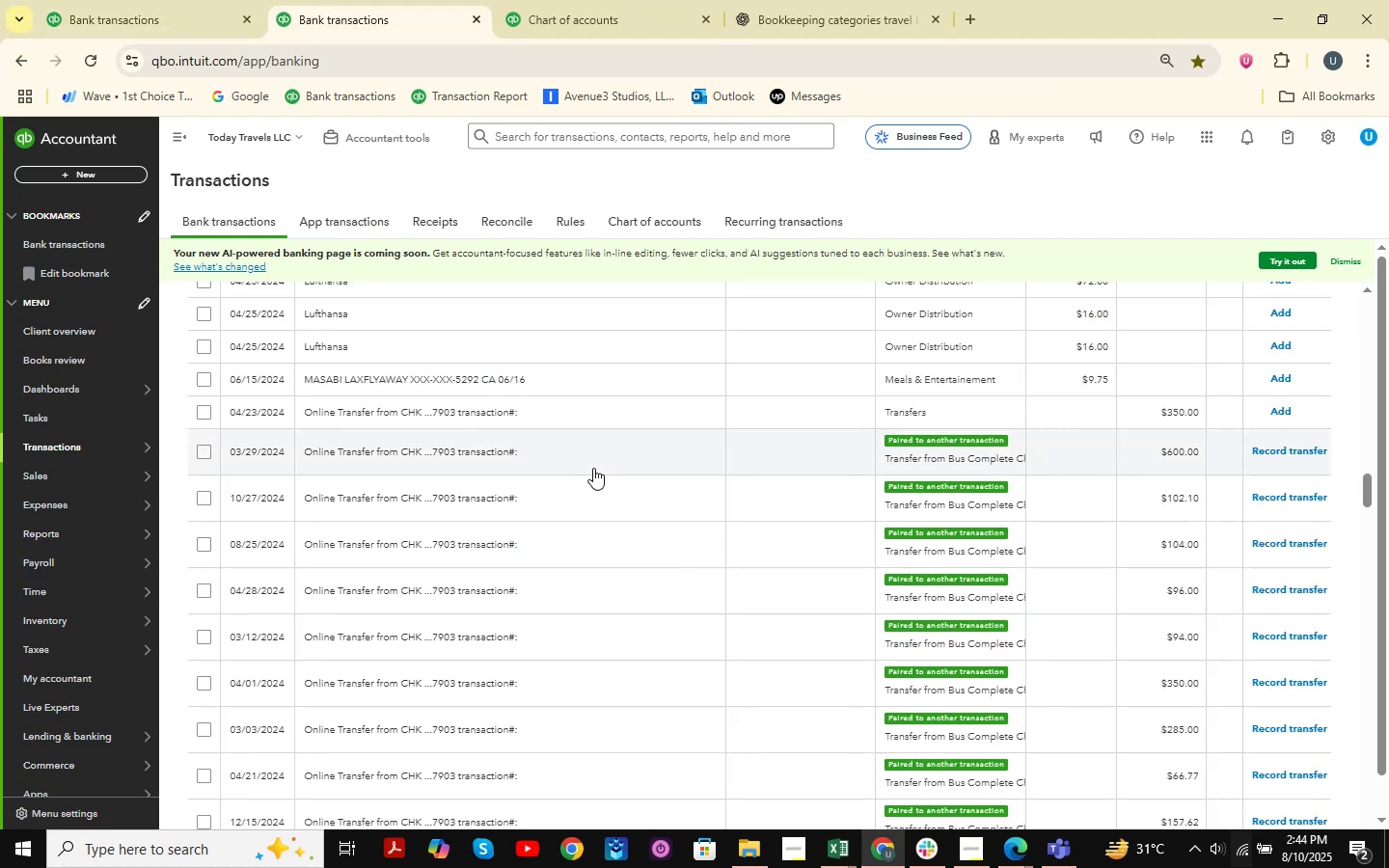 
left_click([199, 0])
 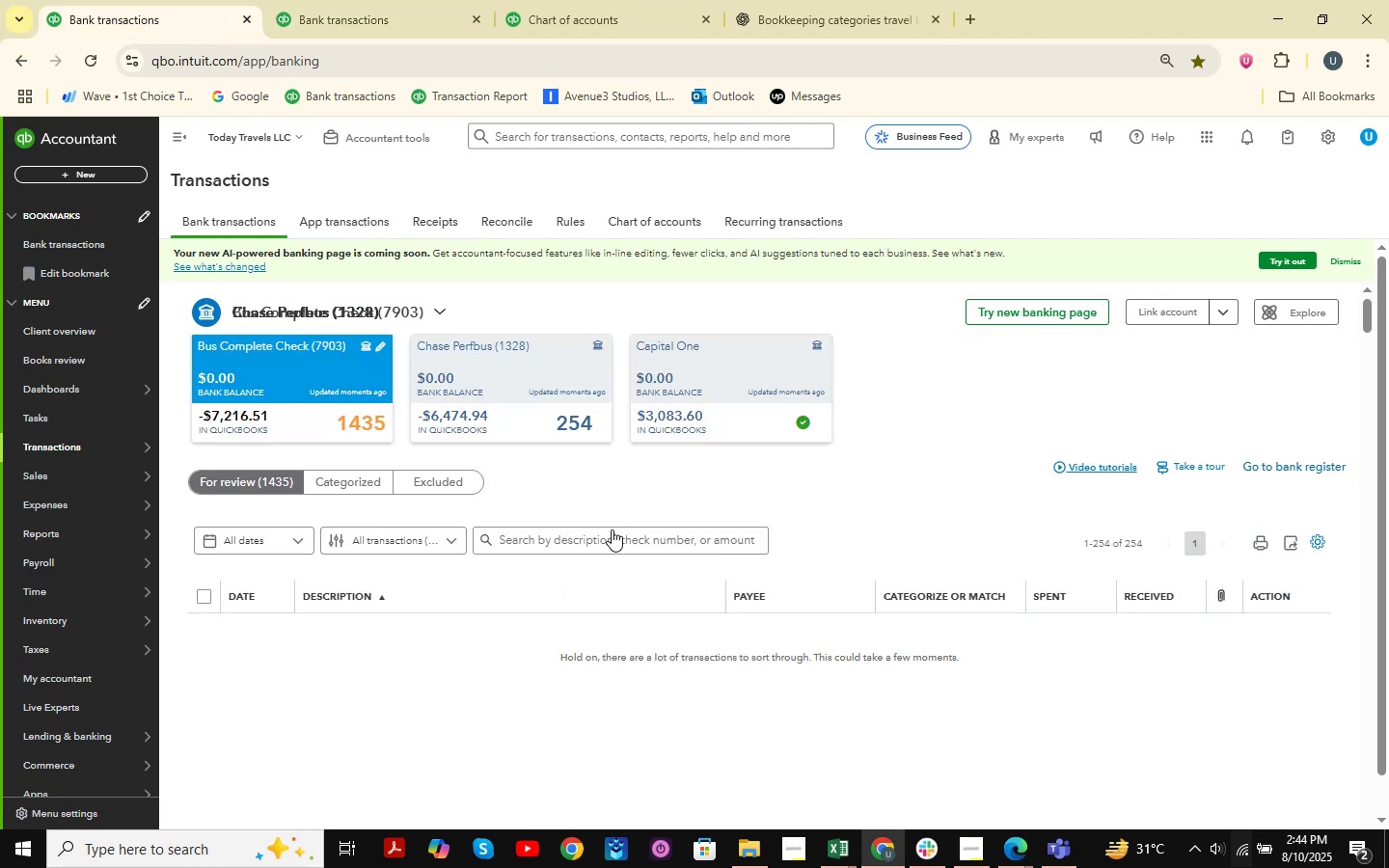 
left_click([607, 545])
 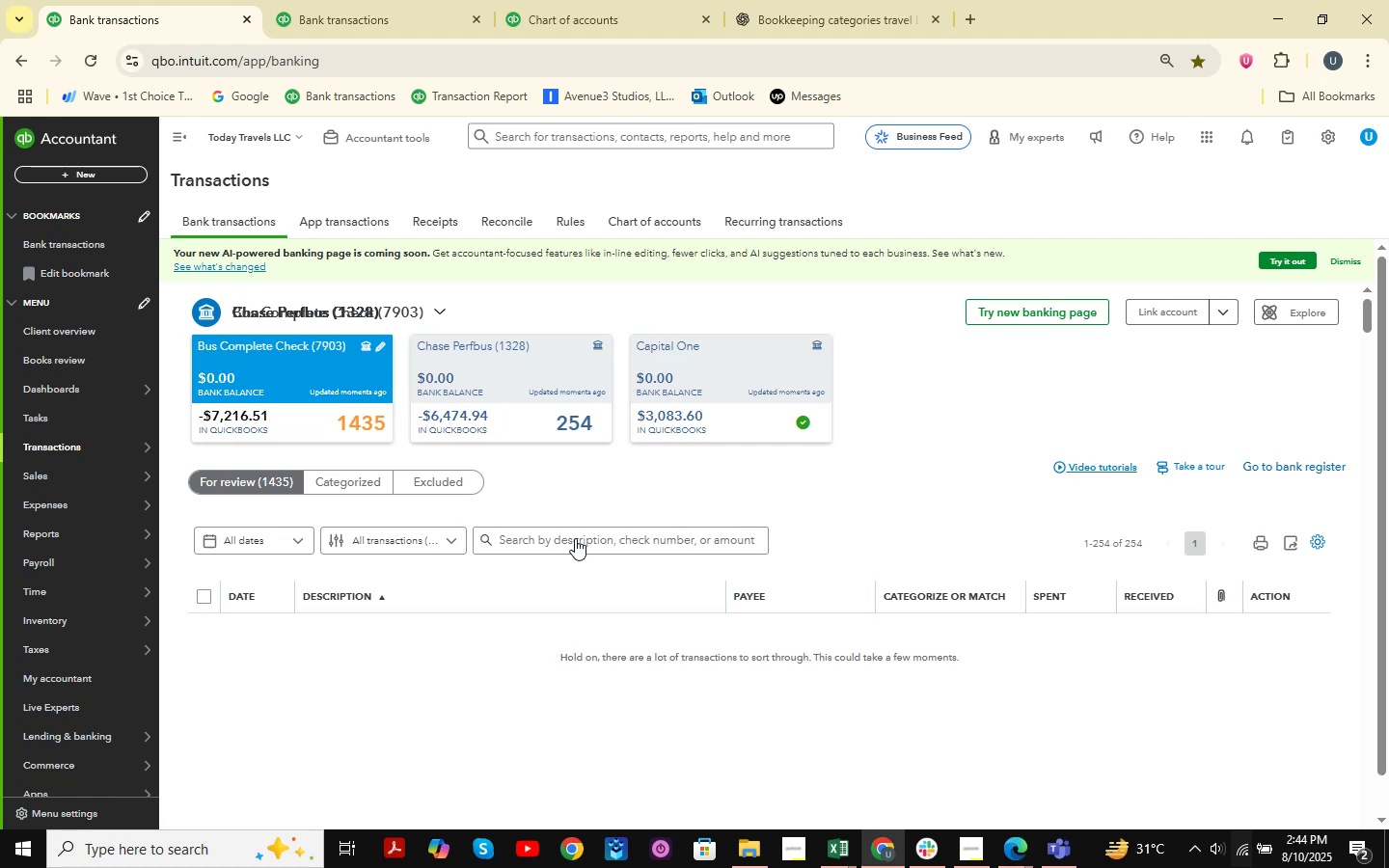 
wait(8.04)
 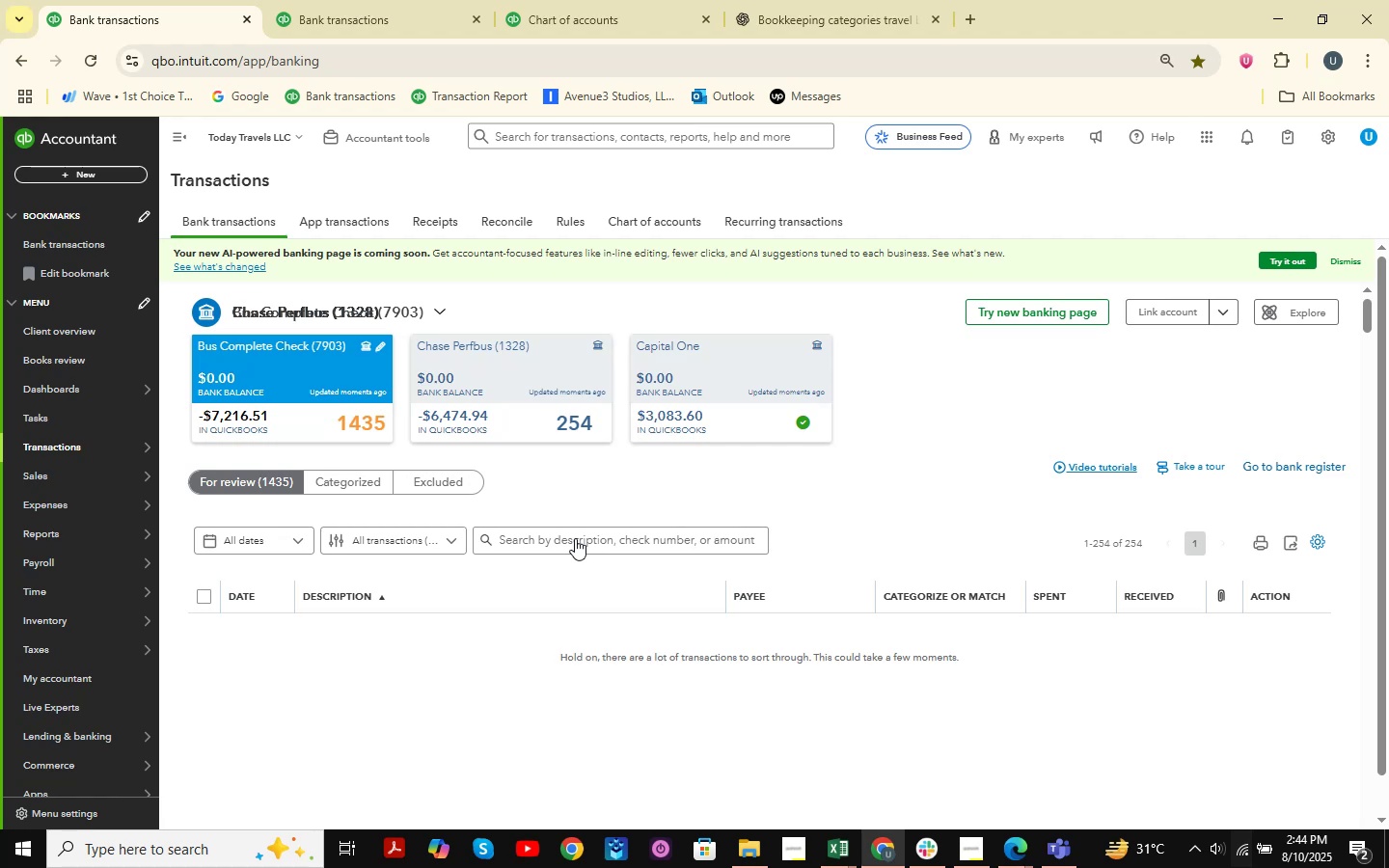 
key(Numpad6)
 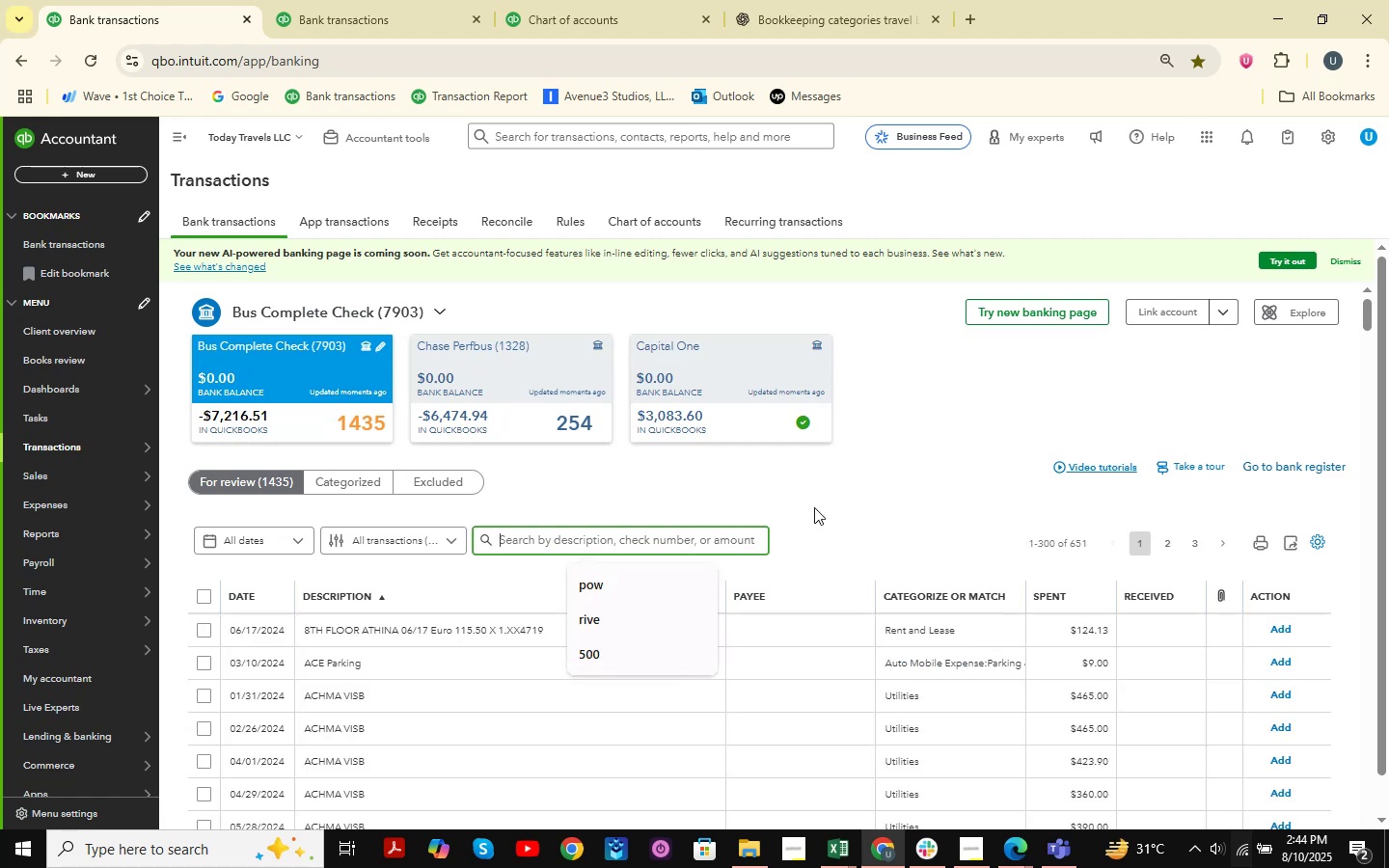 
key(Numpad0)
 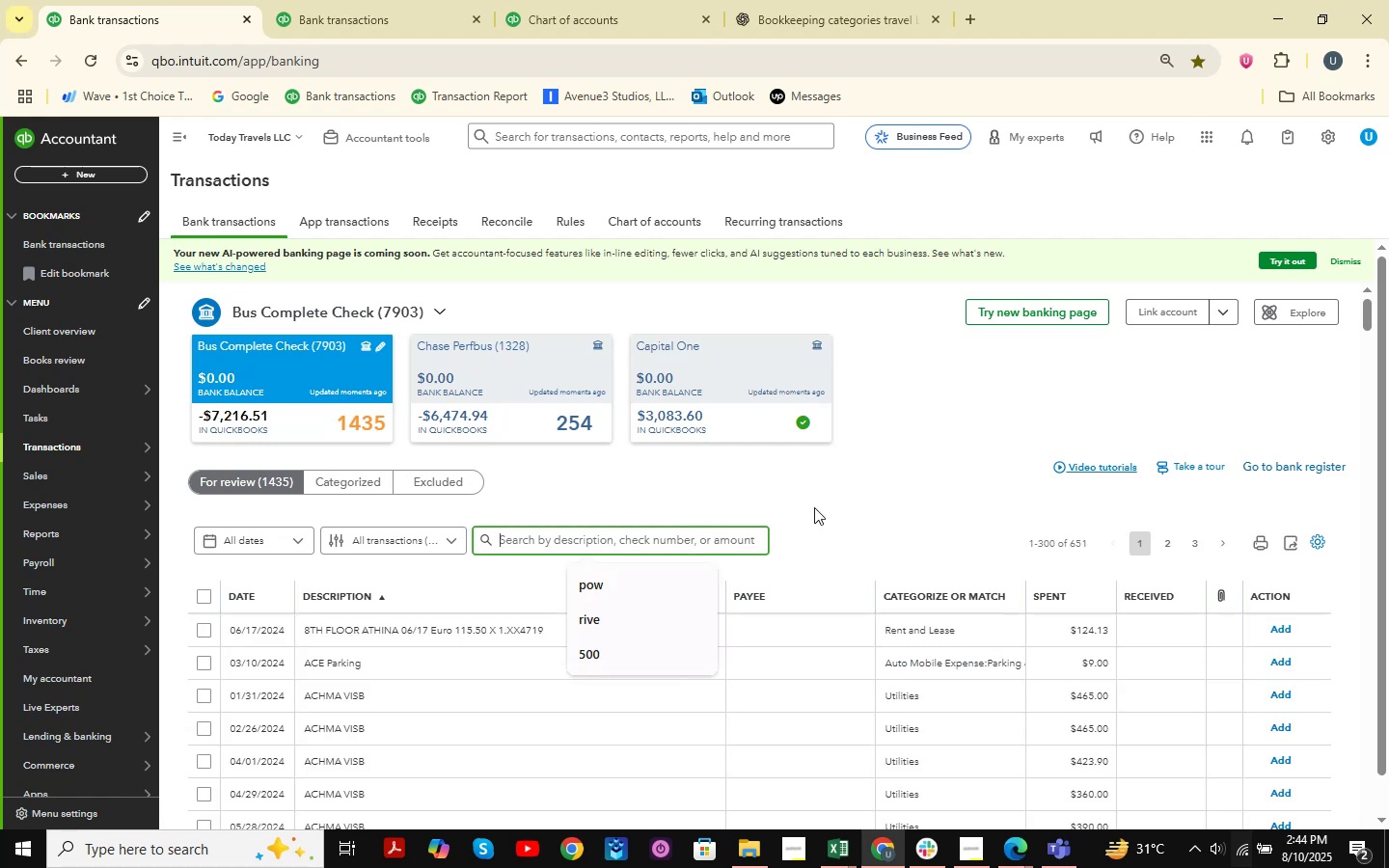 
key(Numpad0)
 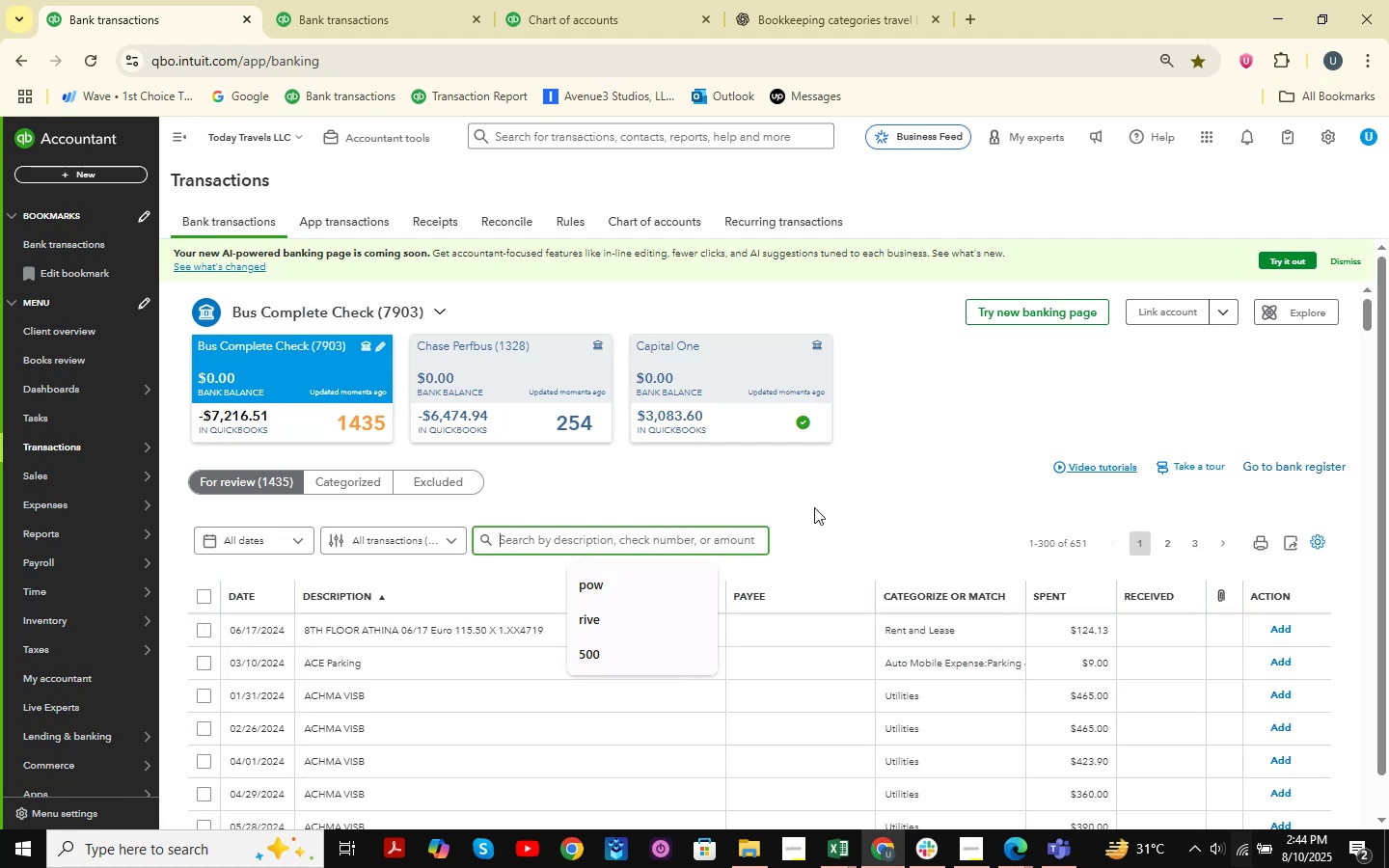 
key(NumpadEnter)
 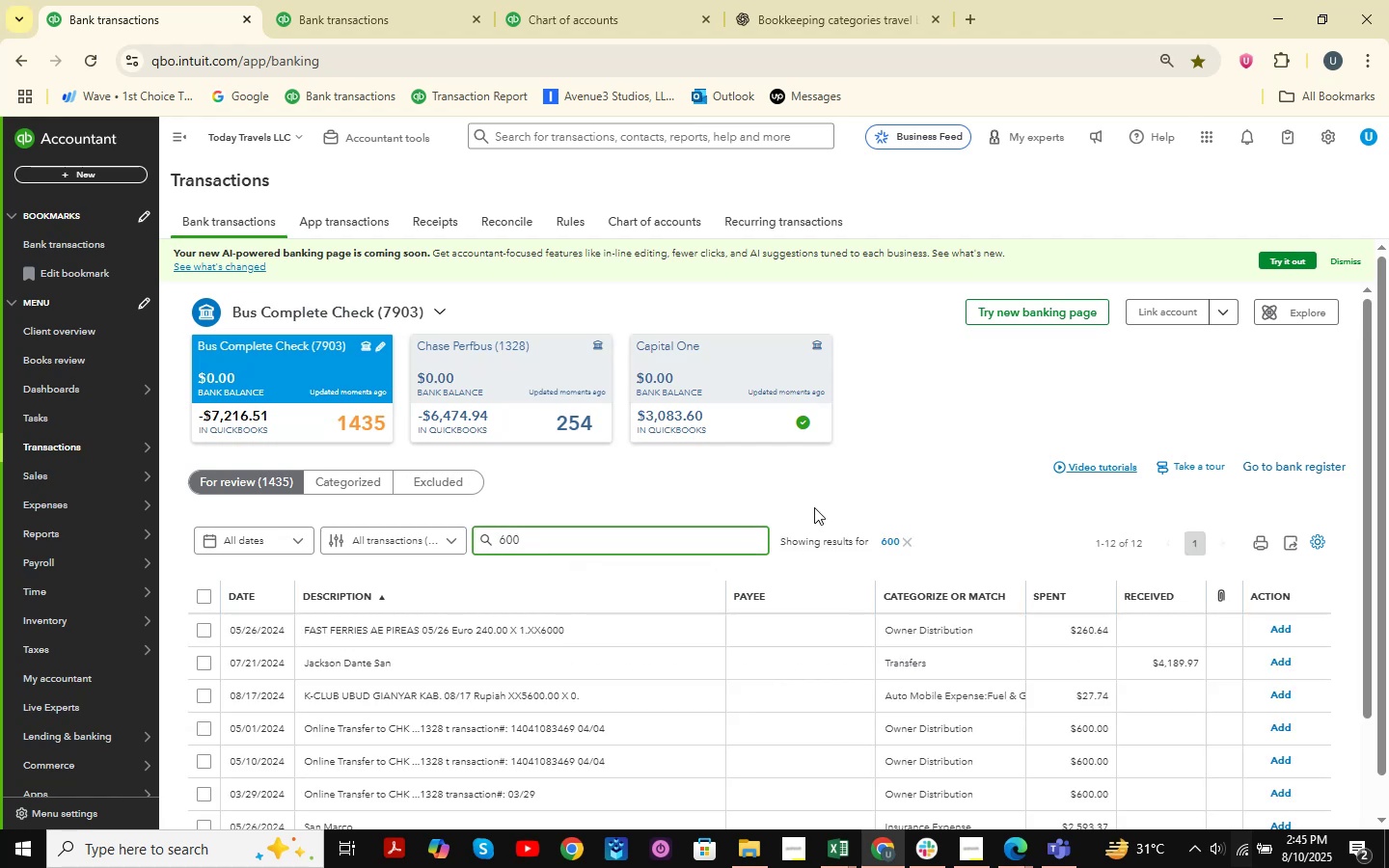 
scroll: coordinate [782, 543], scroll_direction: down, amount: 10.0
 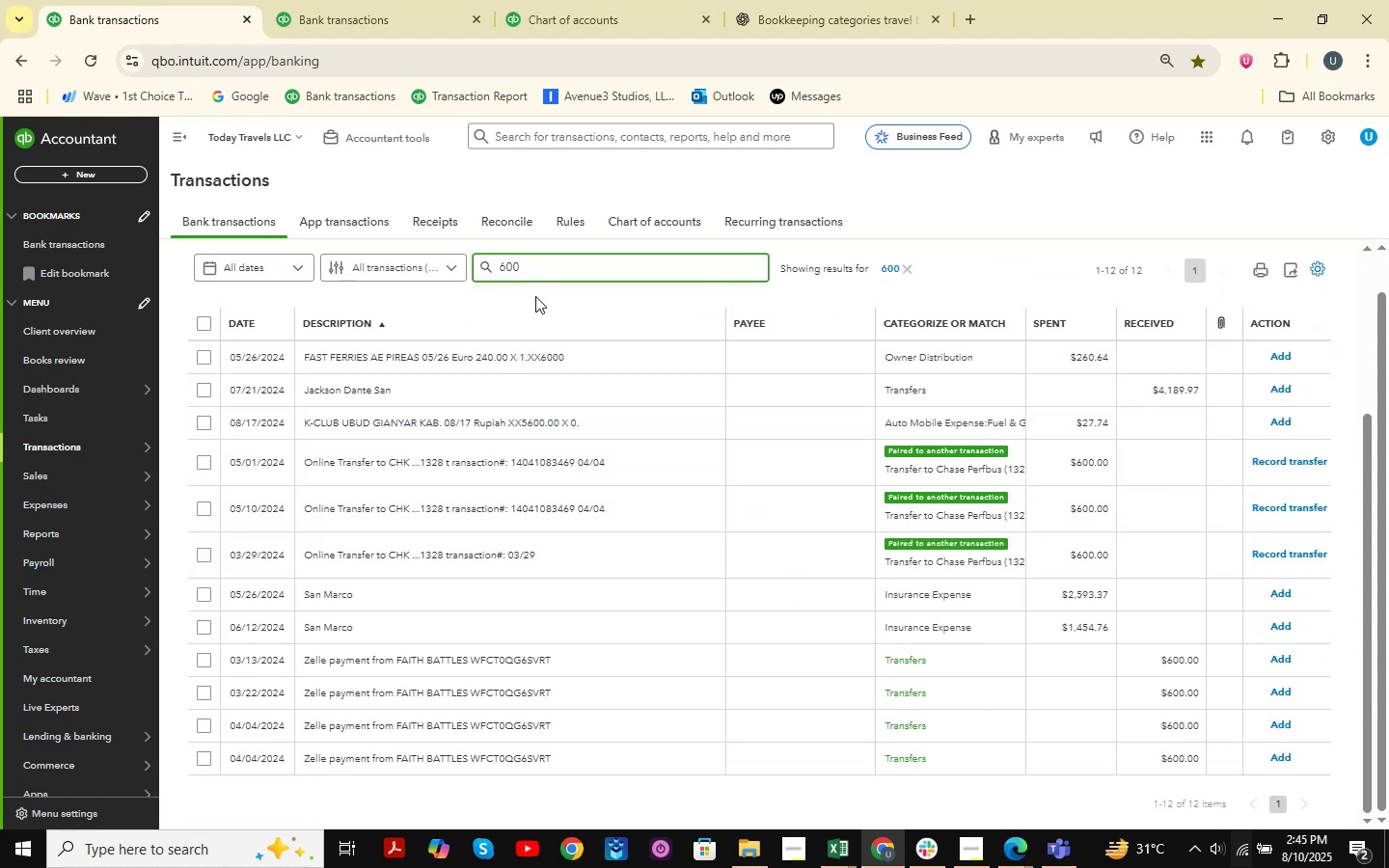 
key(Numpad1)
 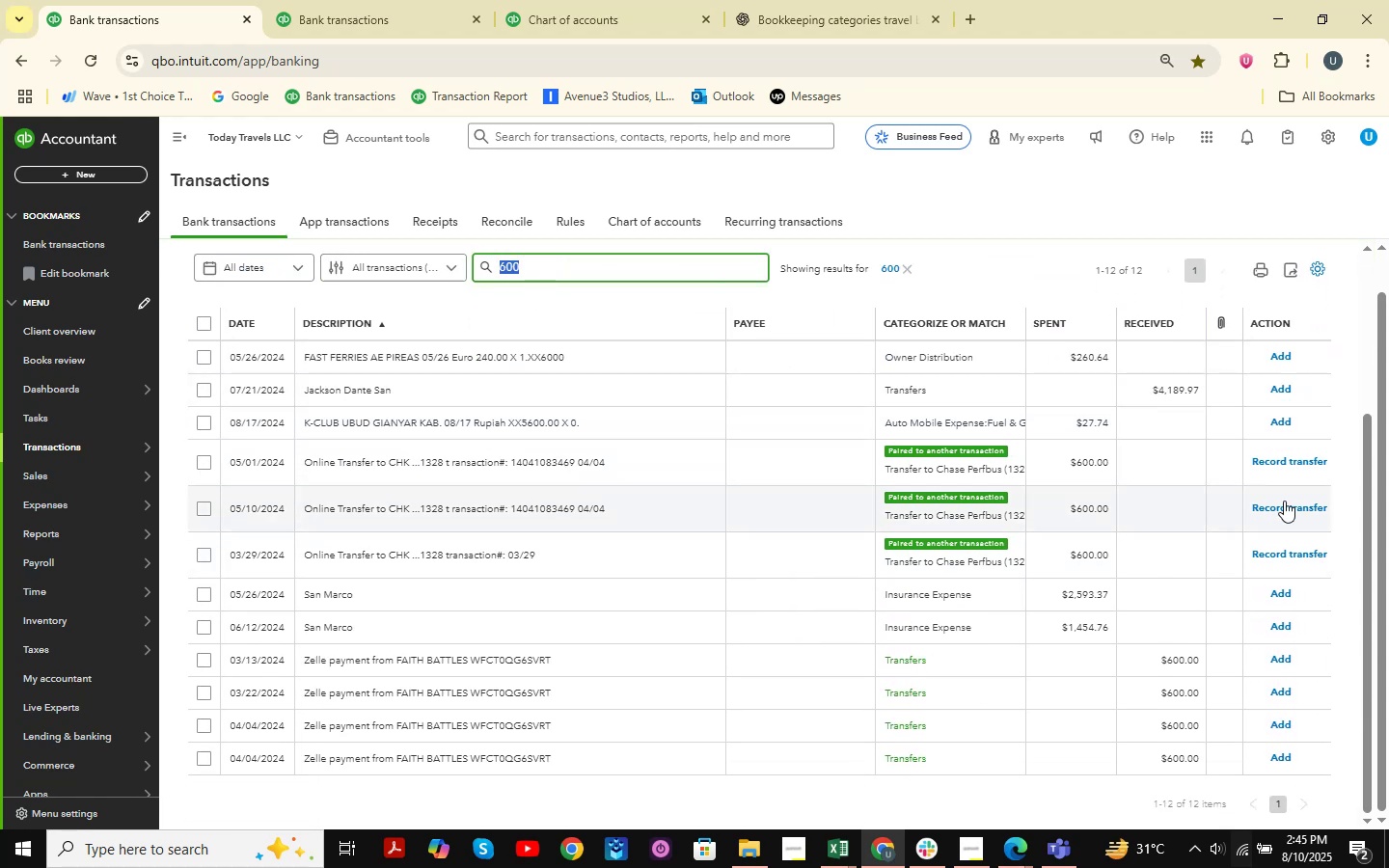 
key(Numpad3)
 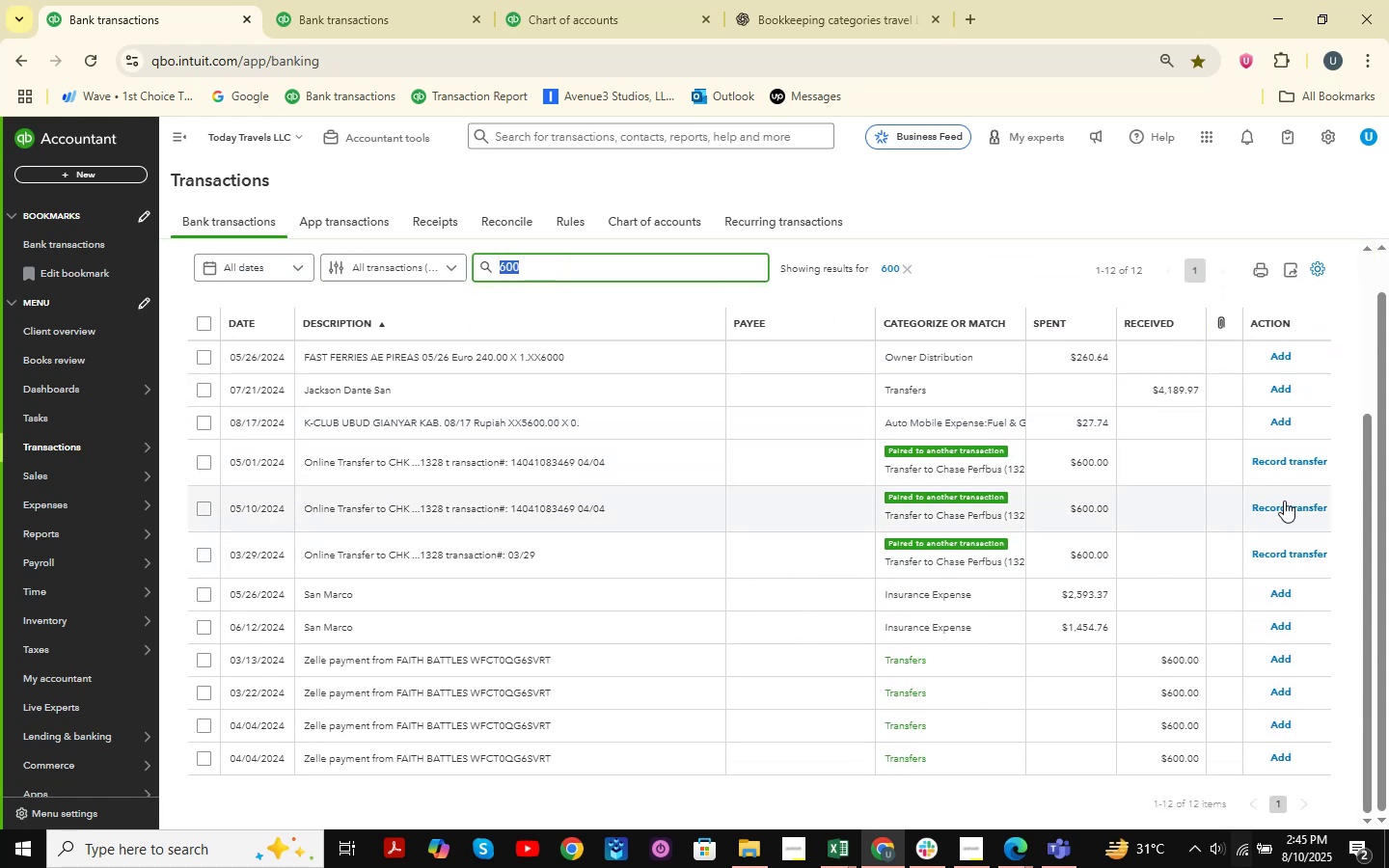 
key(Numpad2)
 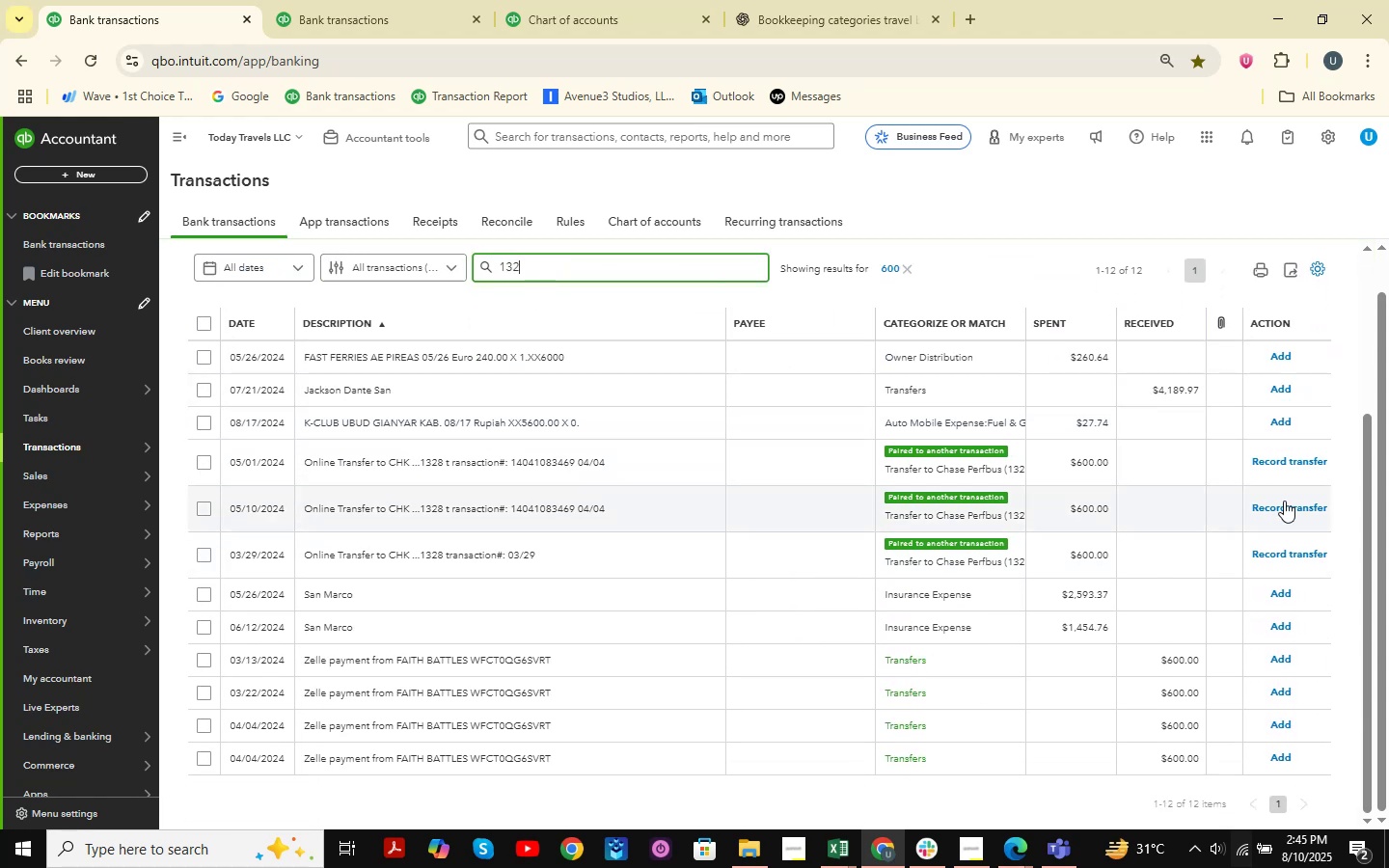 
key(Numpad8)
 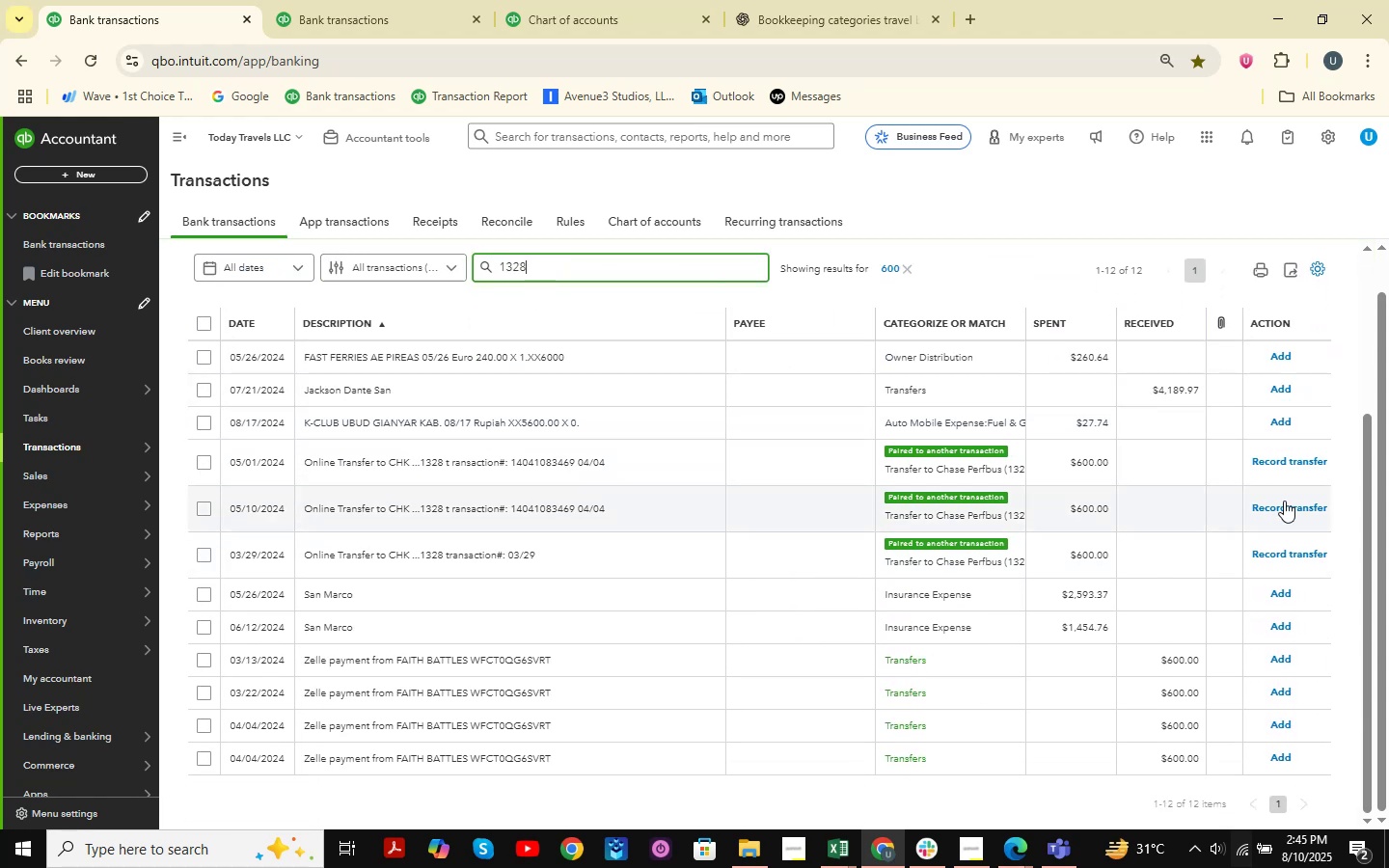 
key(NumpadEnter)
 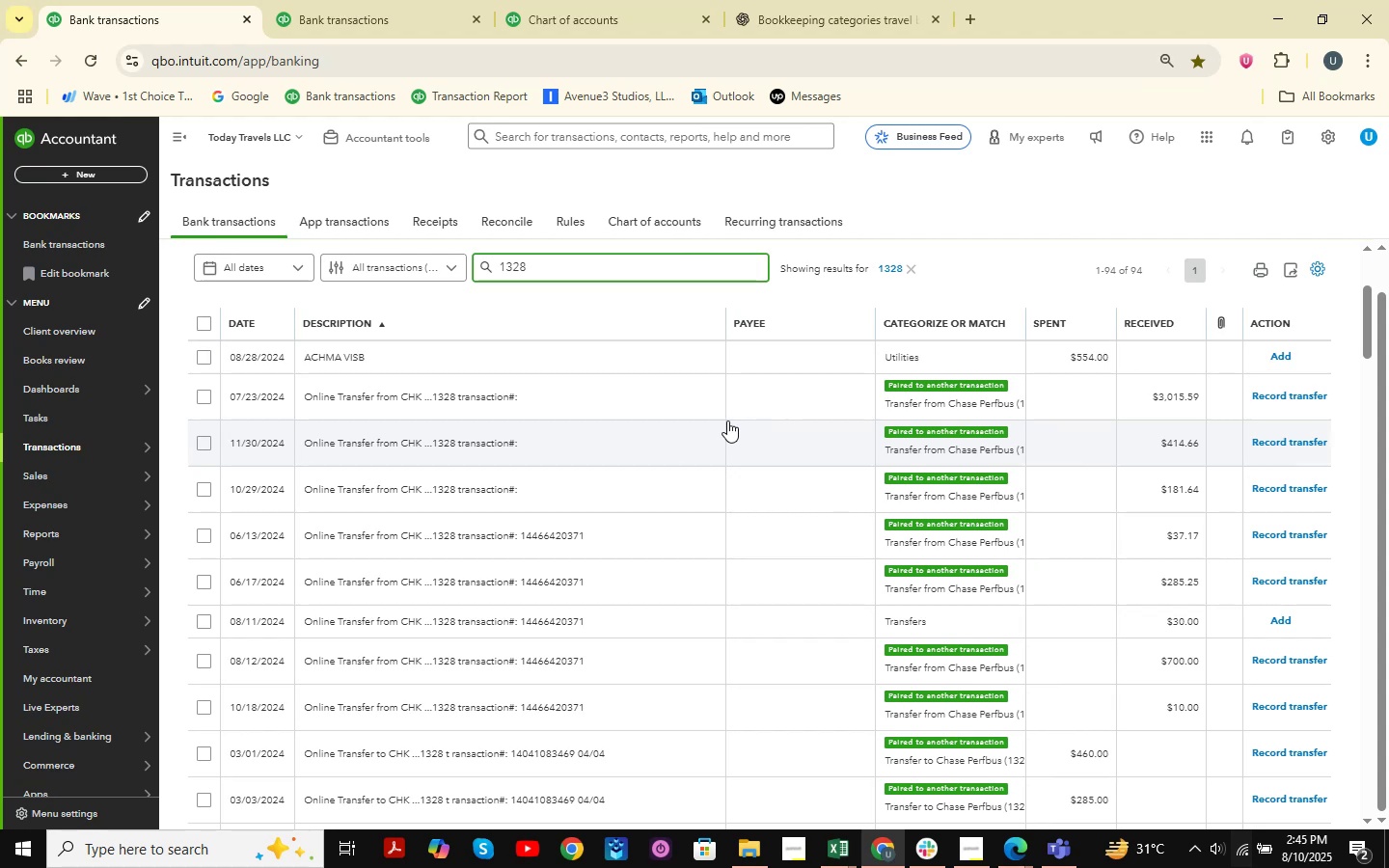 
wait(7.1)
 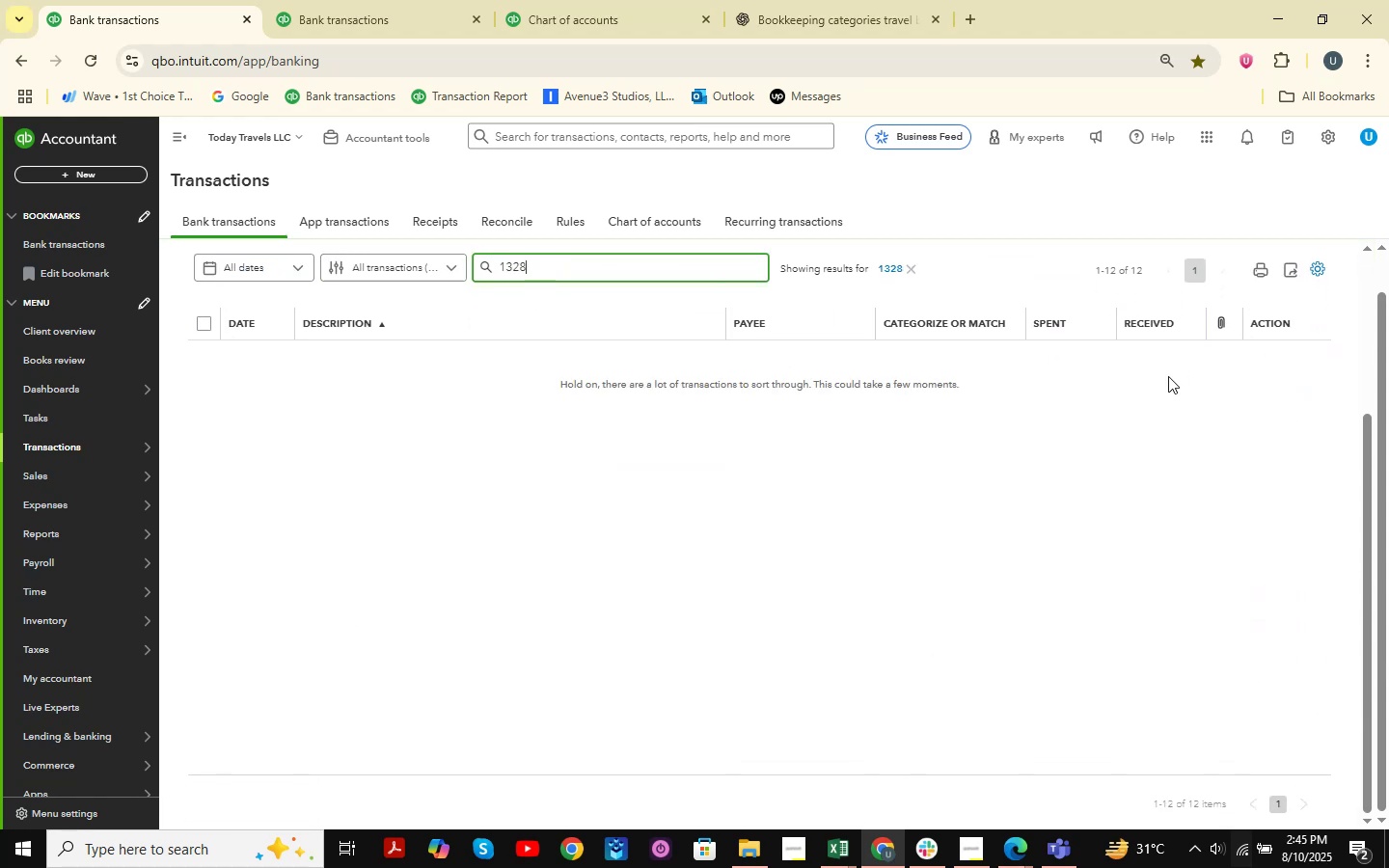 
left_click([203, 394])
 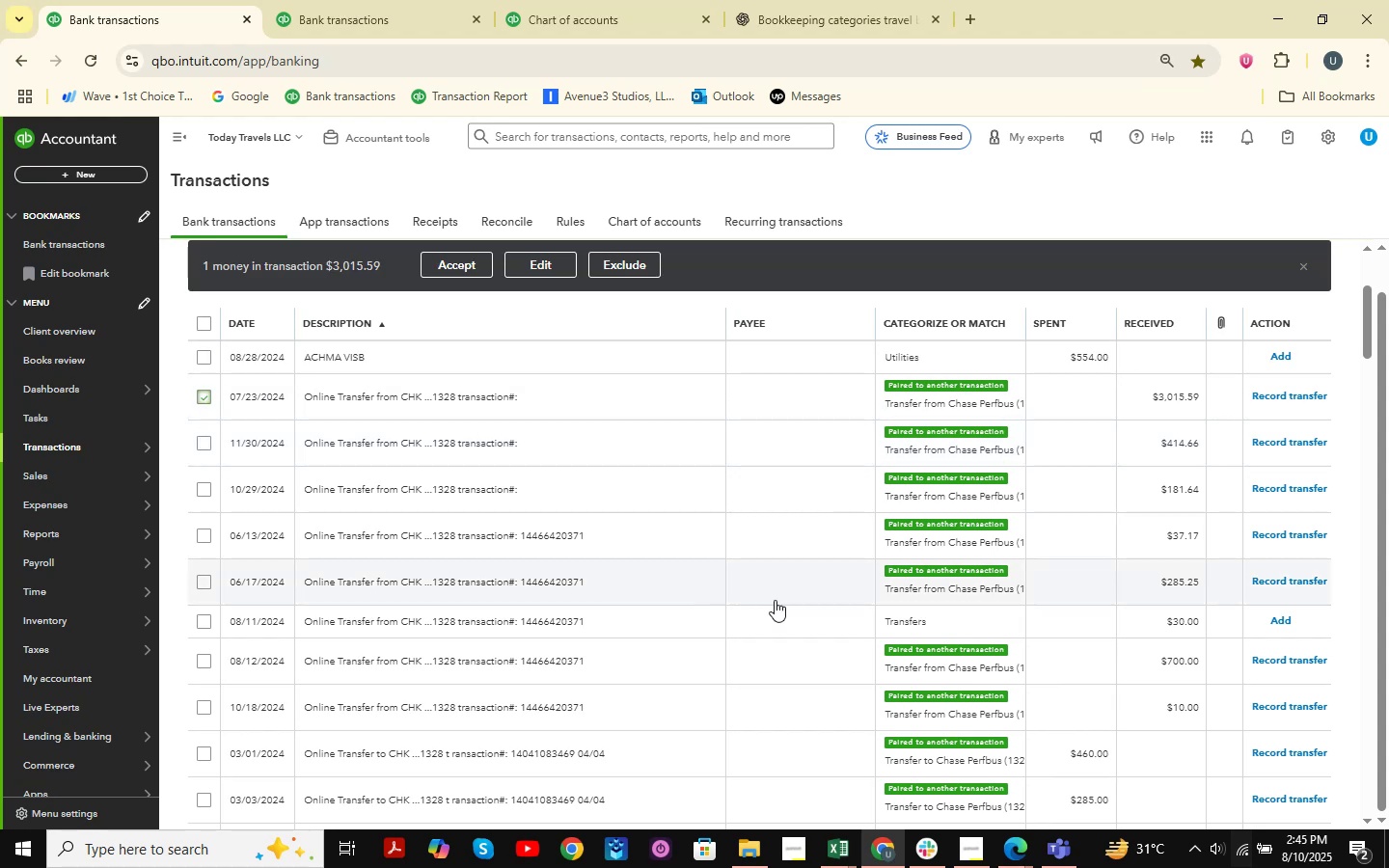 
hold_key(key=ShiftLeft, duration=0.52)
left_click([198, 583])
 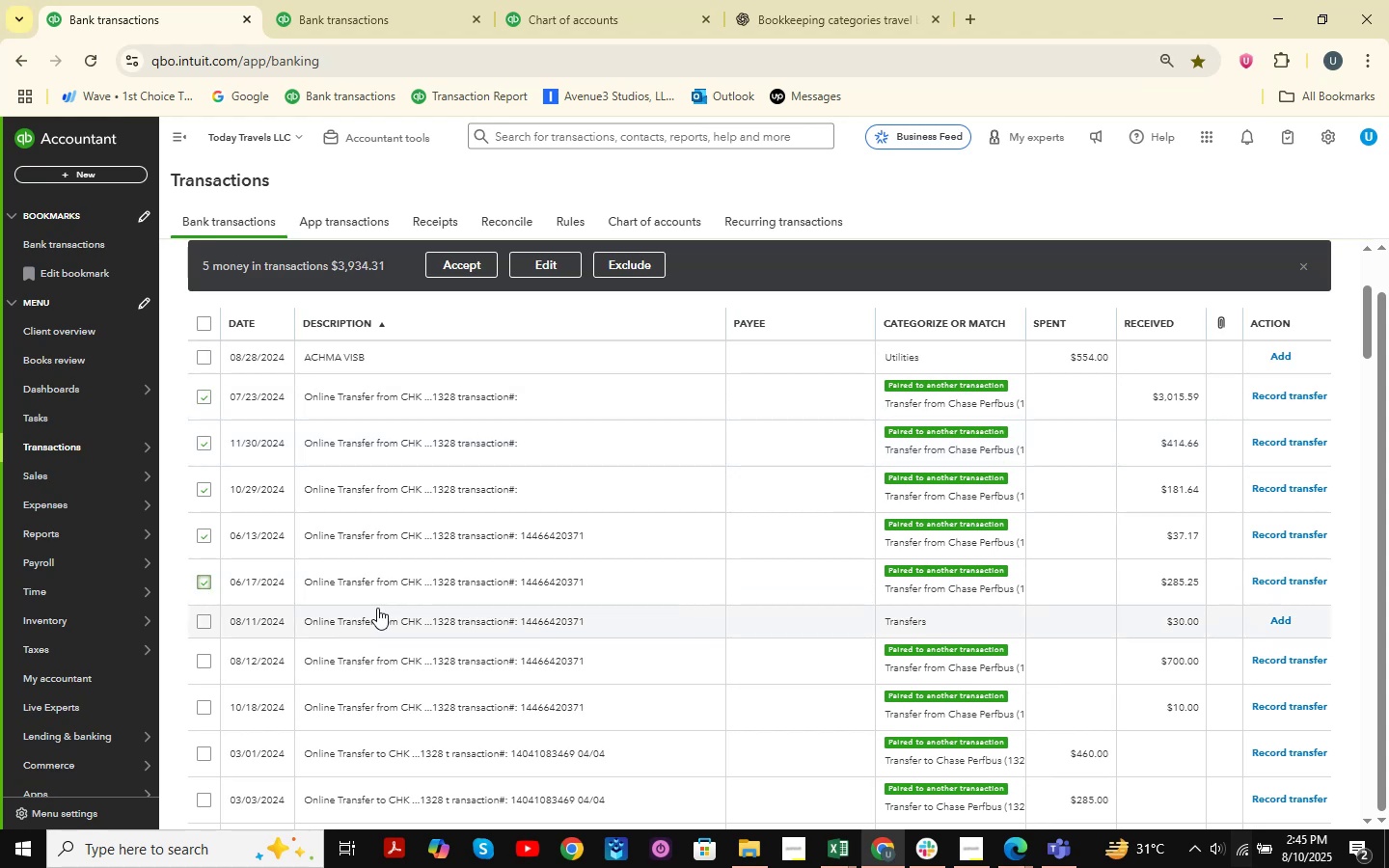 
scroll: coordinate [377, 608], scroll_direction: down, amount: 2.0
 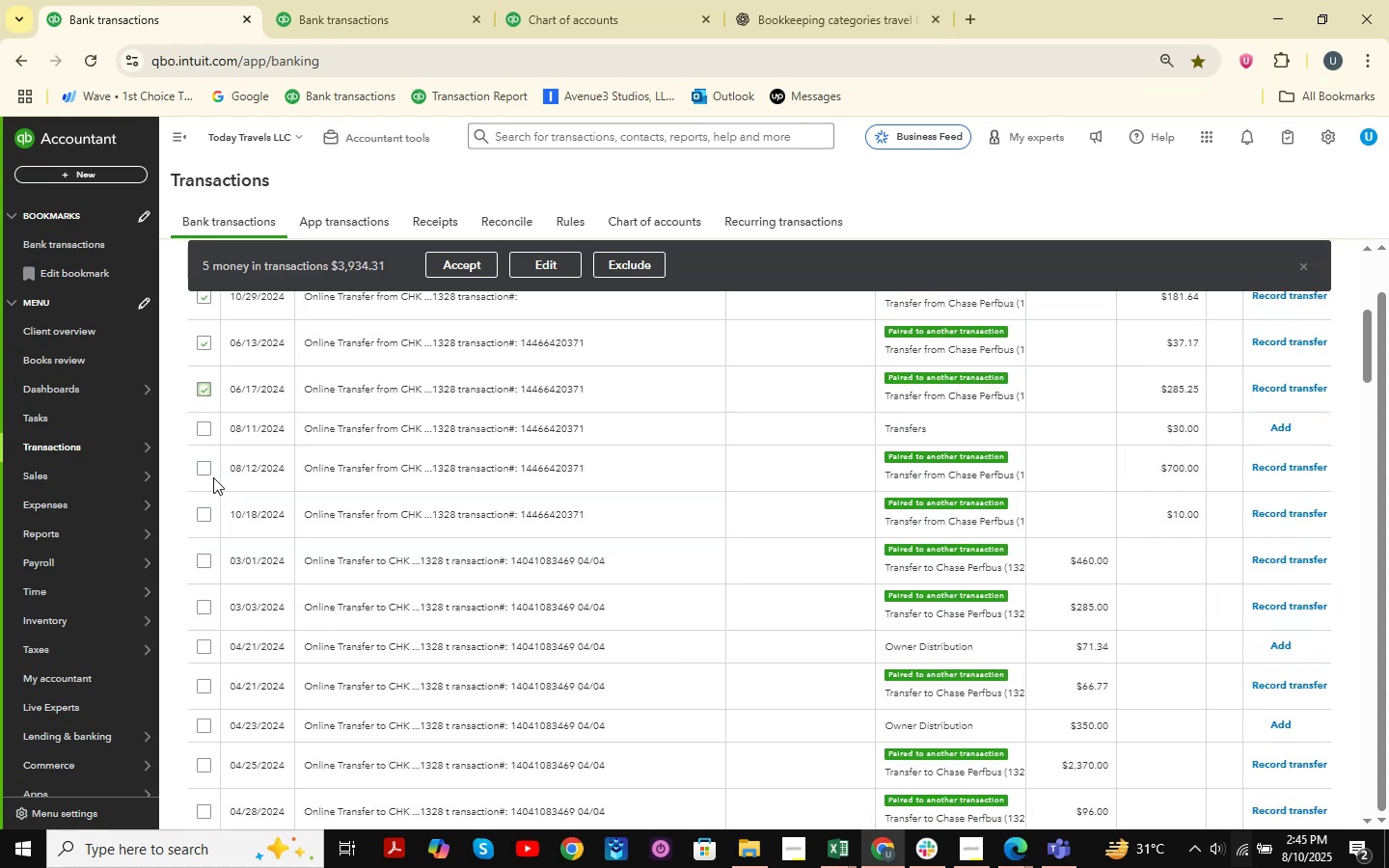 
left_click([207, 468])
 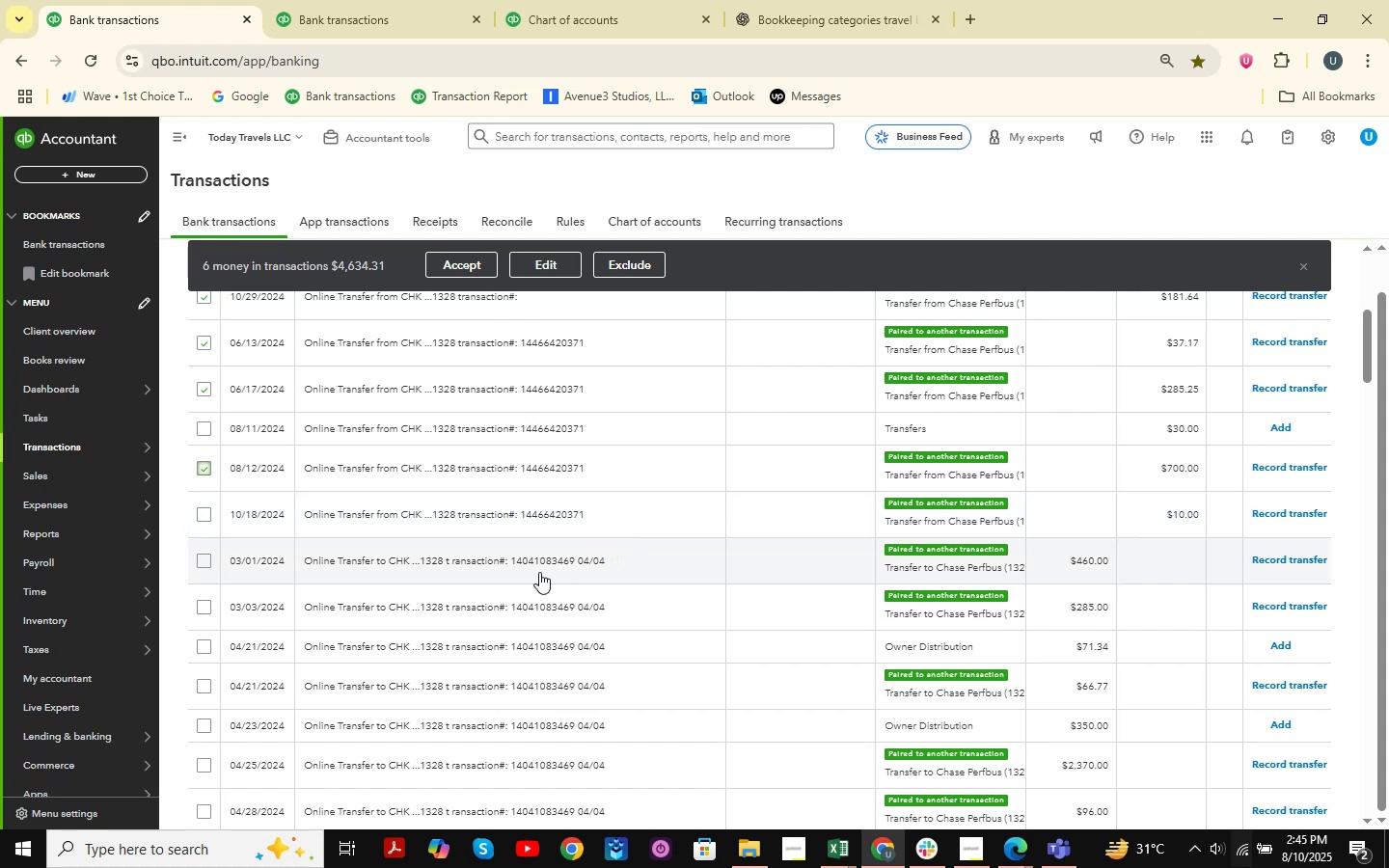 
hold_key(key=ShiftLeft, duration=0.94)
left_click([200, 606])
 